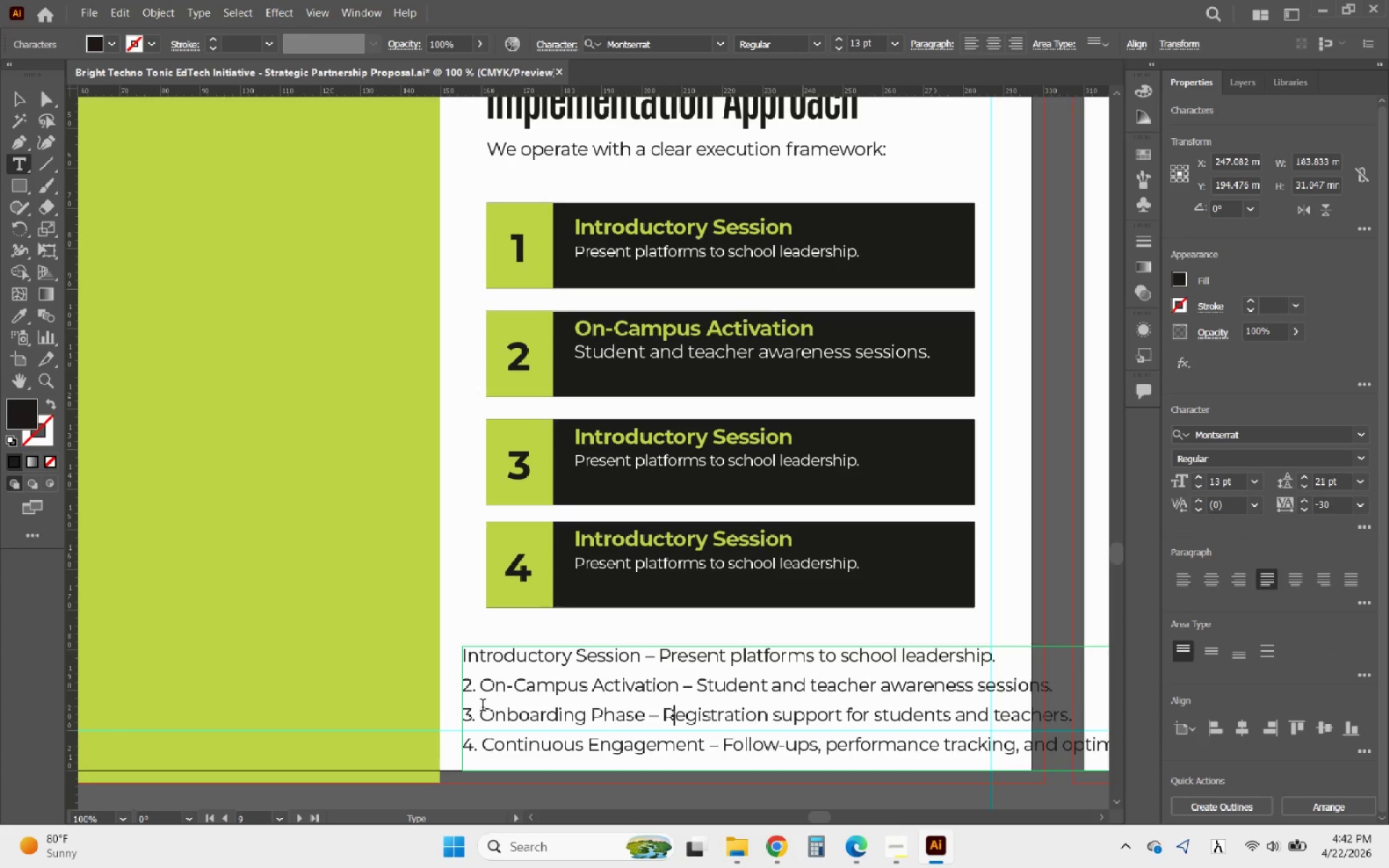 
left_click_drag(start_coordinate=[483, 712], to_coordinate=[643, 723])
 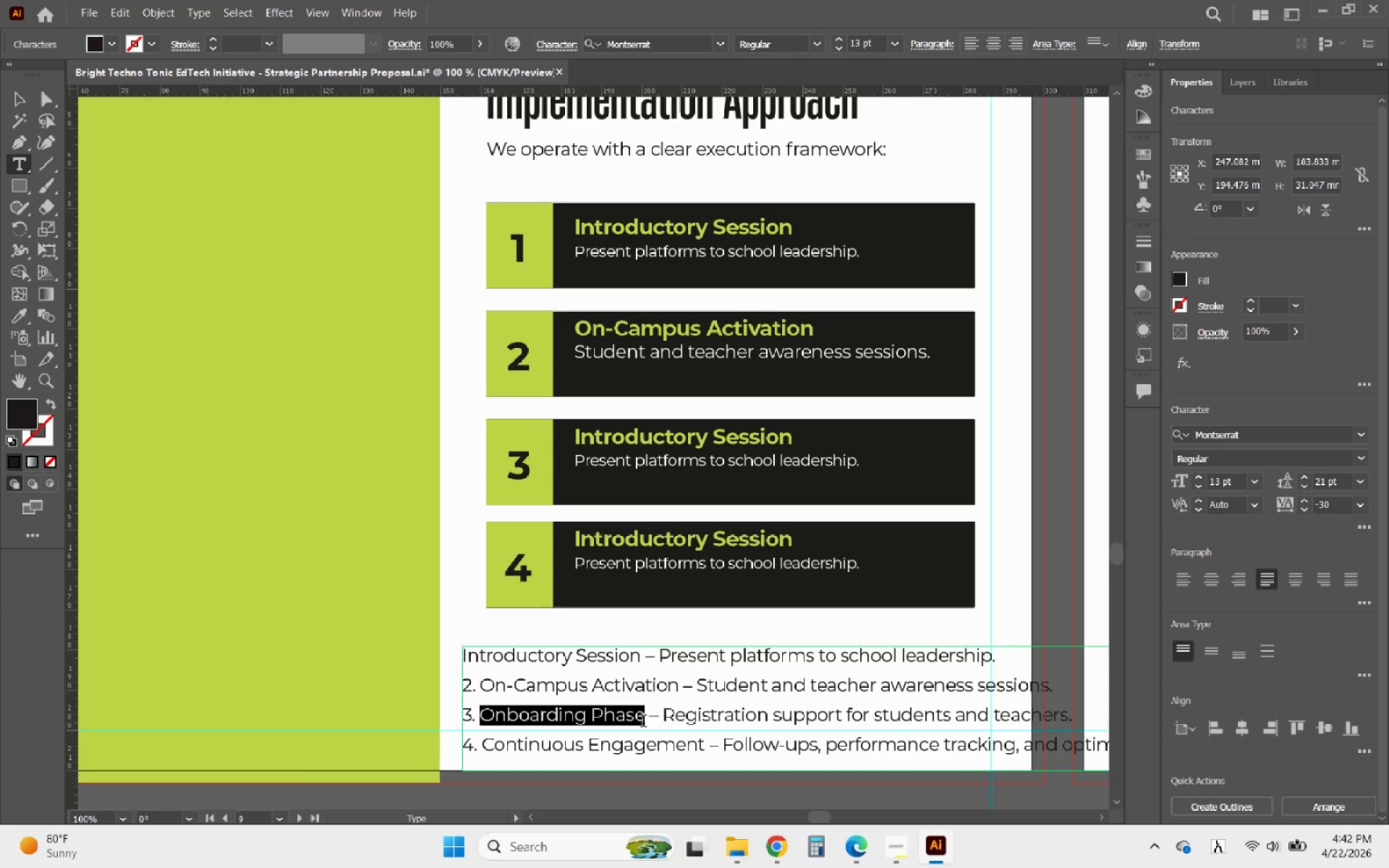 
key(Control+C)
 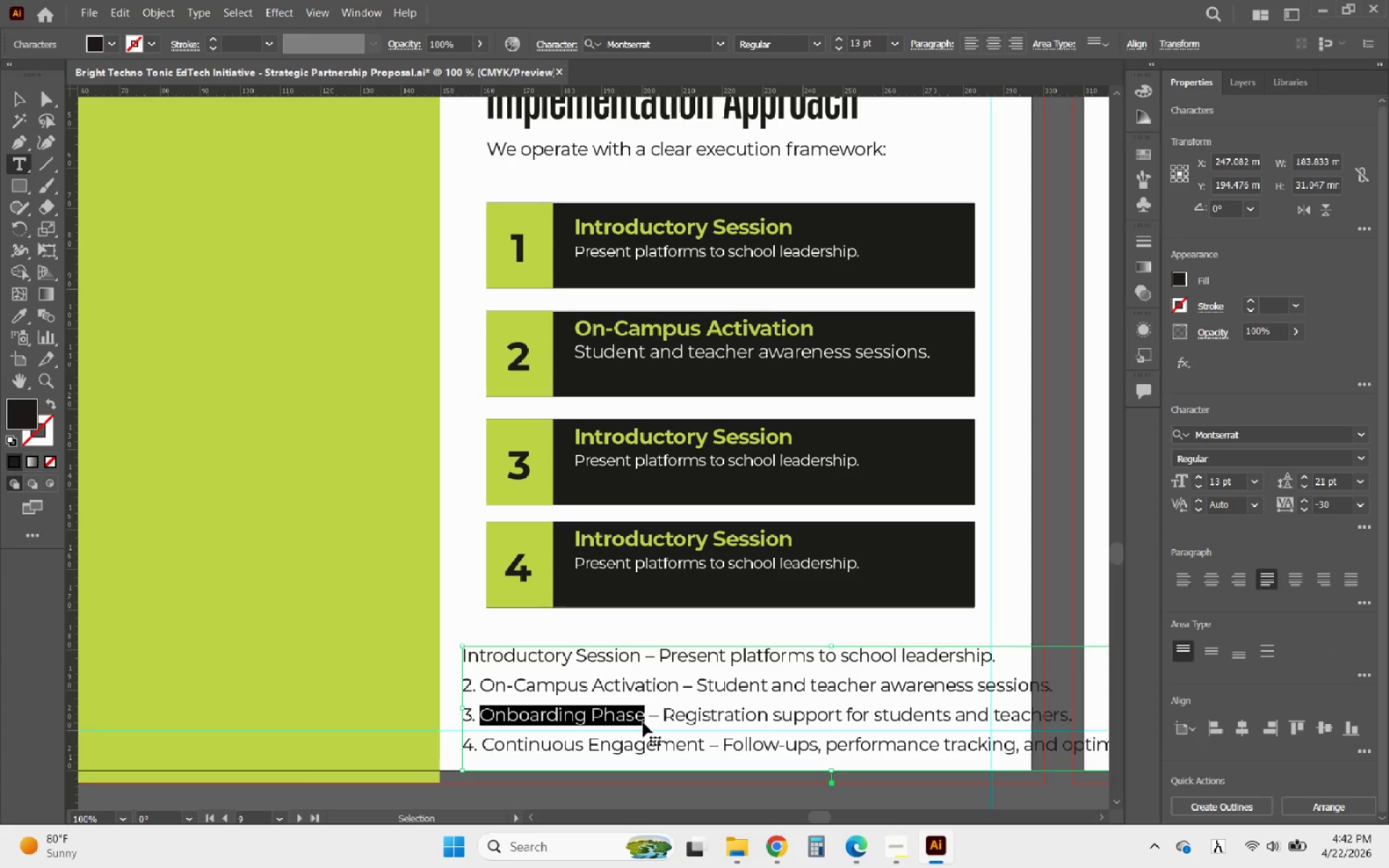 
key(Control+C)
 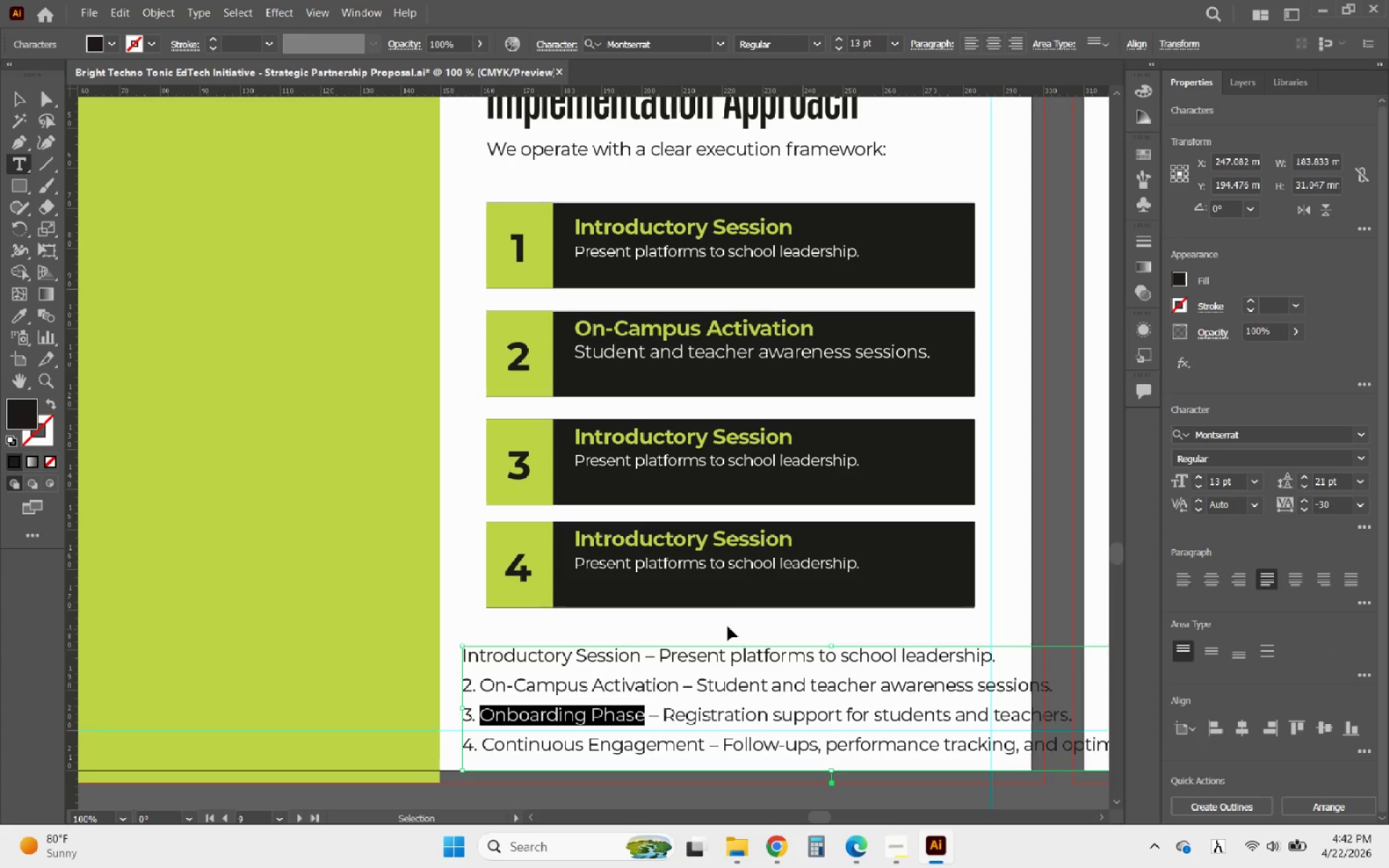 
key(Control+C)
 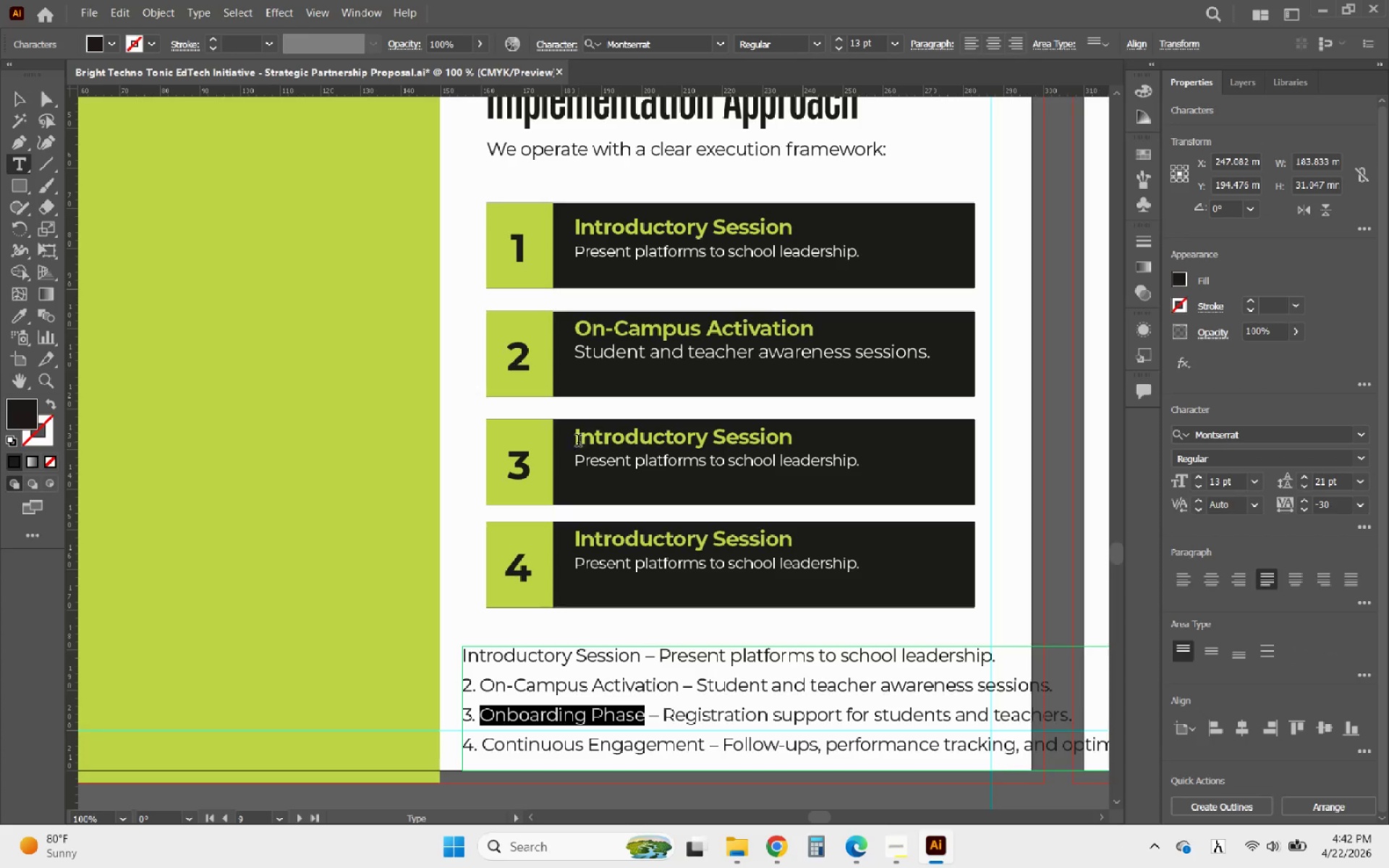 
left_click_drag(start_coordinate=[575, 441], to_coordinate=[848, 459])
 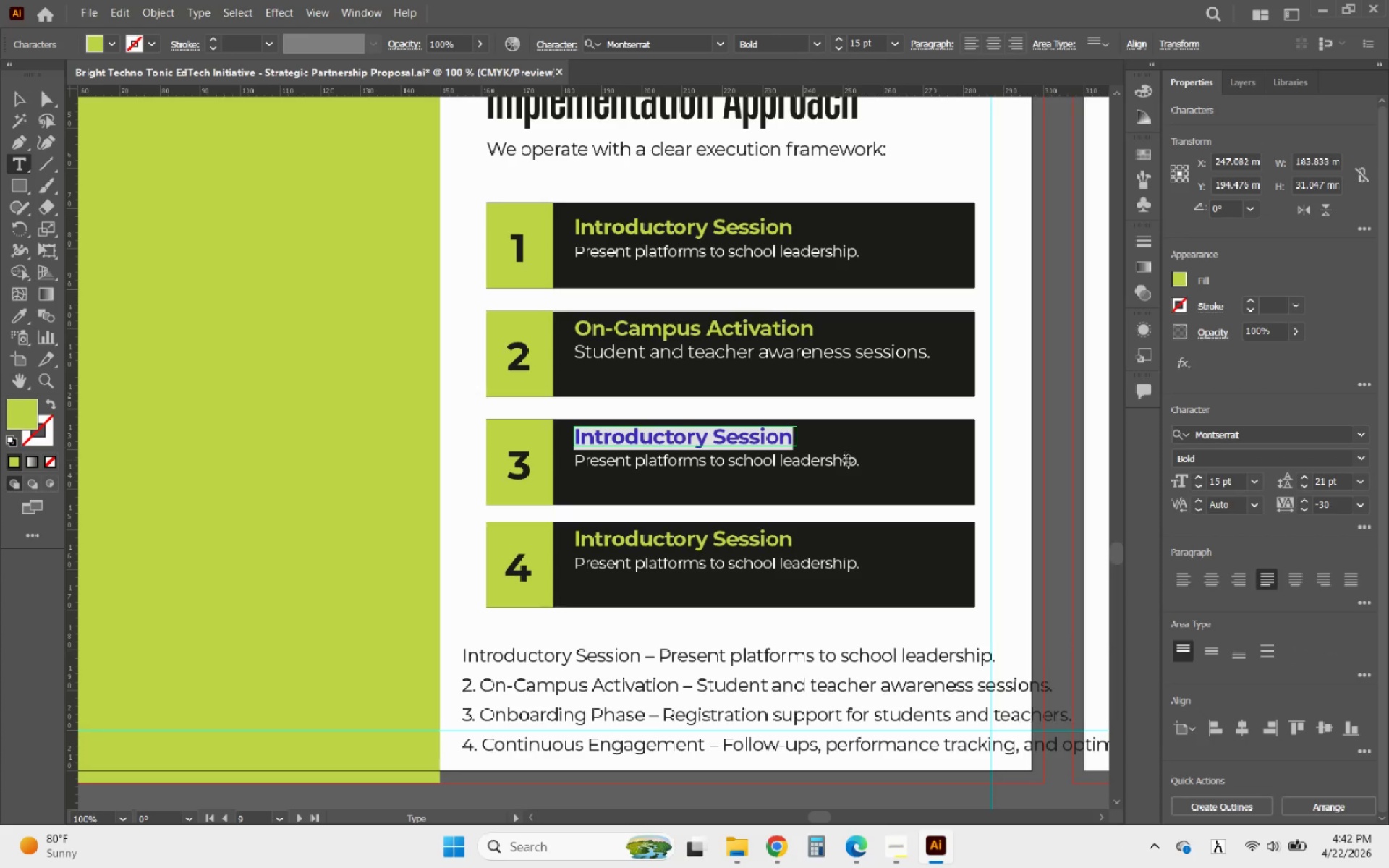 
key(Control+V)
 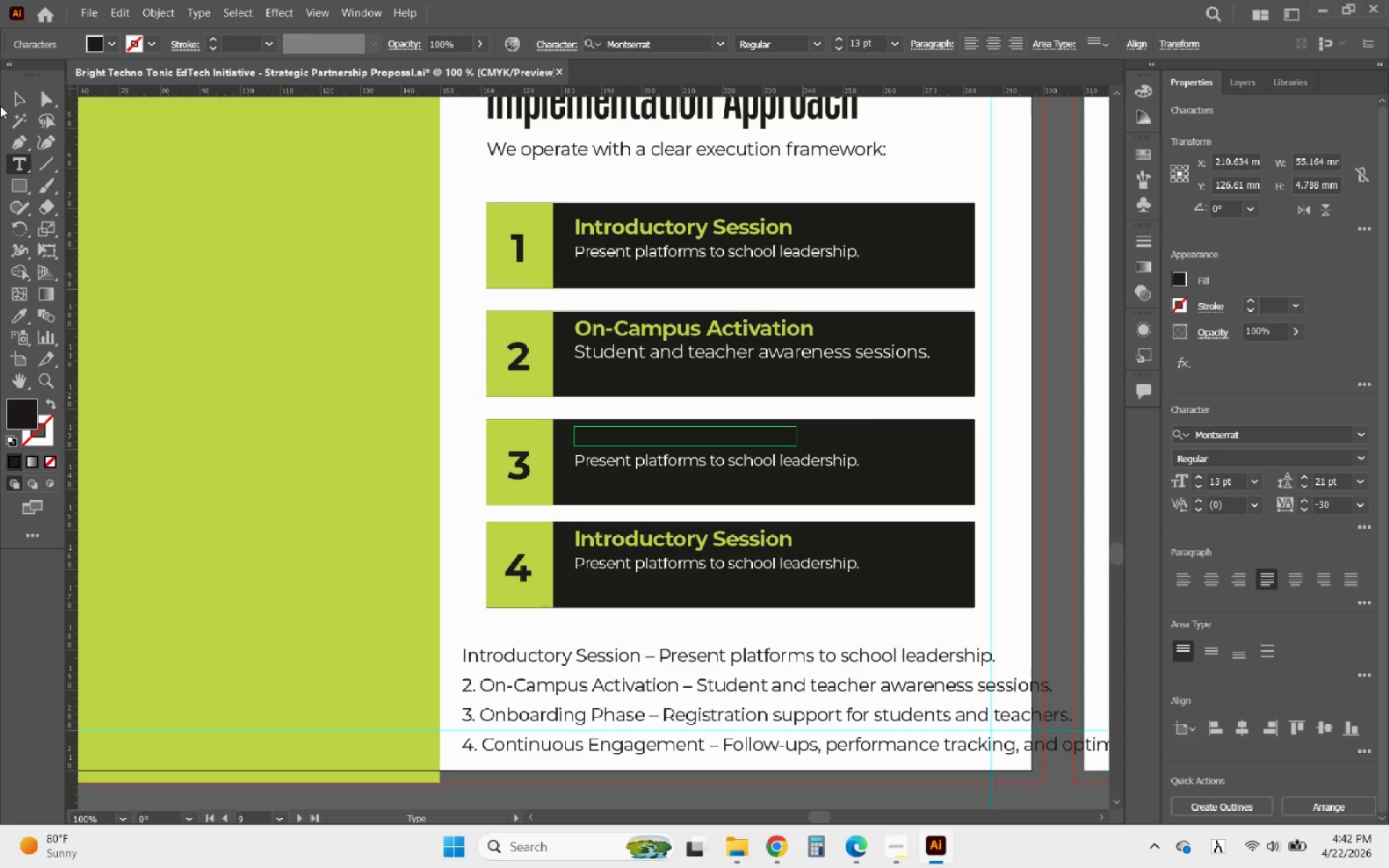 
left_click([22, 98])
 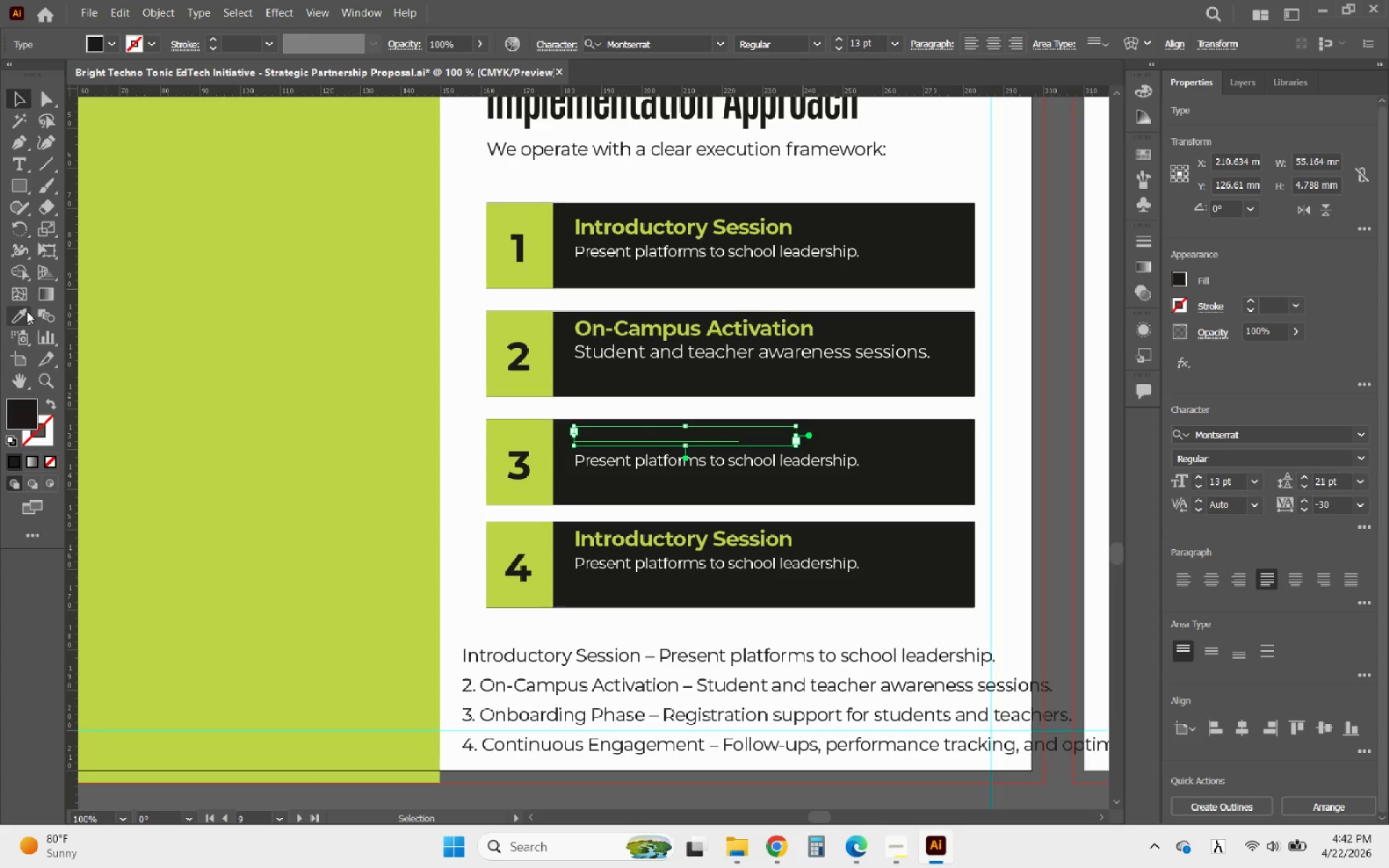 
left_click([17, 311])
 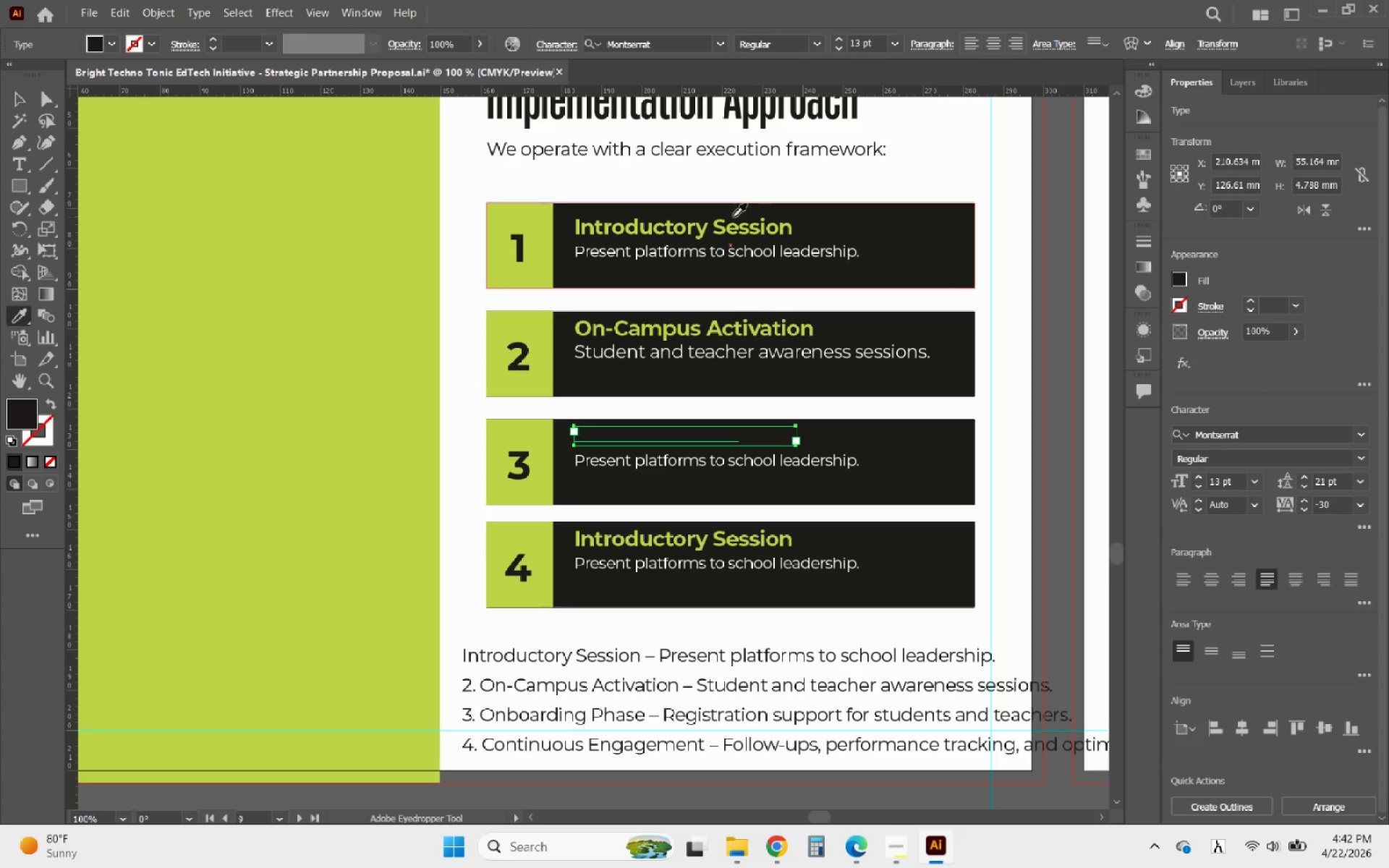 
left_click([719, 224])
 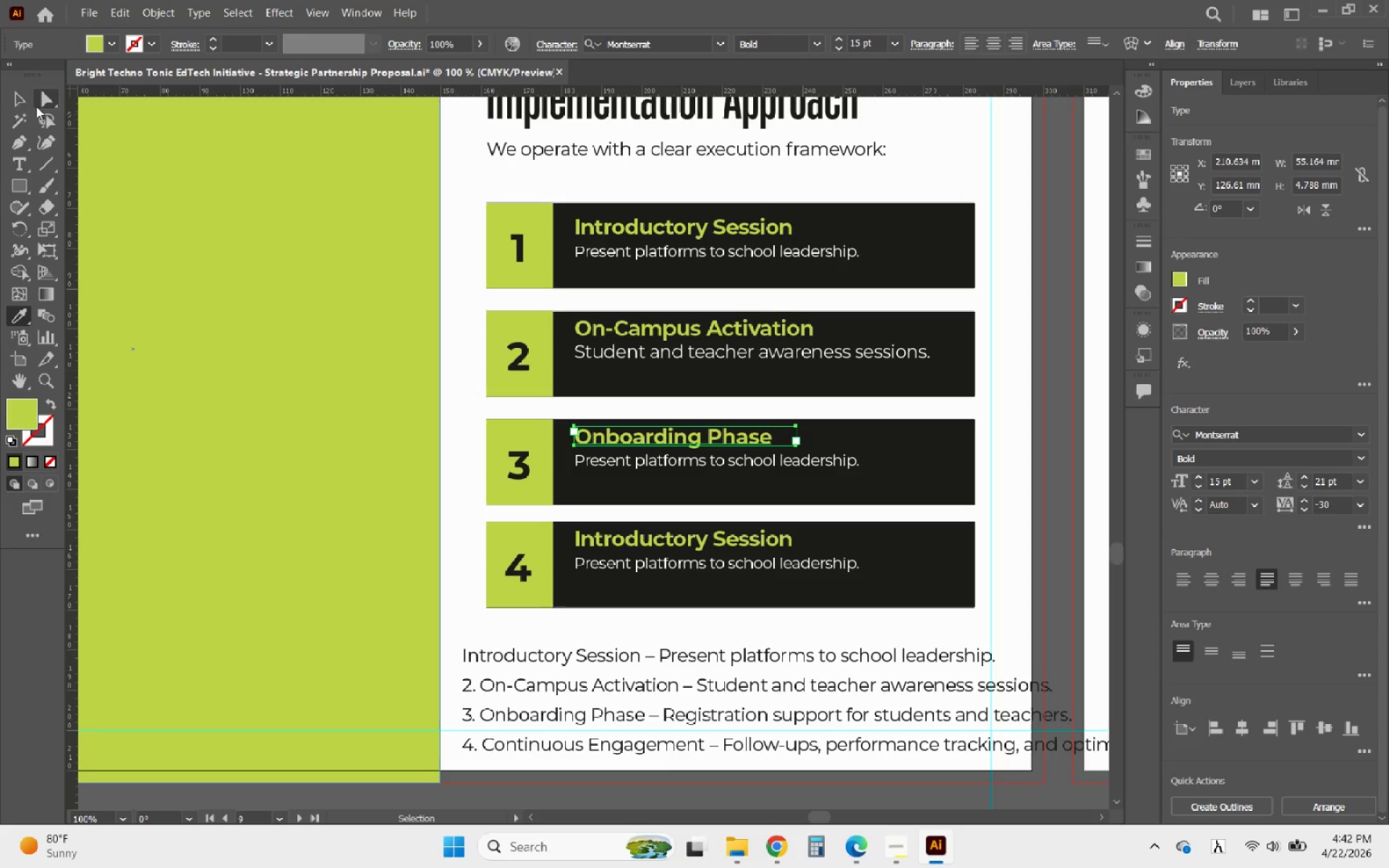 
left_click([15, 101])
 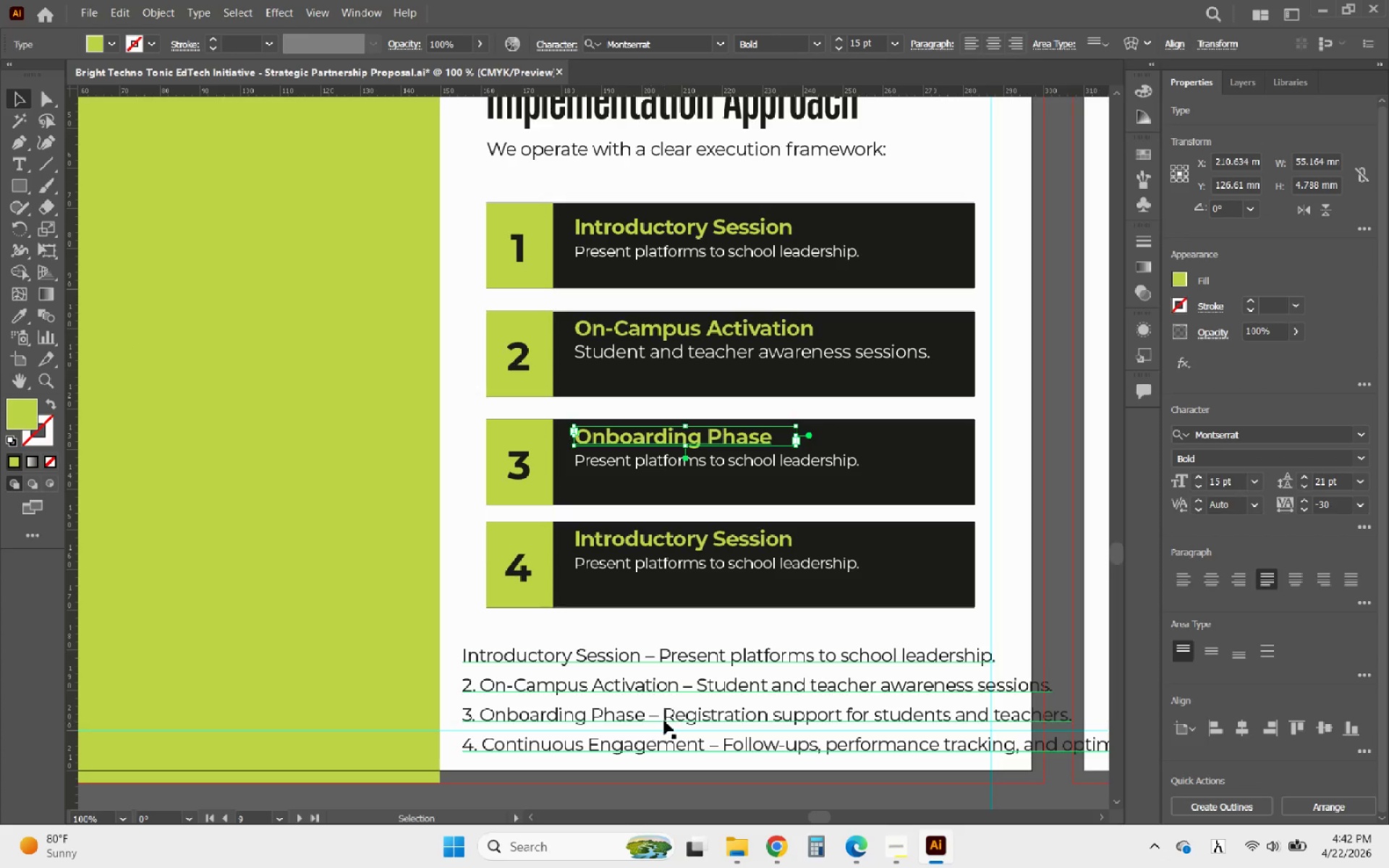 
double_click([681, 720])
 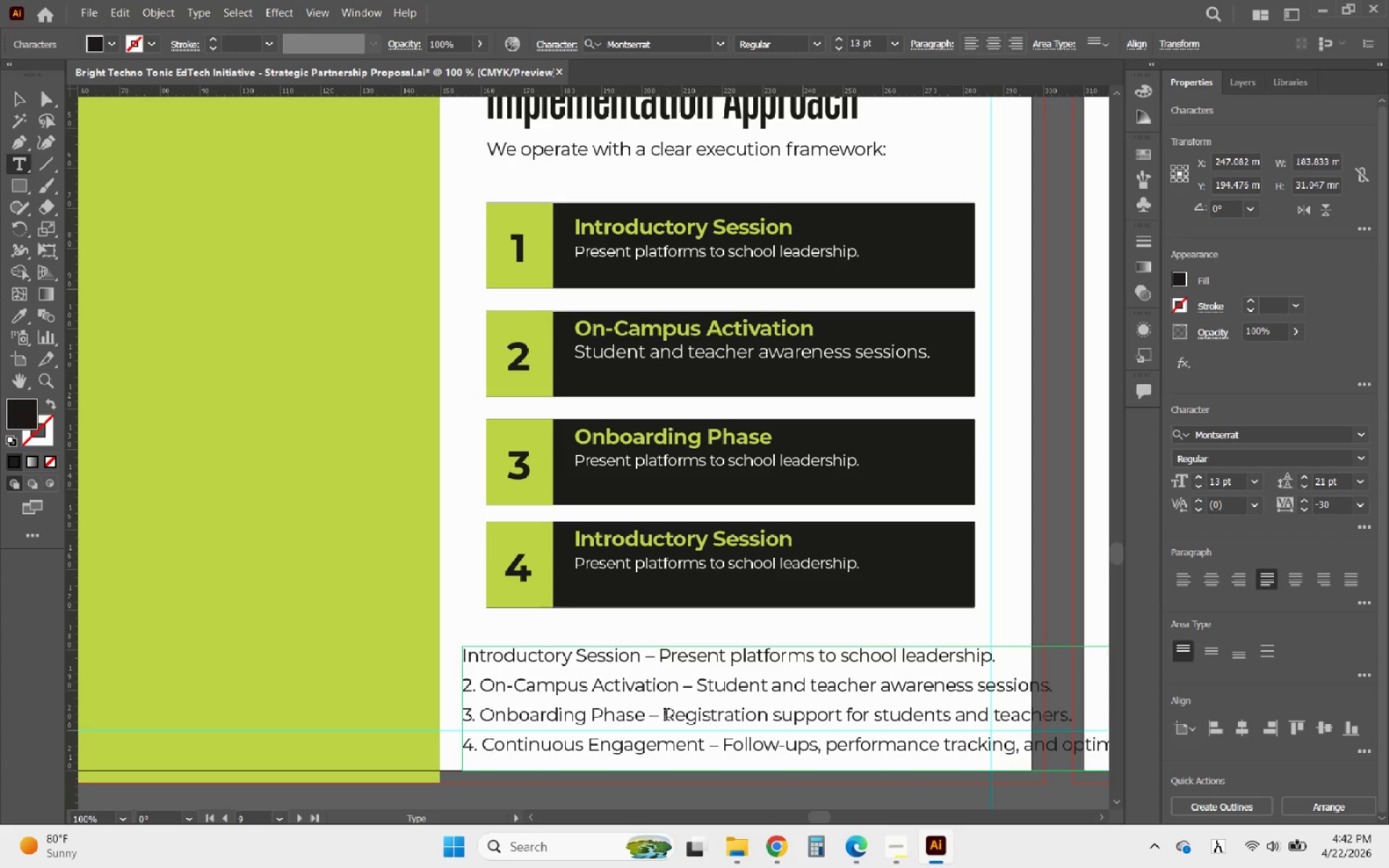 
left_click_drag(start_coordinate=[666, 716], to_coordinate=[1070, 727])
 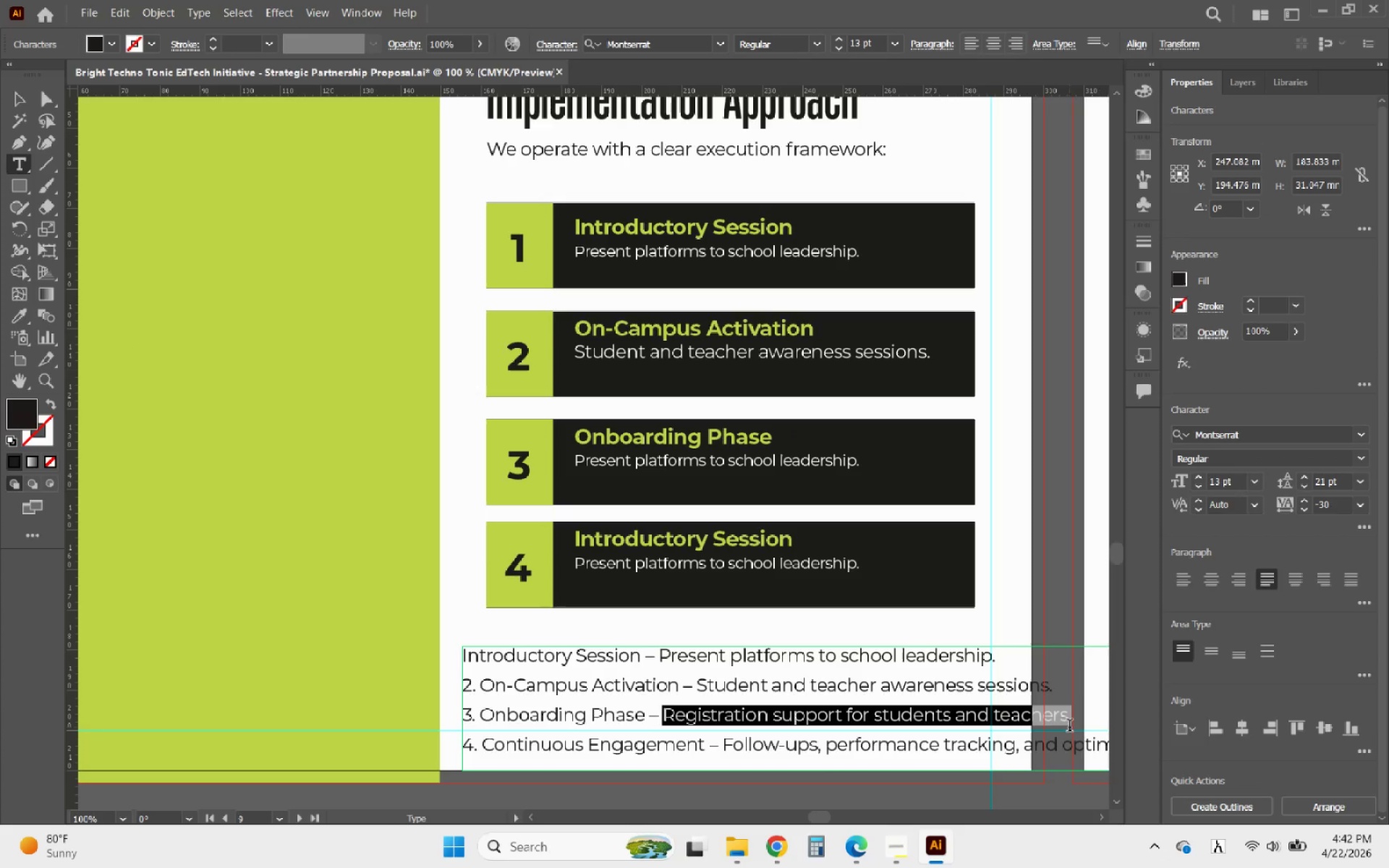 
key(Control+C)
 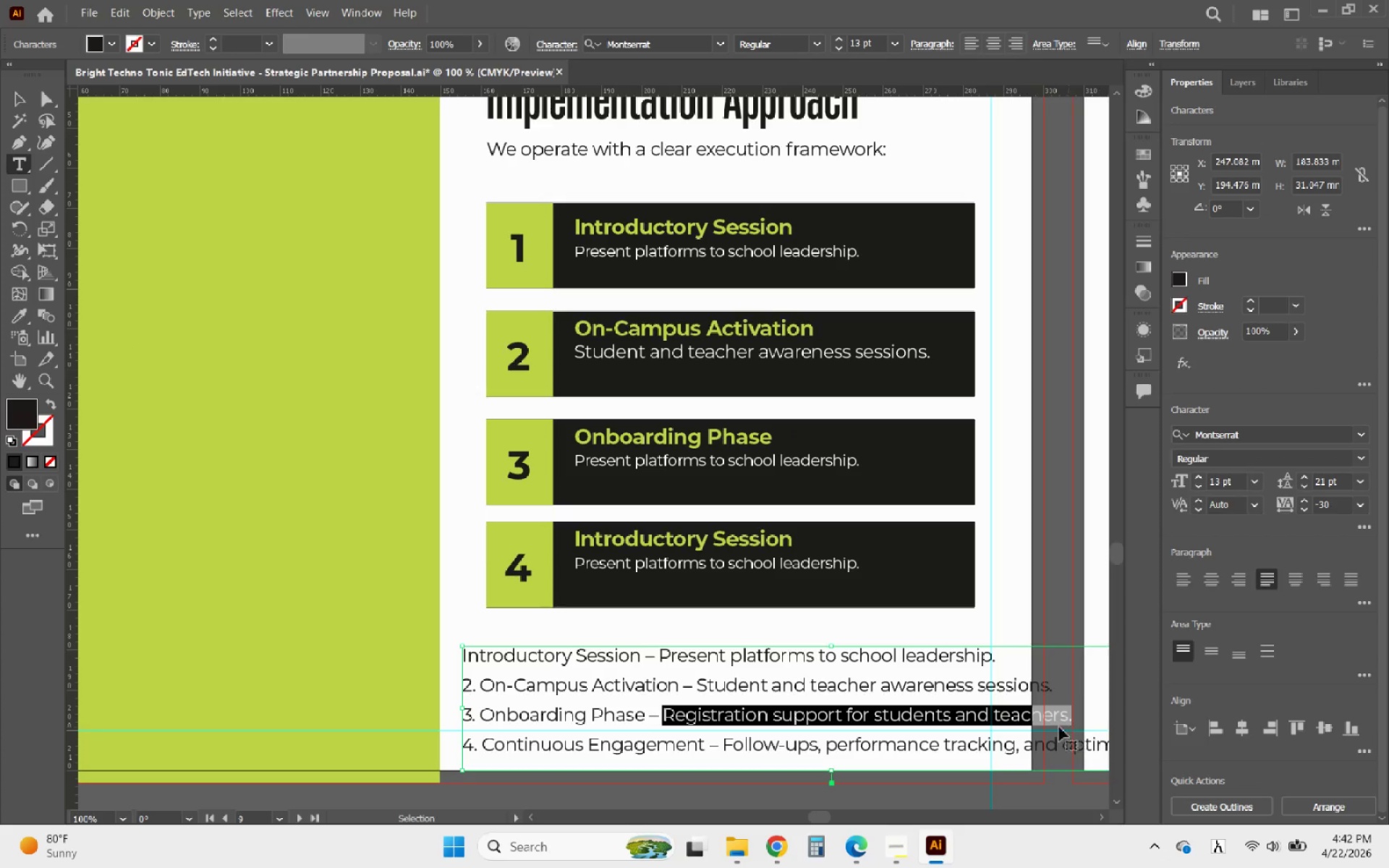 
key(Control+C)
 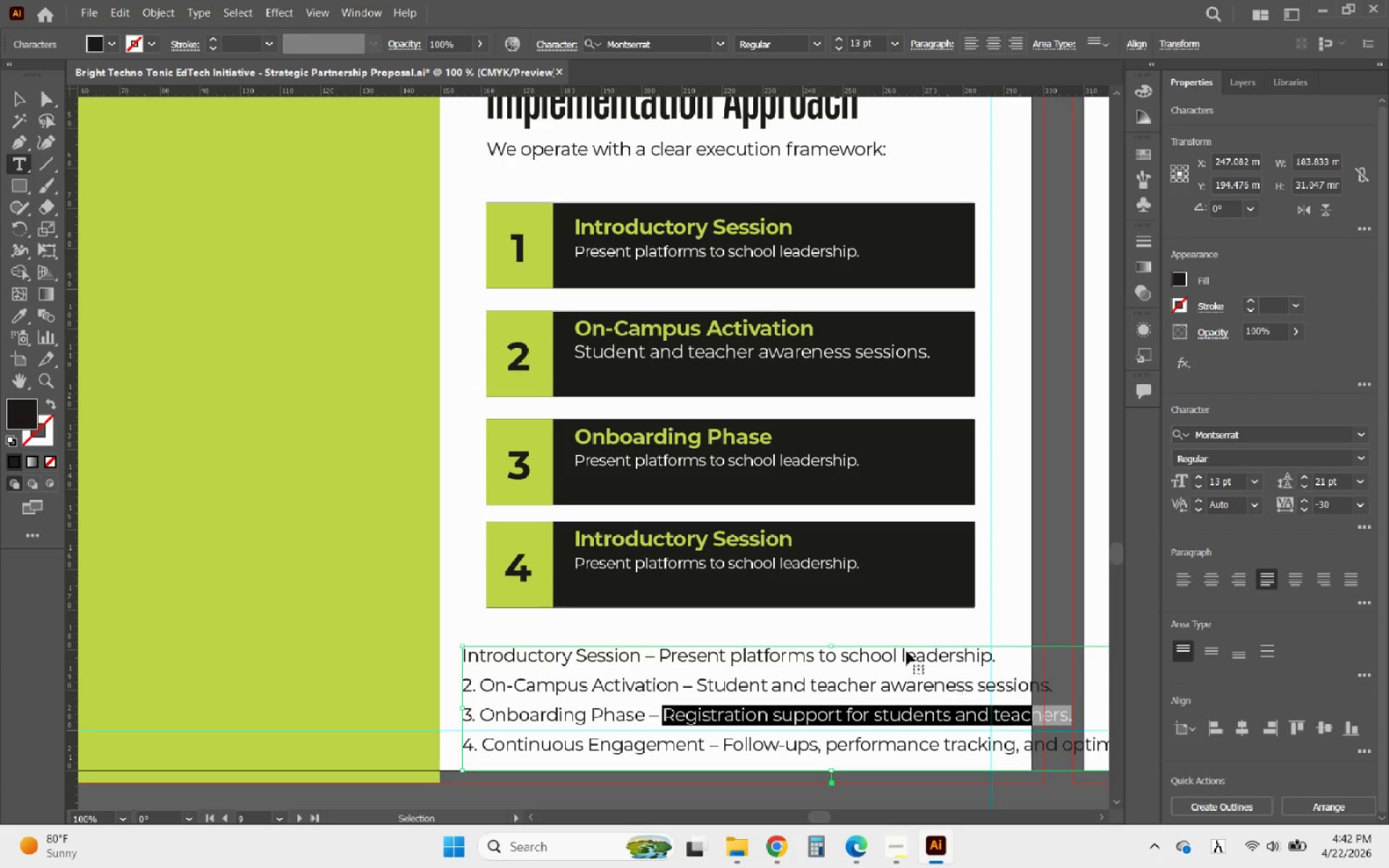 
key(Control+C)
 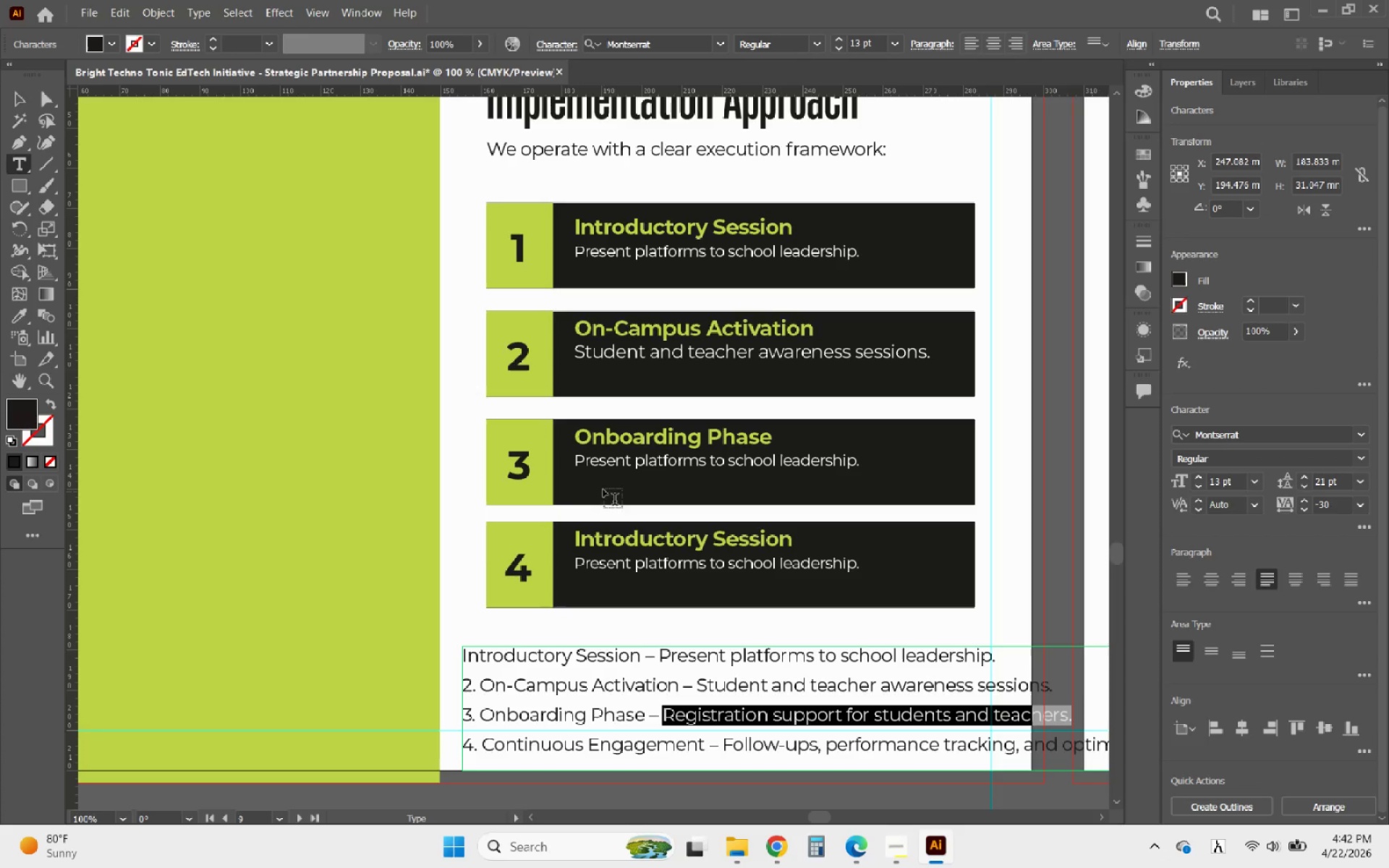 
left_click_drag(start_coordinate=[577, 464], to_coordinate=[629, 485])
 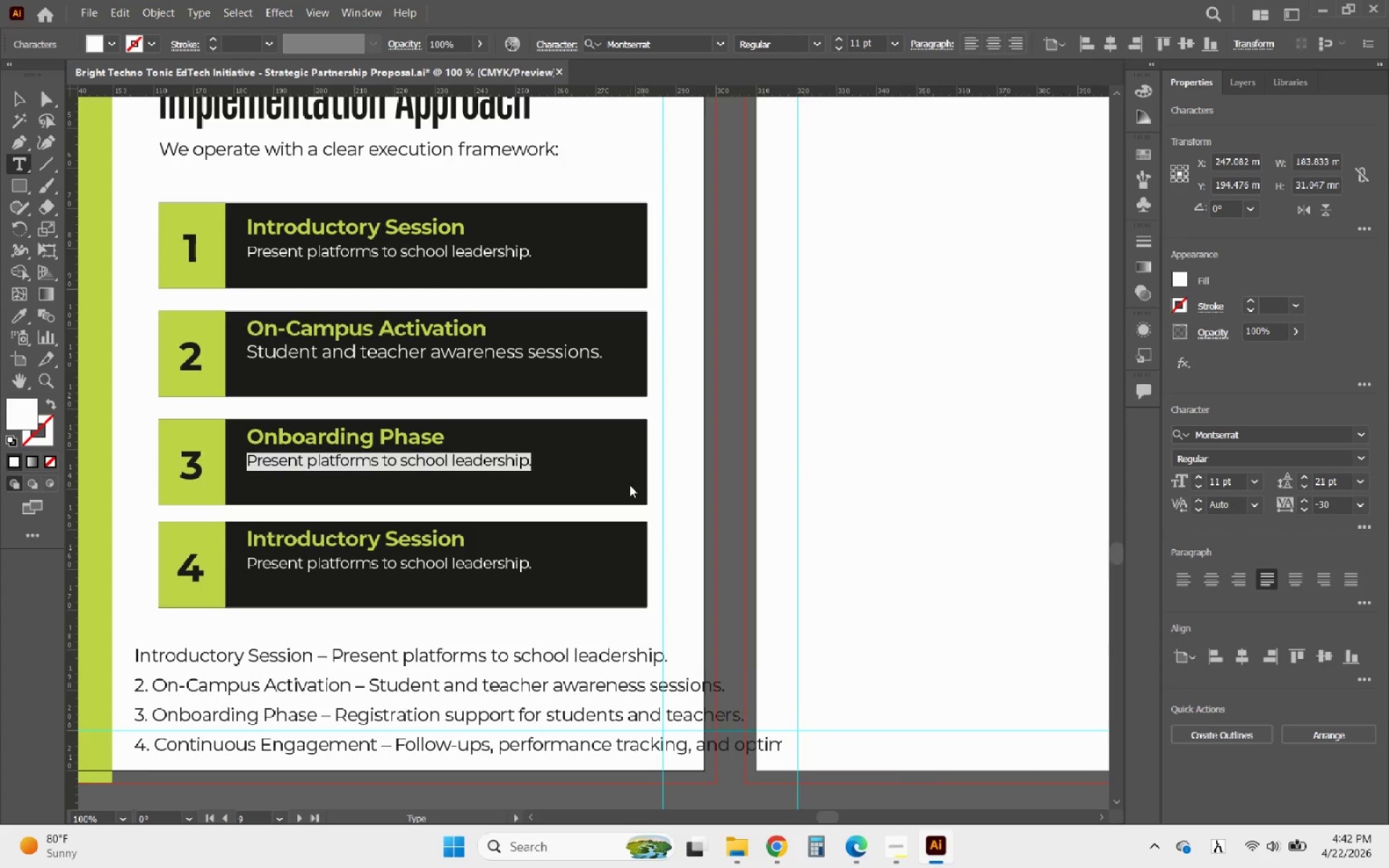 
key(Control+V)
 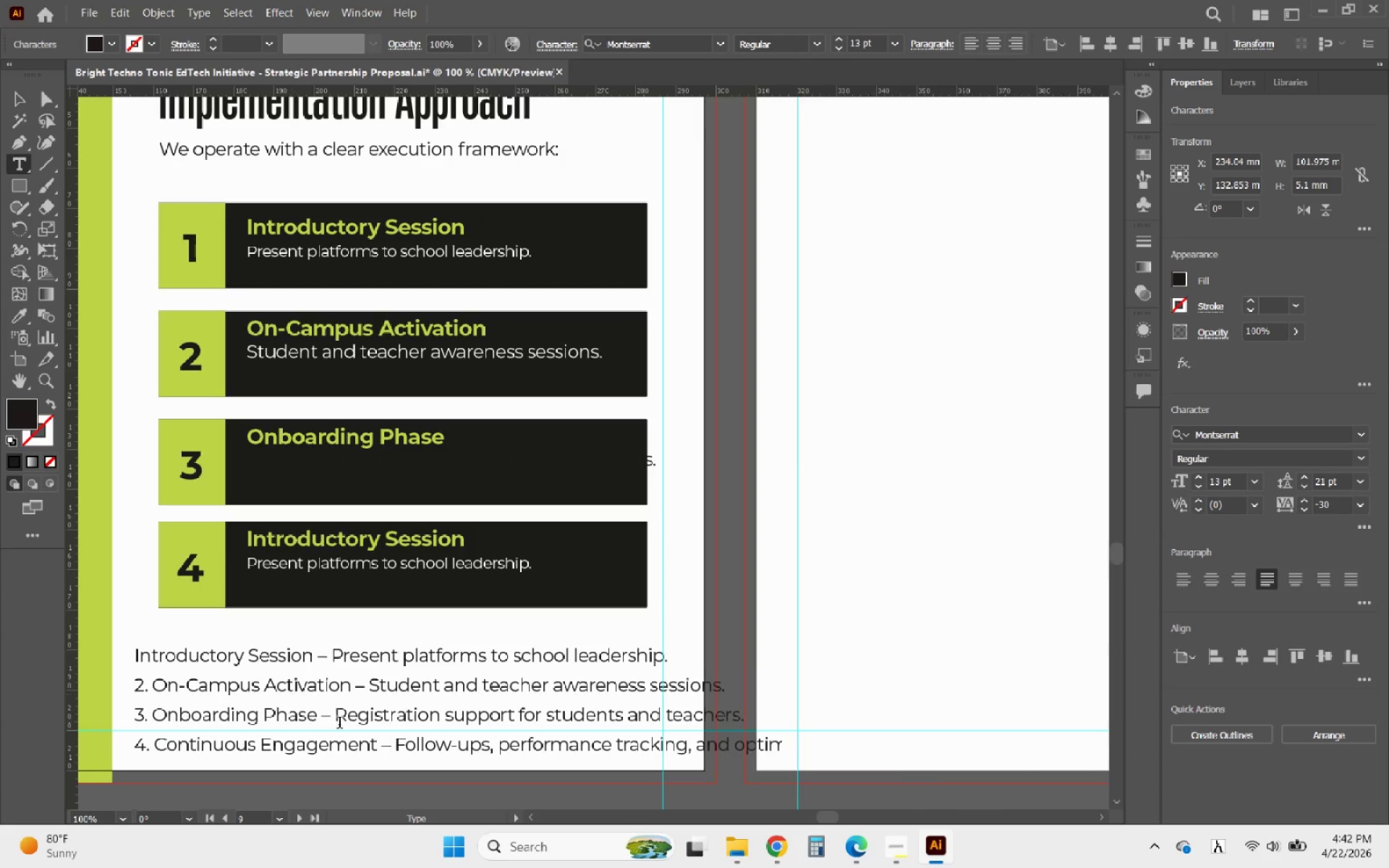 
left_click_drag(start_coordinate=[156, 748], to_coordinate=[378, 745])
 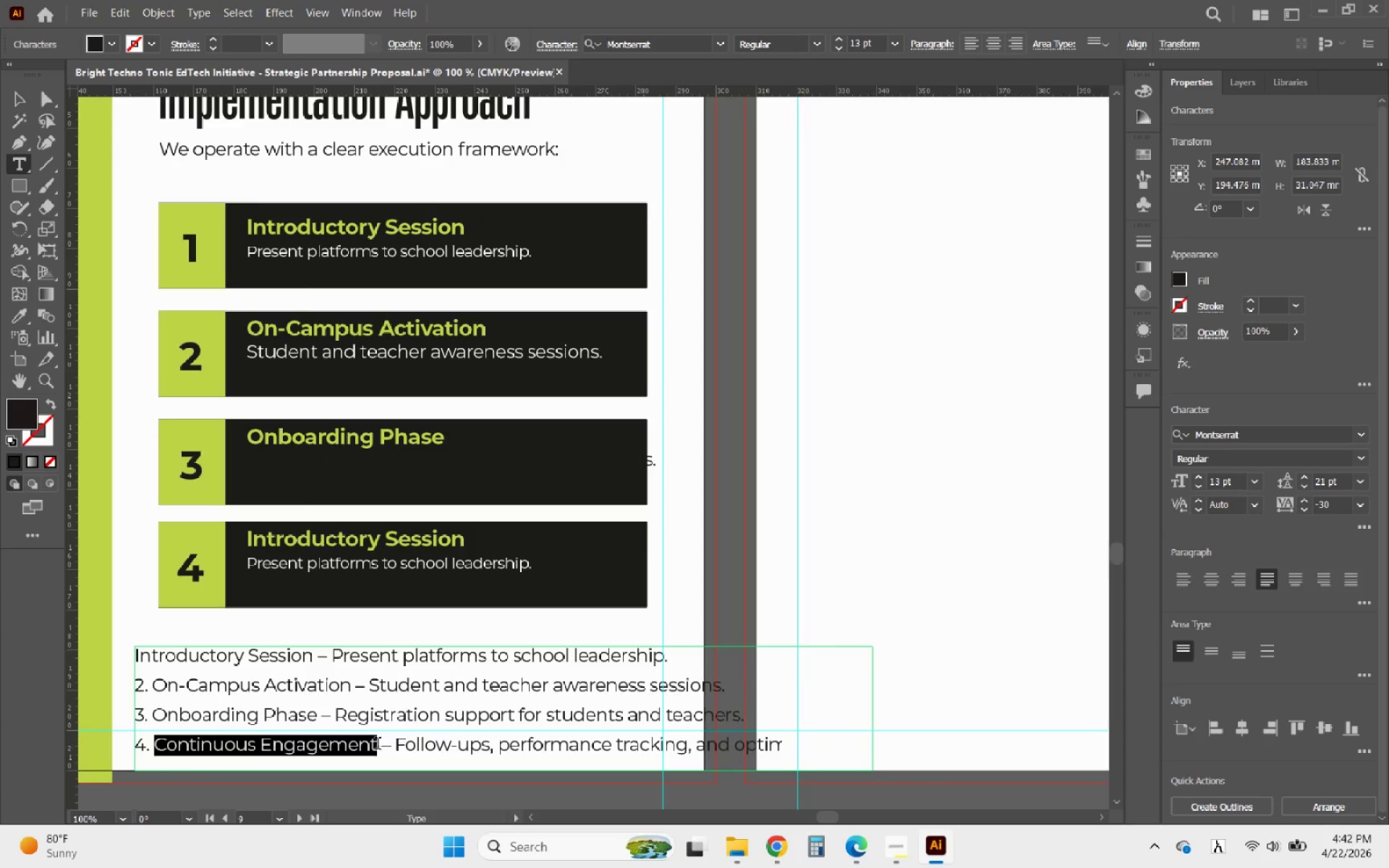 
key(Control+C)
 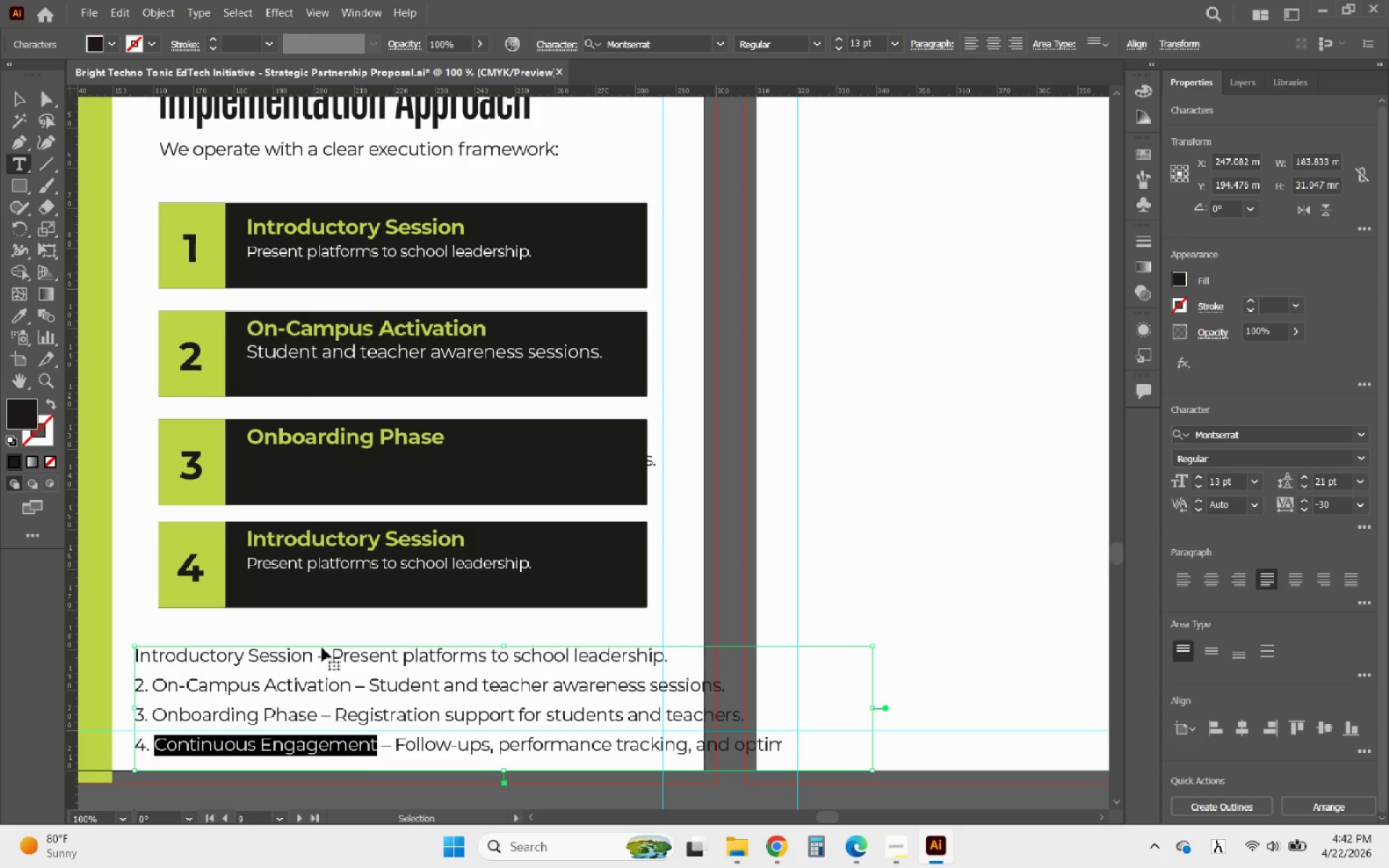 
key(Control+C)
 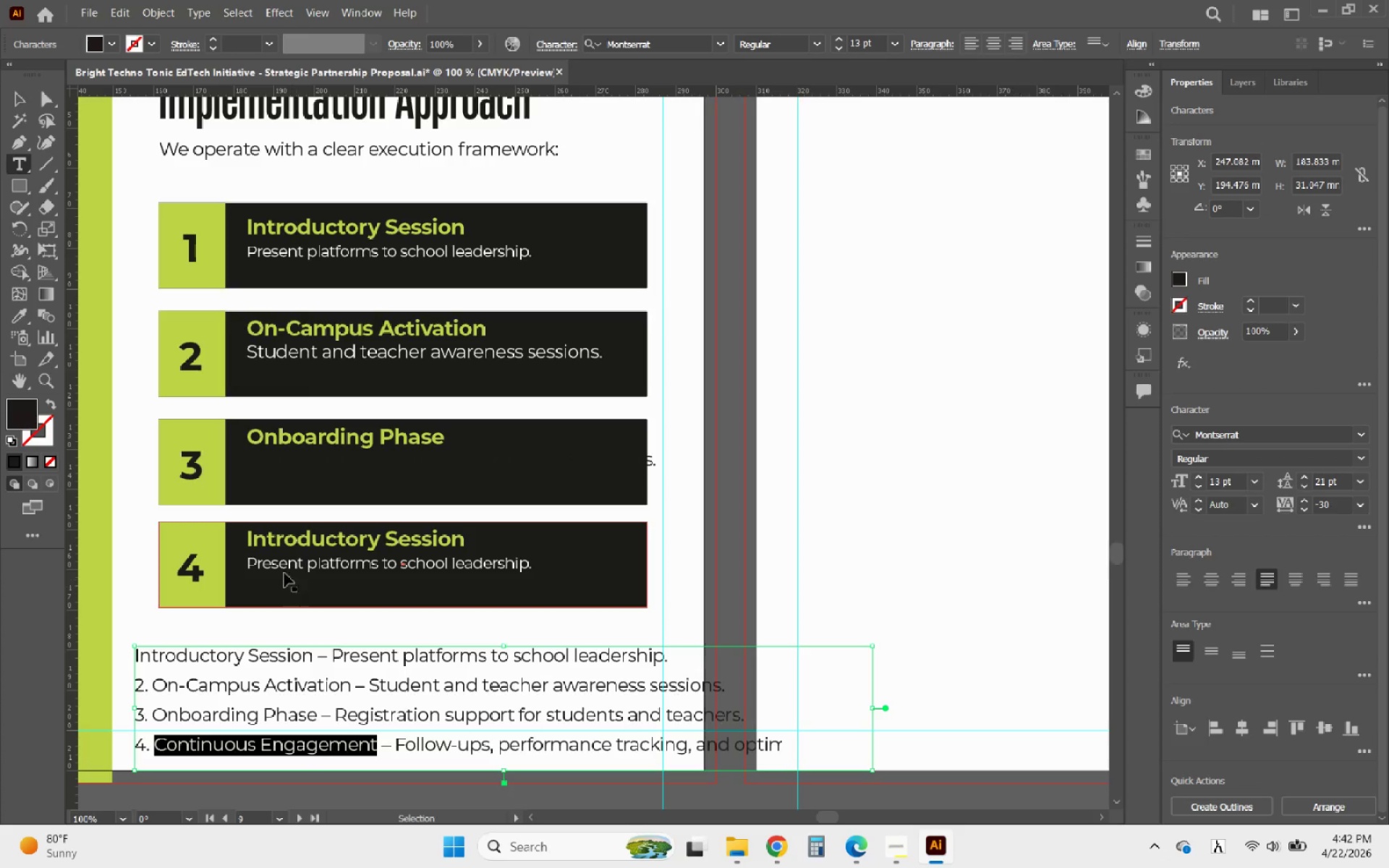 
key(Control+C)
 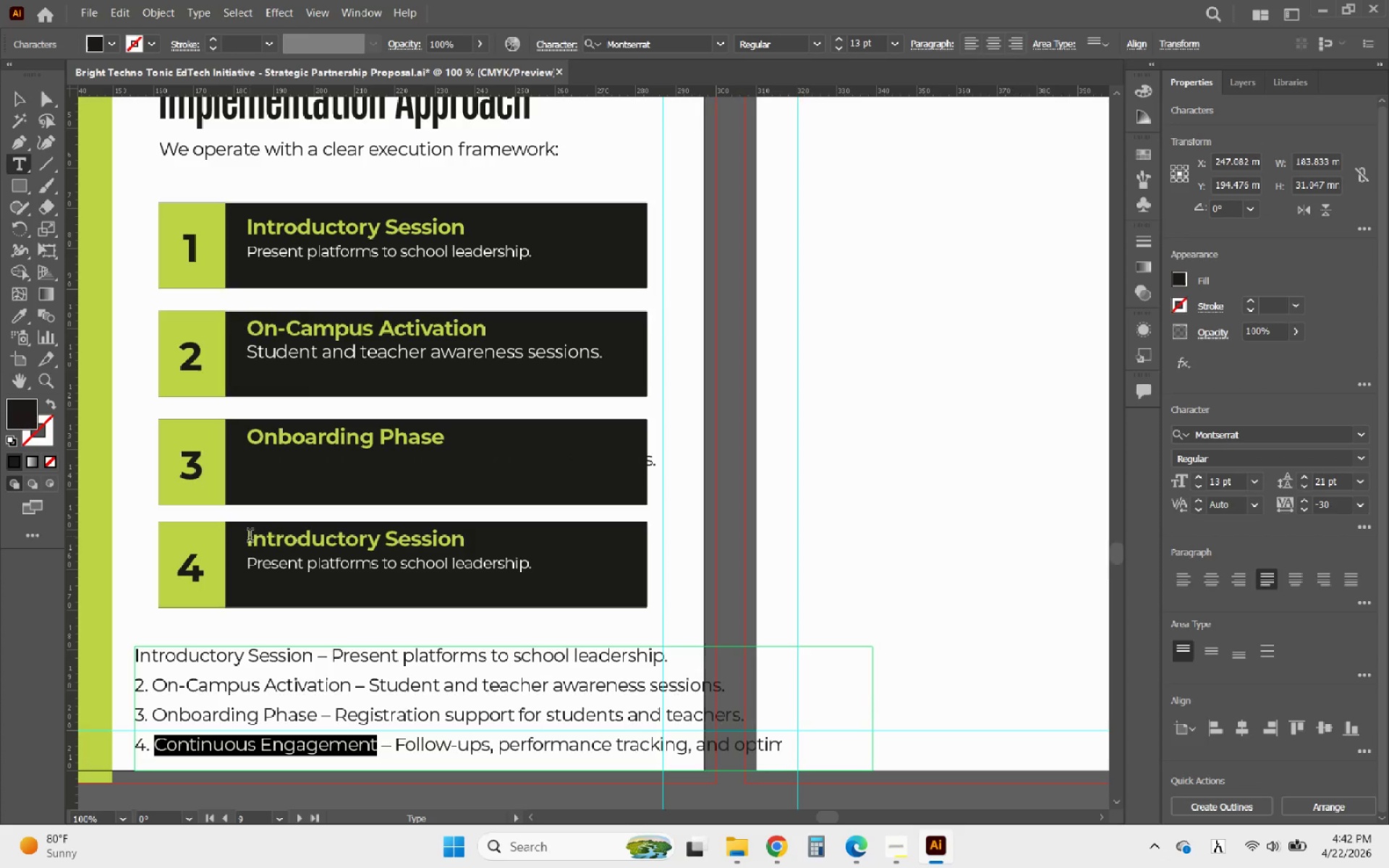 
left_click_drag(start_coordinate=[248, 540], to_coordinate=[496, 553])
 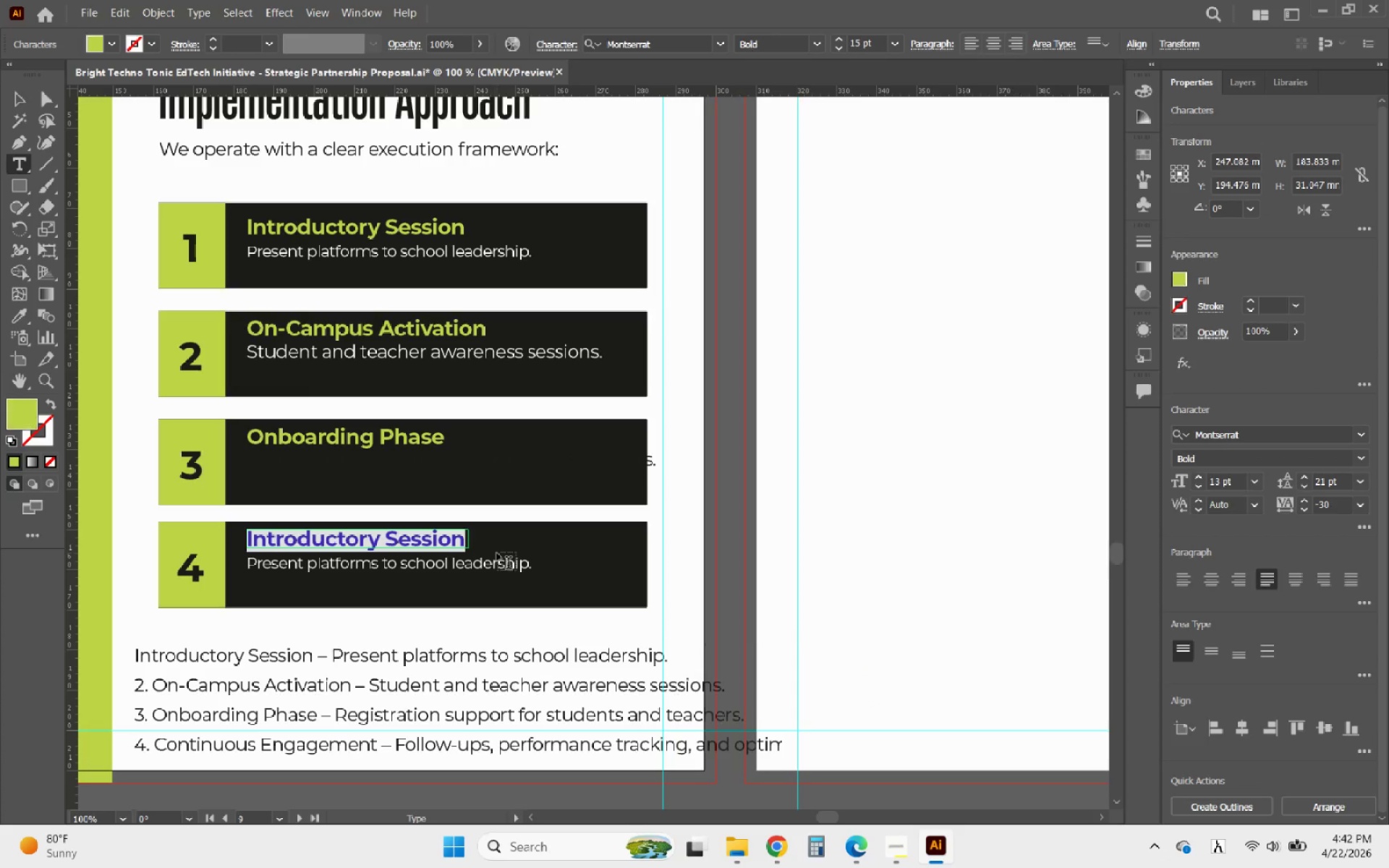 
key(Control+V)
 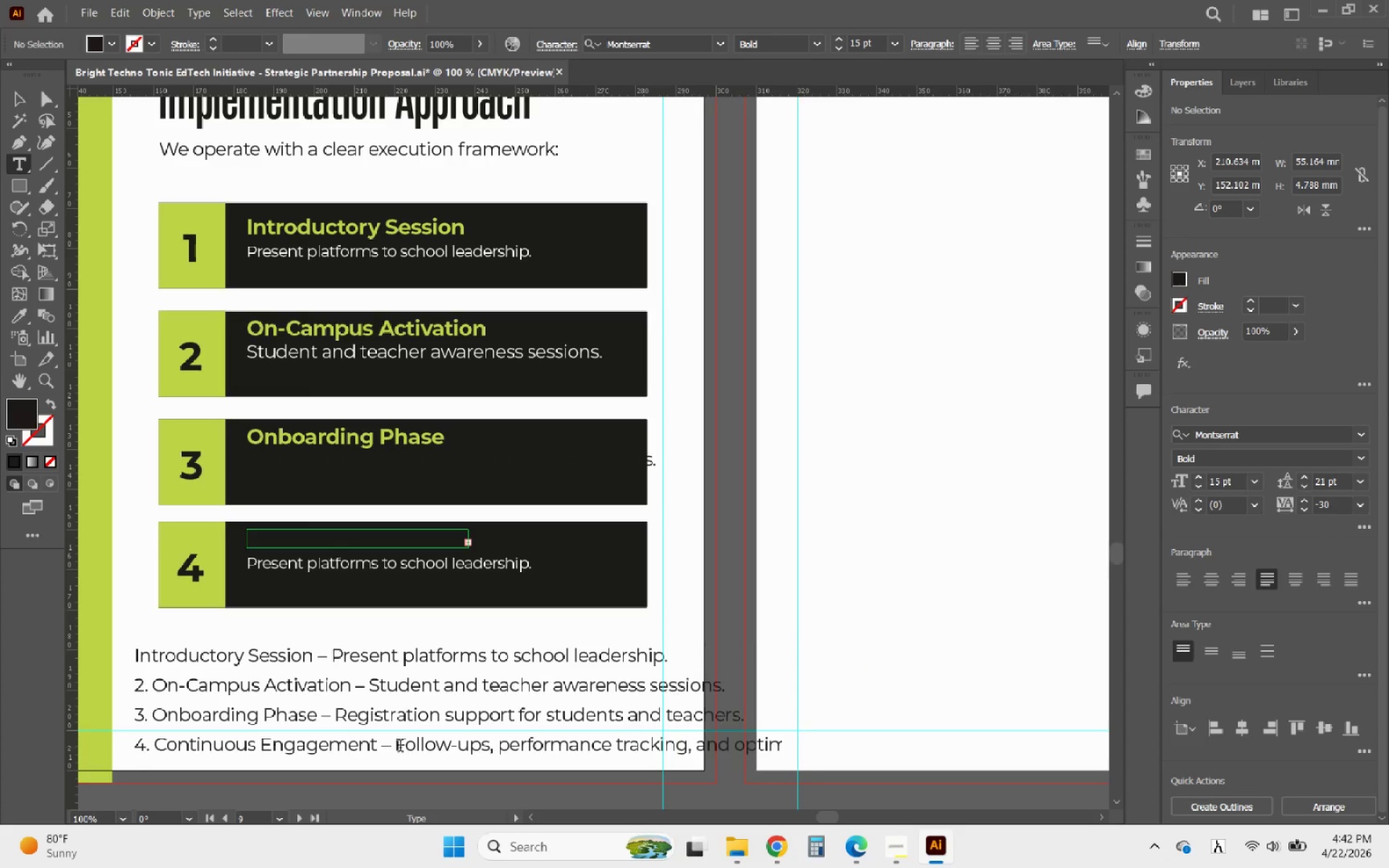 
left_click_drag(start_coordinate=[399, 747], to_coordinate=[913, 757])
 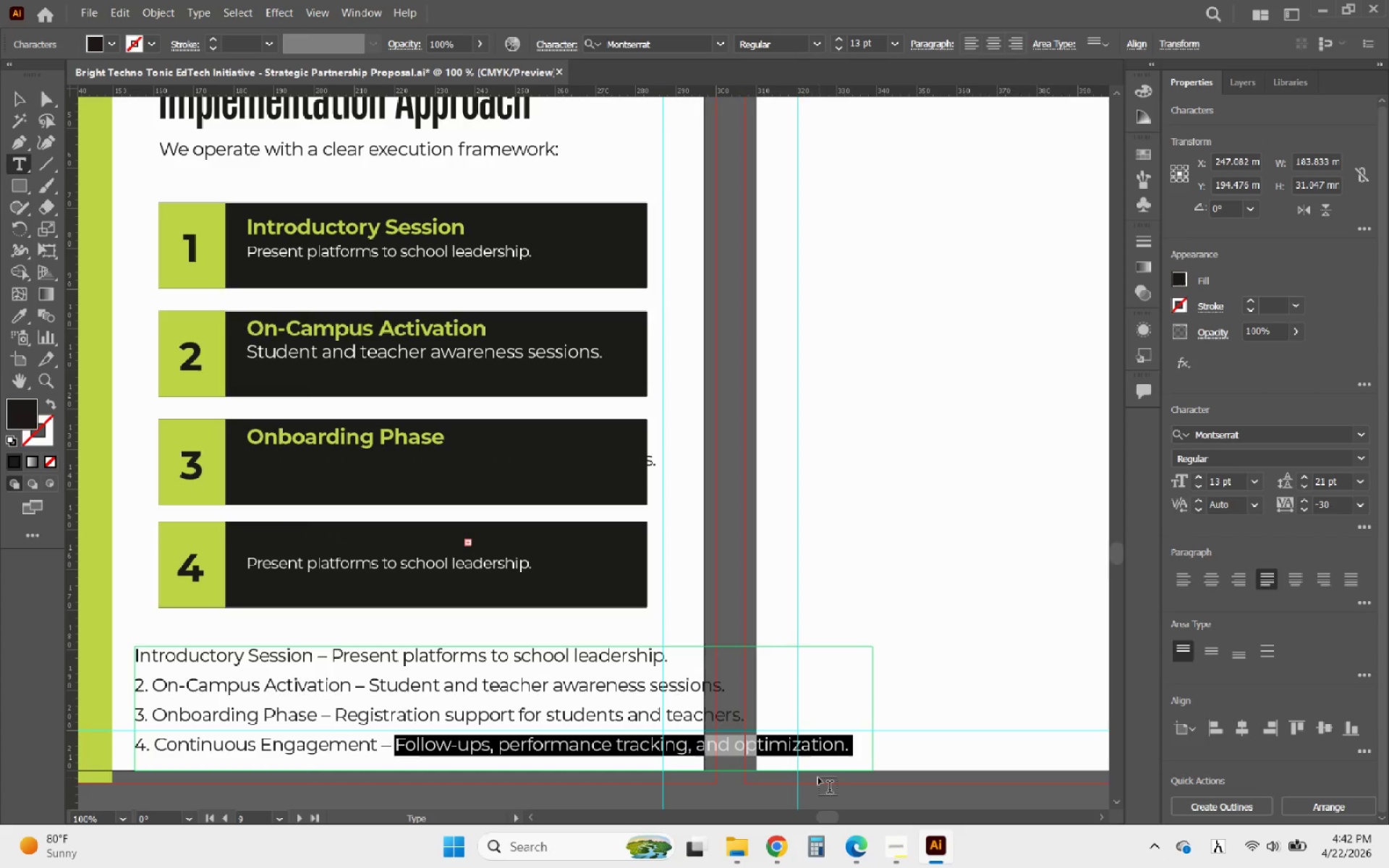 
key(Control+C)
 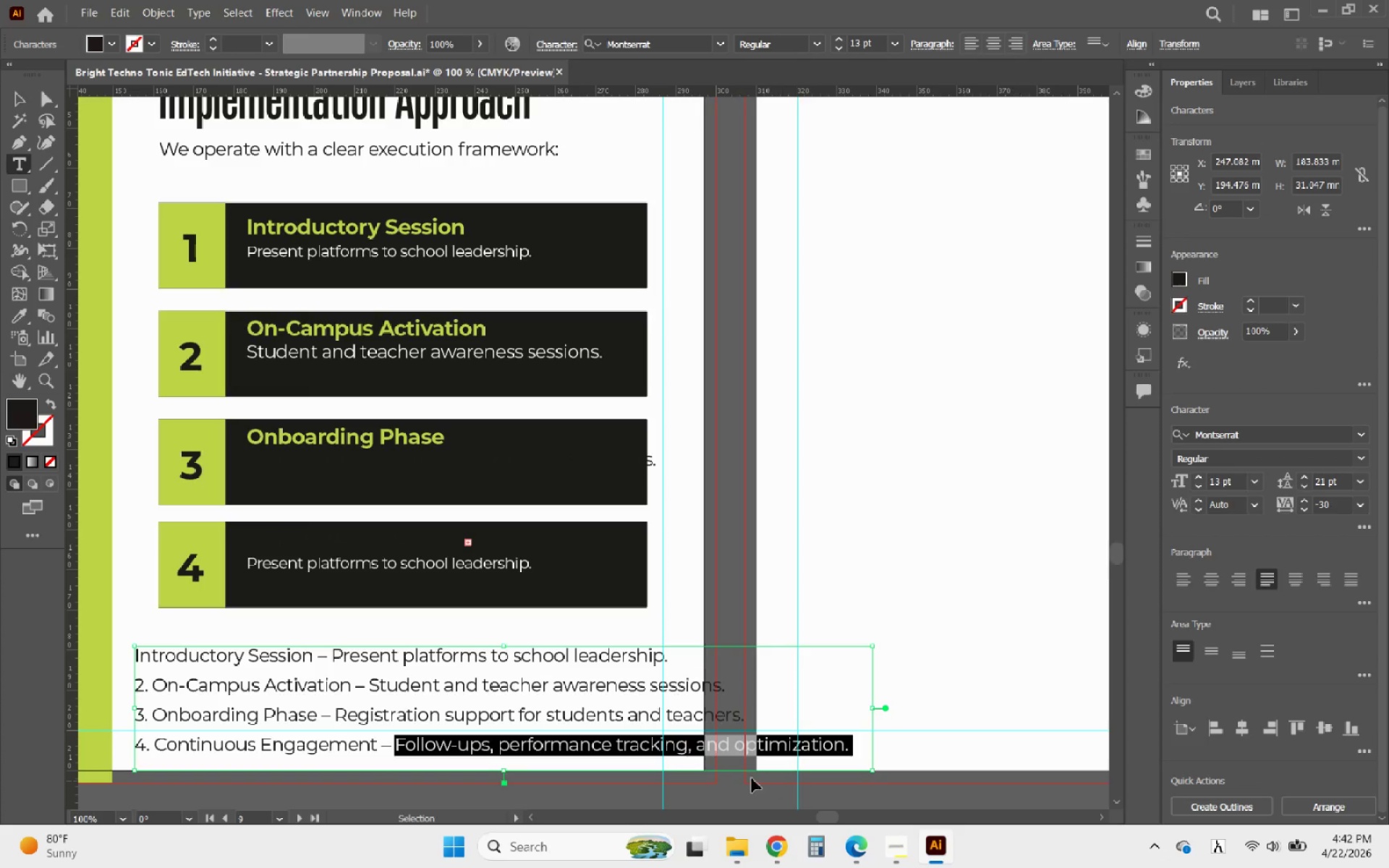 
key(Control+C)
 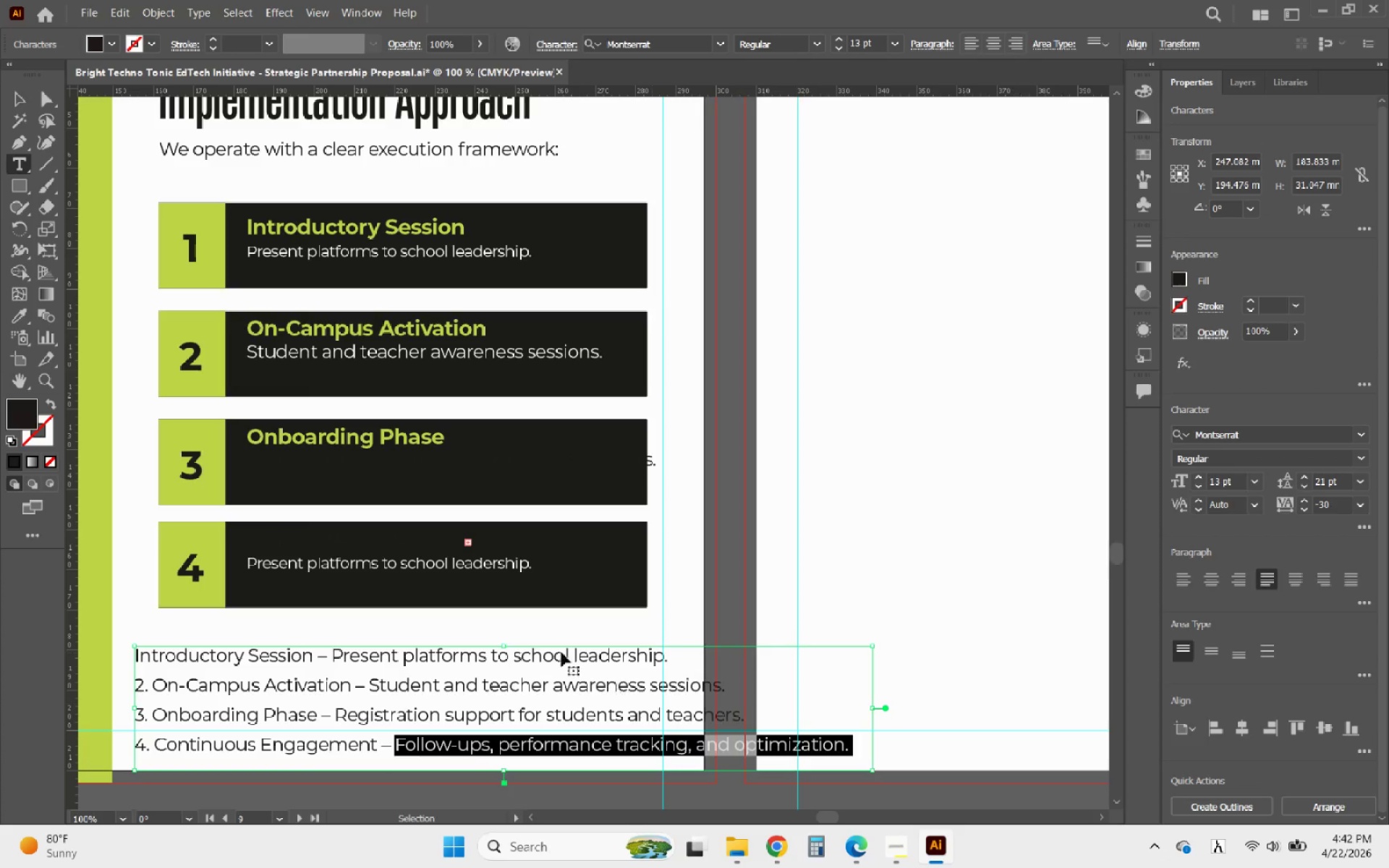 
key(Control+C)
 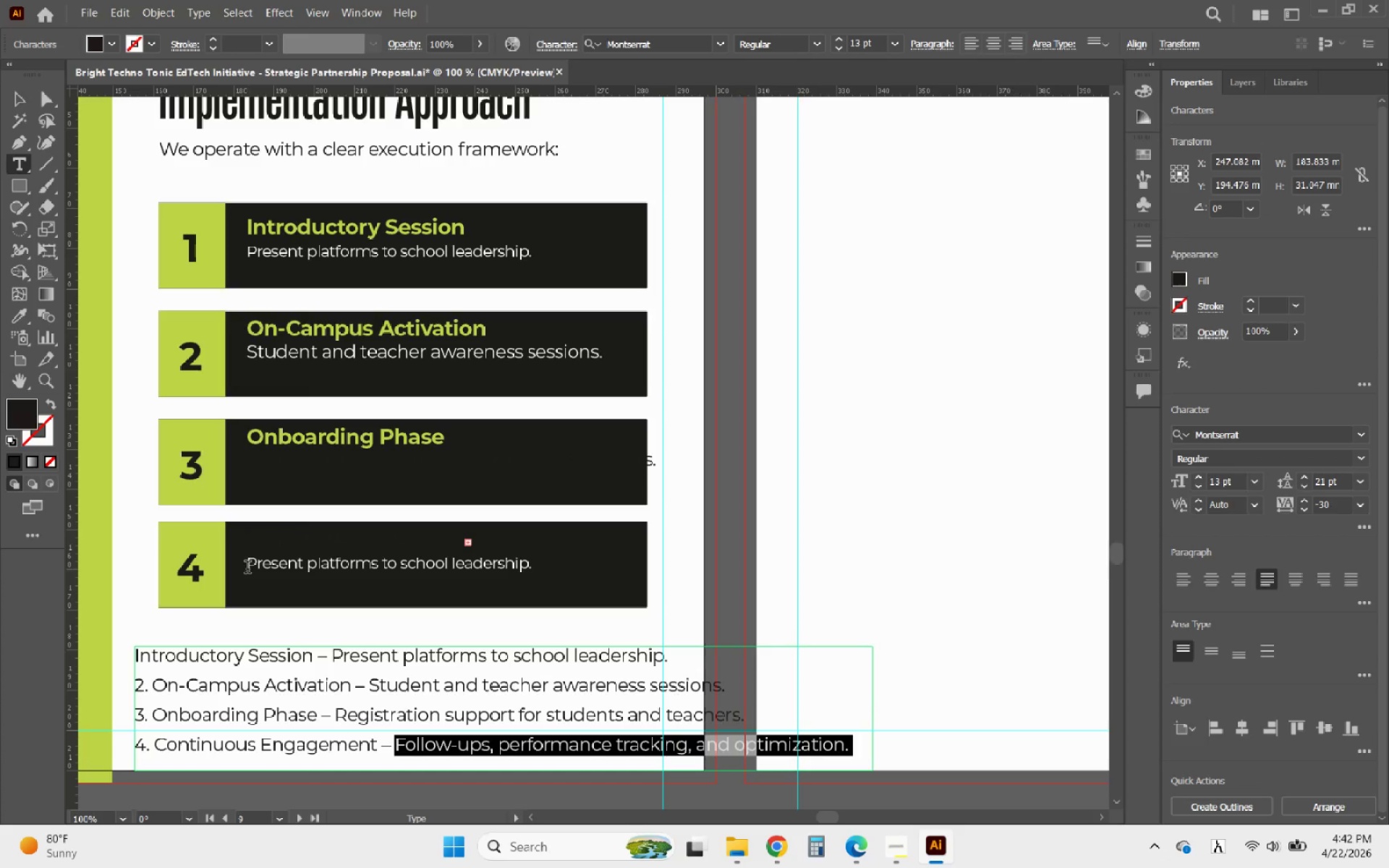 
left_click_drag(start_coordinate=[247, 569], to_coordinate=[677, 602])
 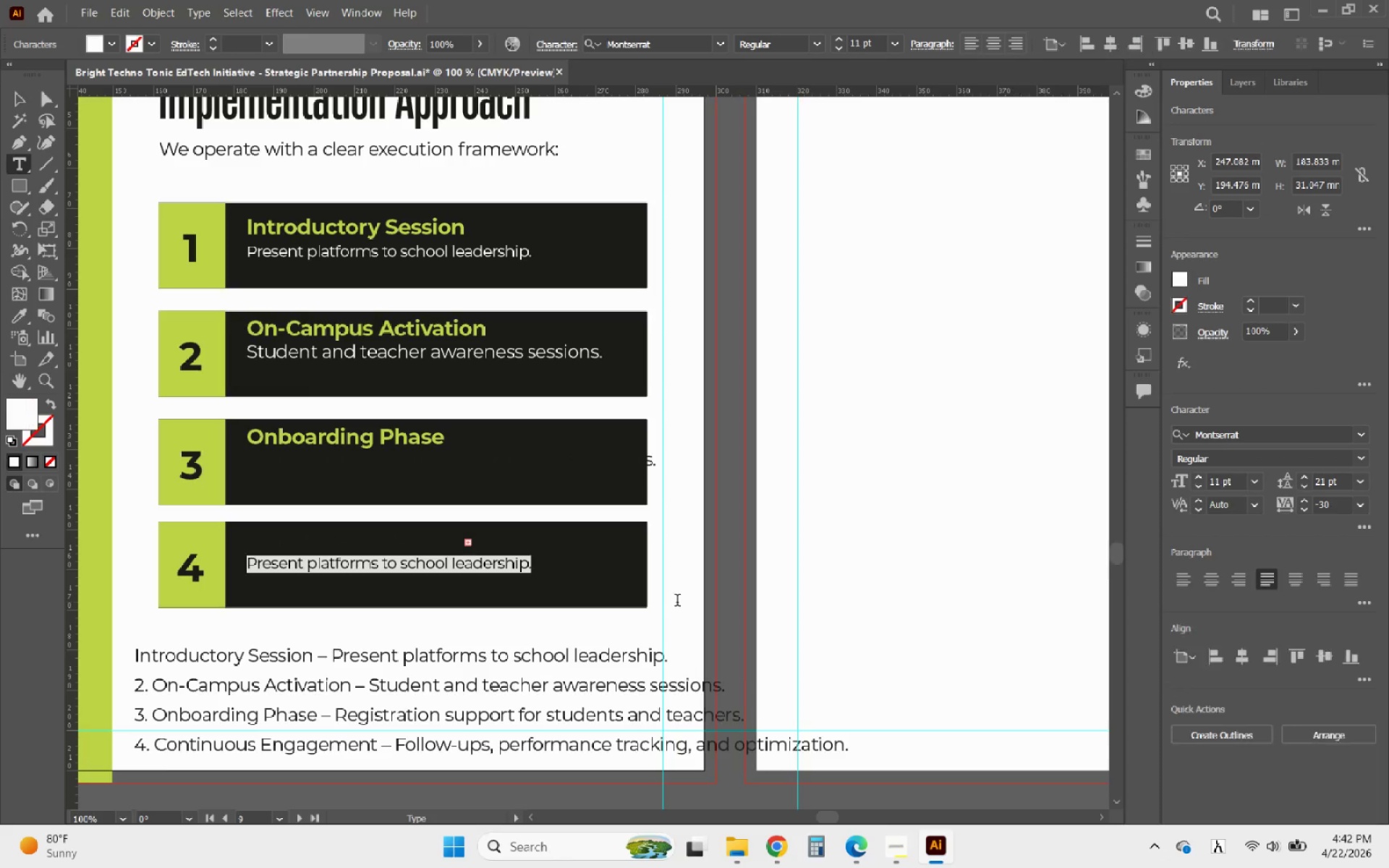 
key(Control+V)
 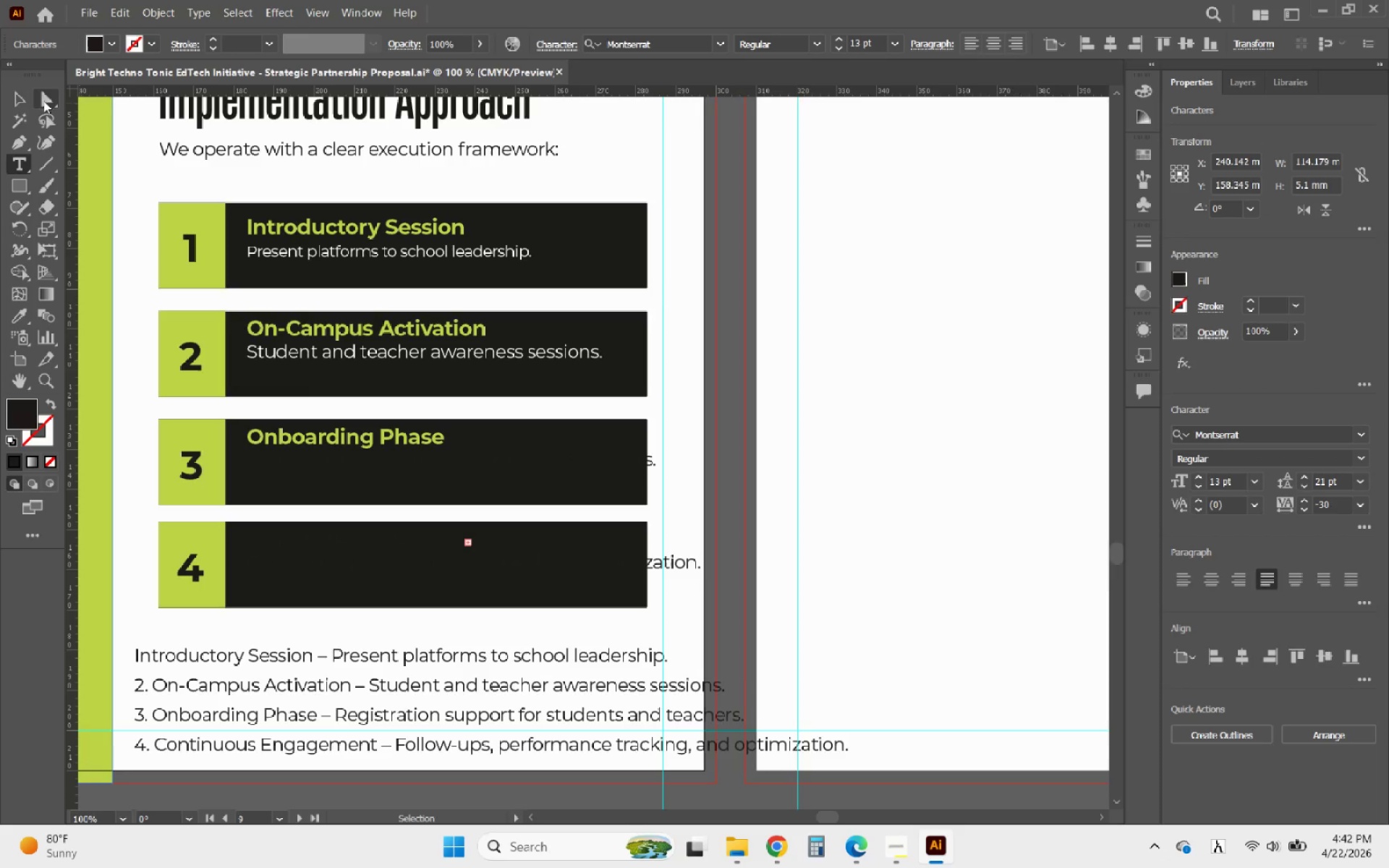 
left_click([15, 102])
 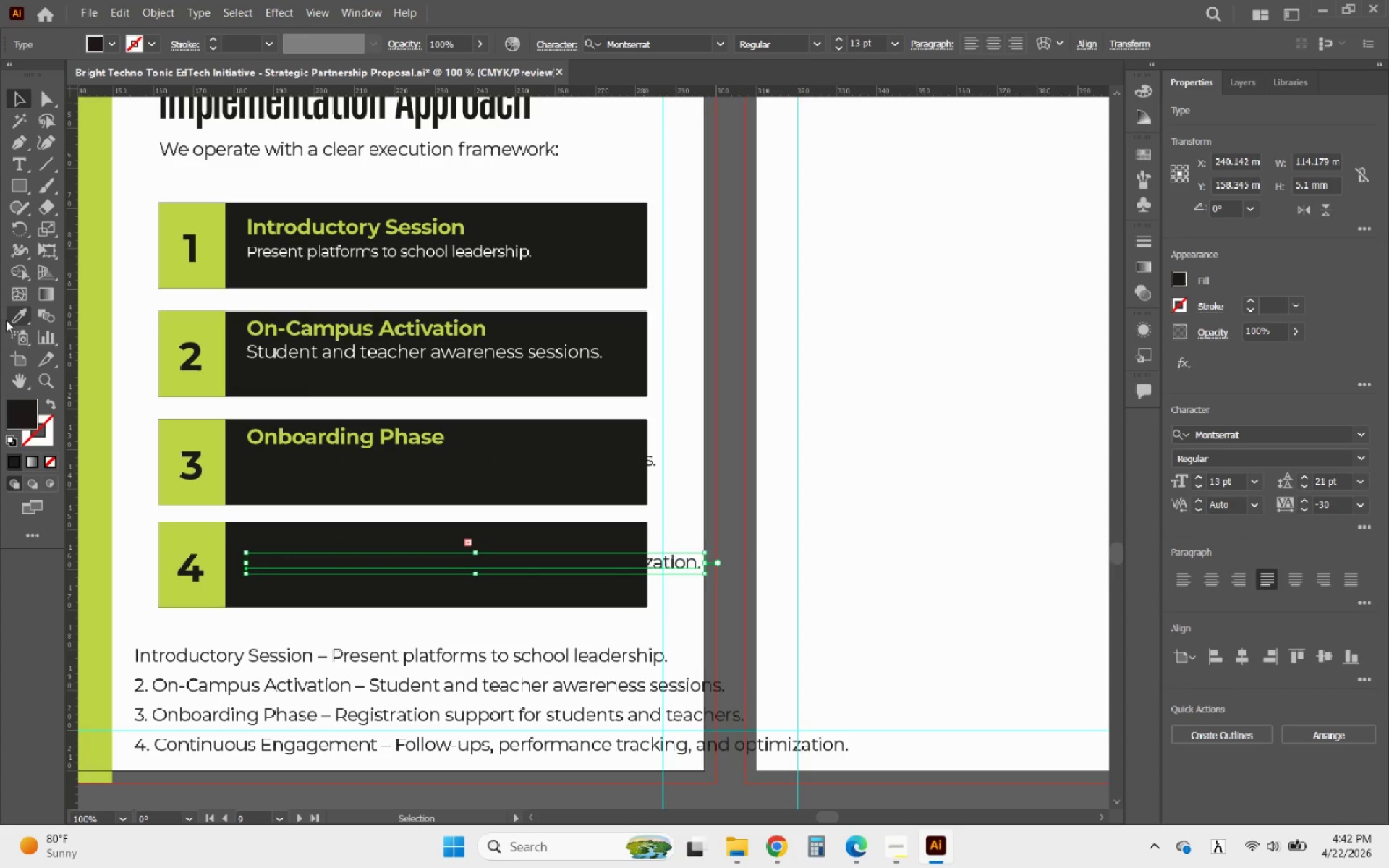 
left_click([17, 320])
 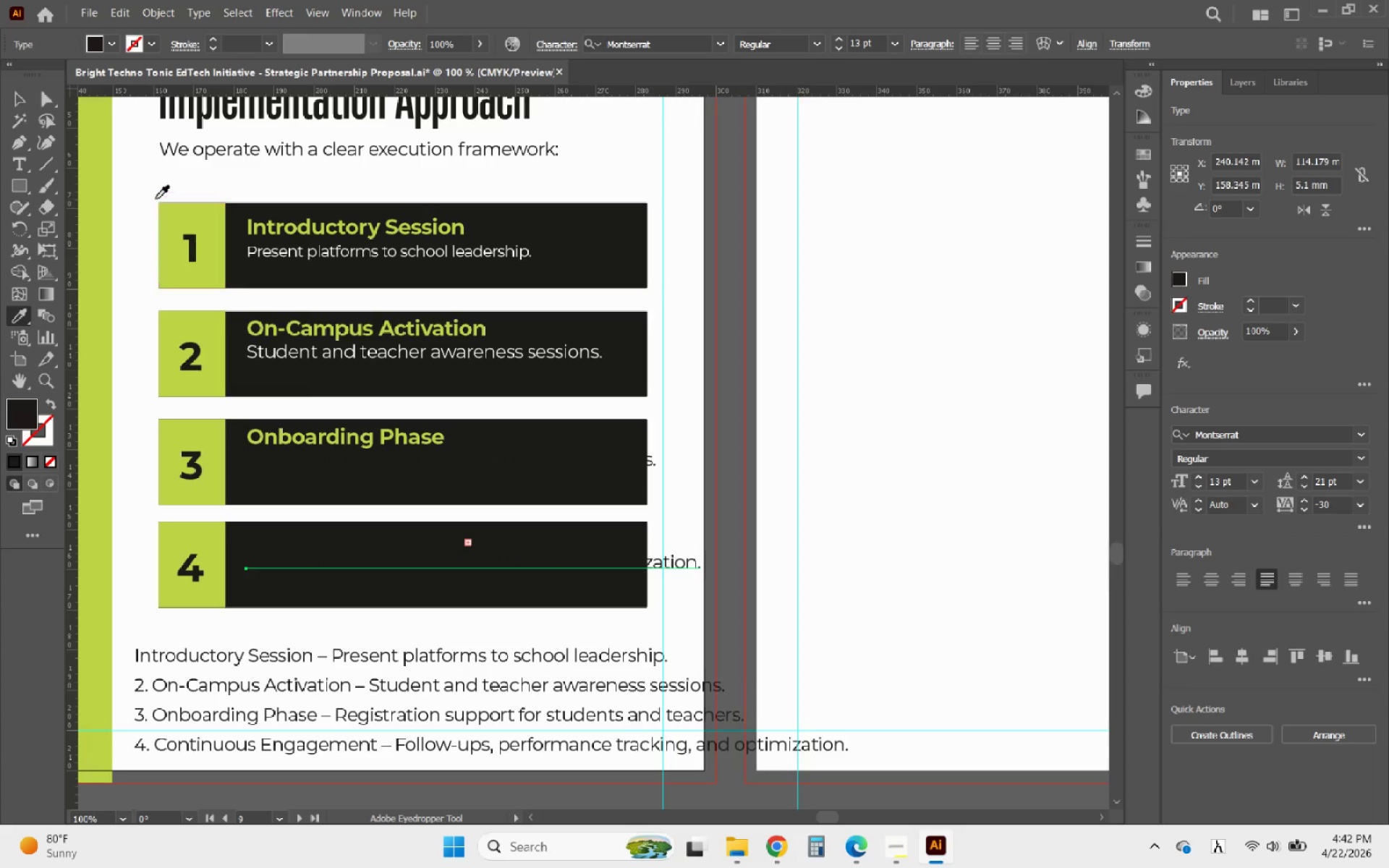 
left_click([154, 199])
 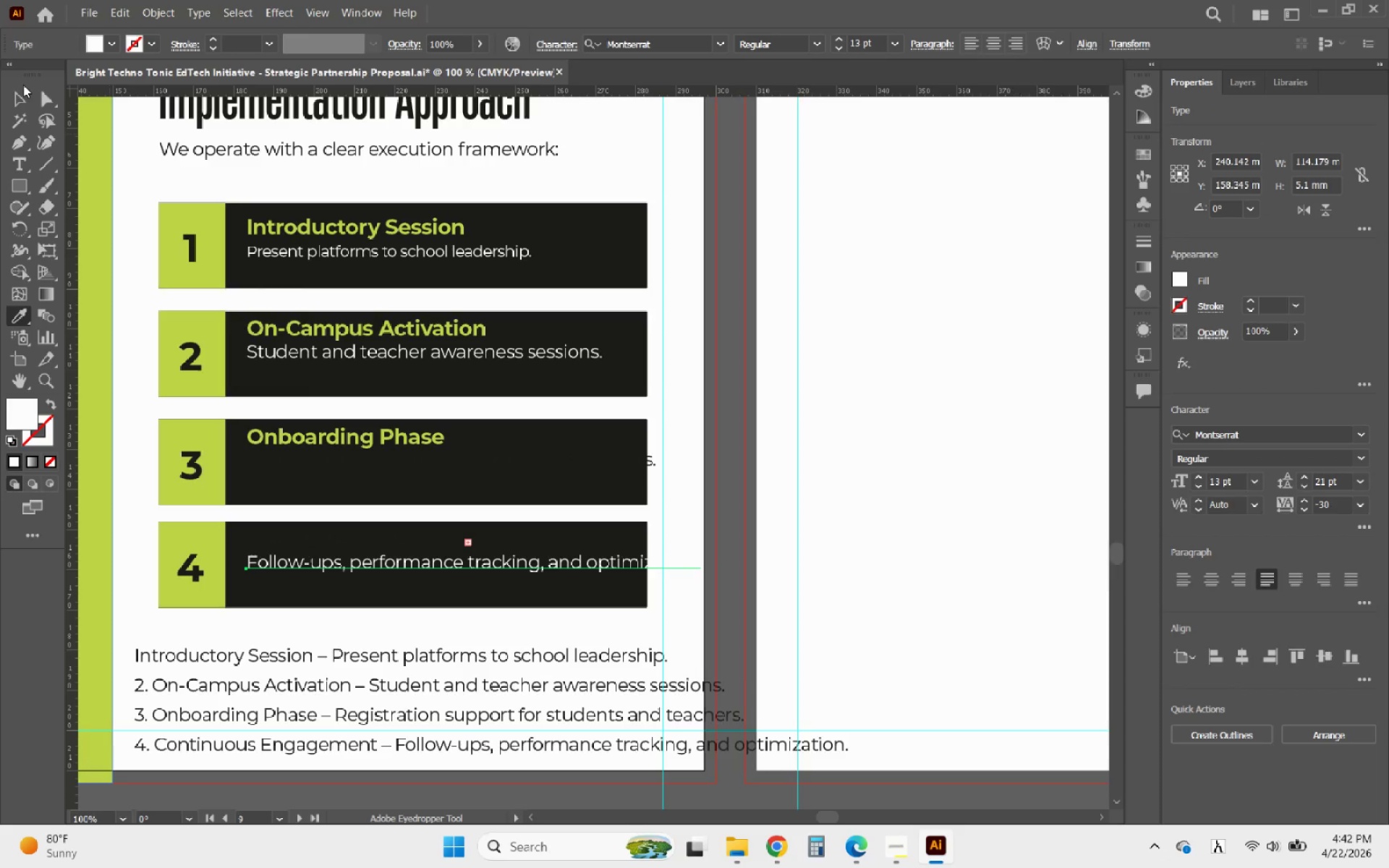 
left_click([22, 99])
 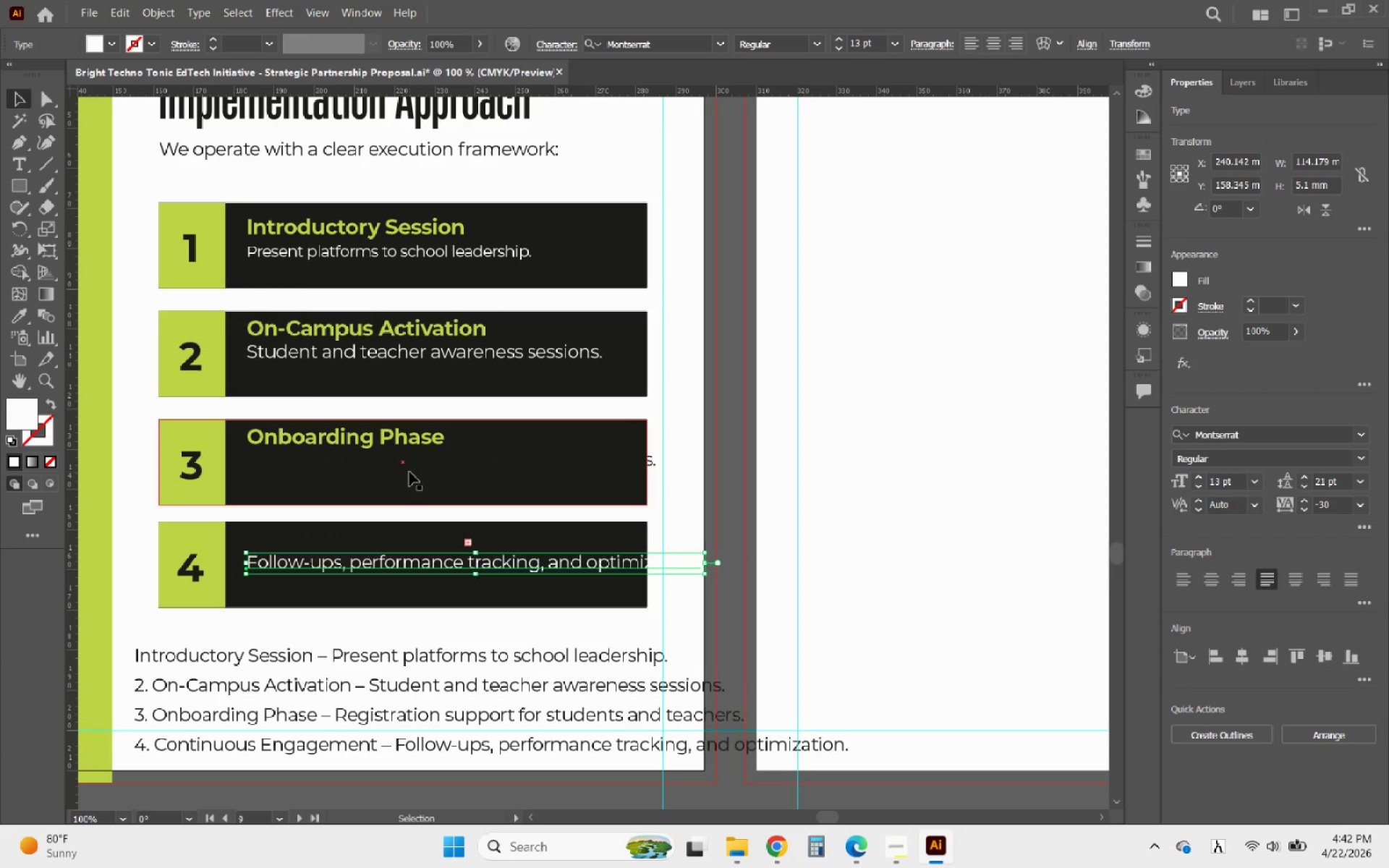 
left_click([422, 469])
 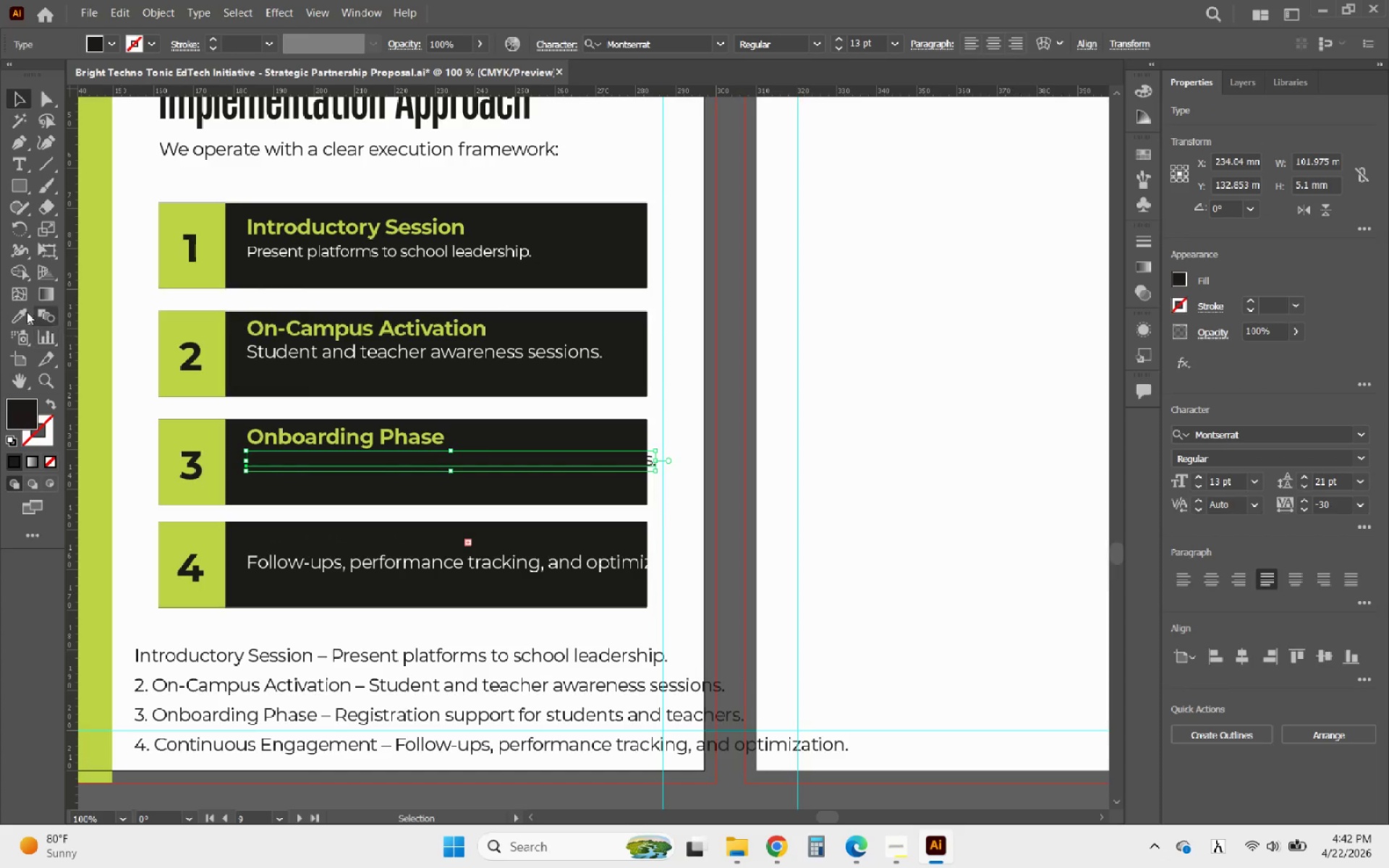 
left_click([13, 310])
 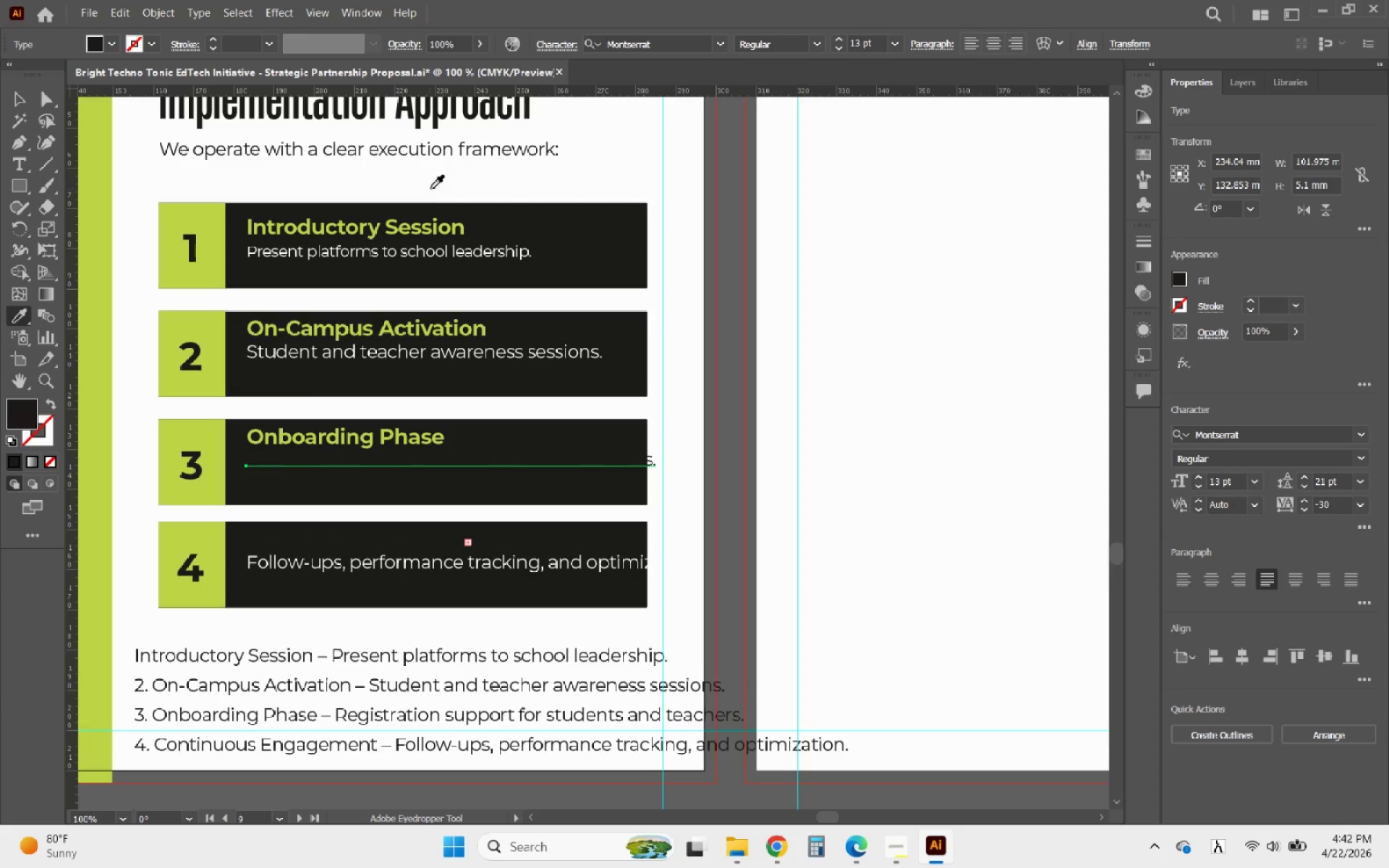 
left_click([464, 169])
 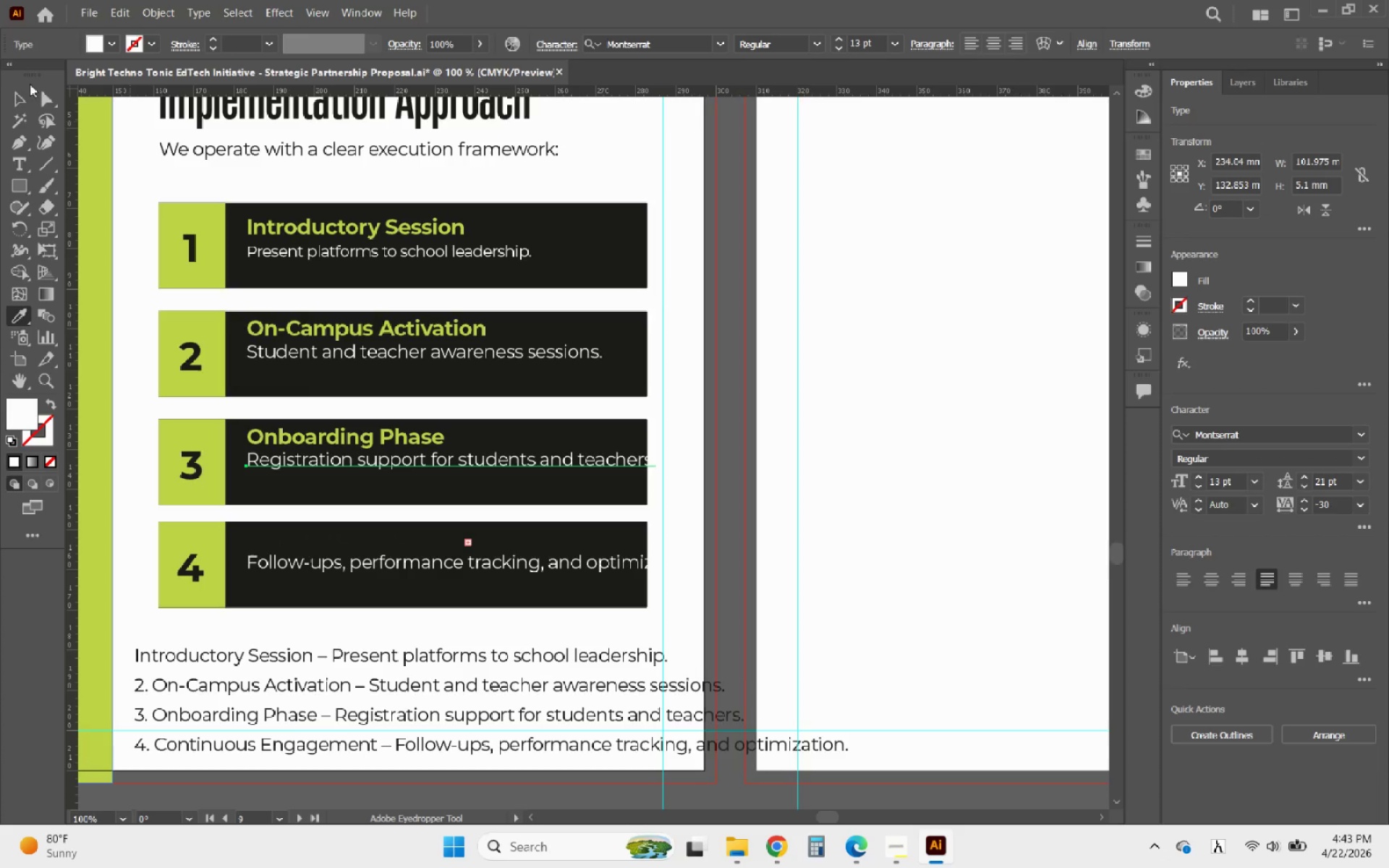 
left_click([20, 91])
 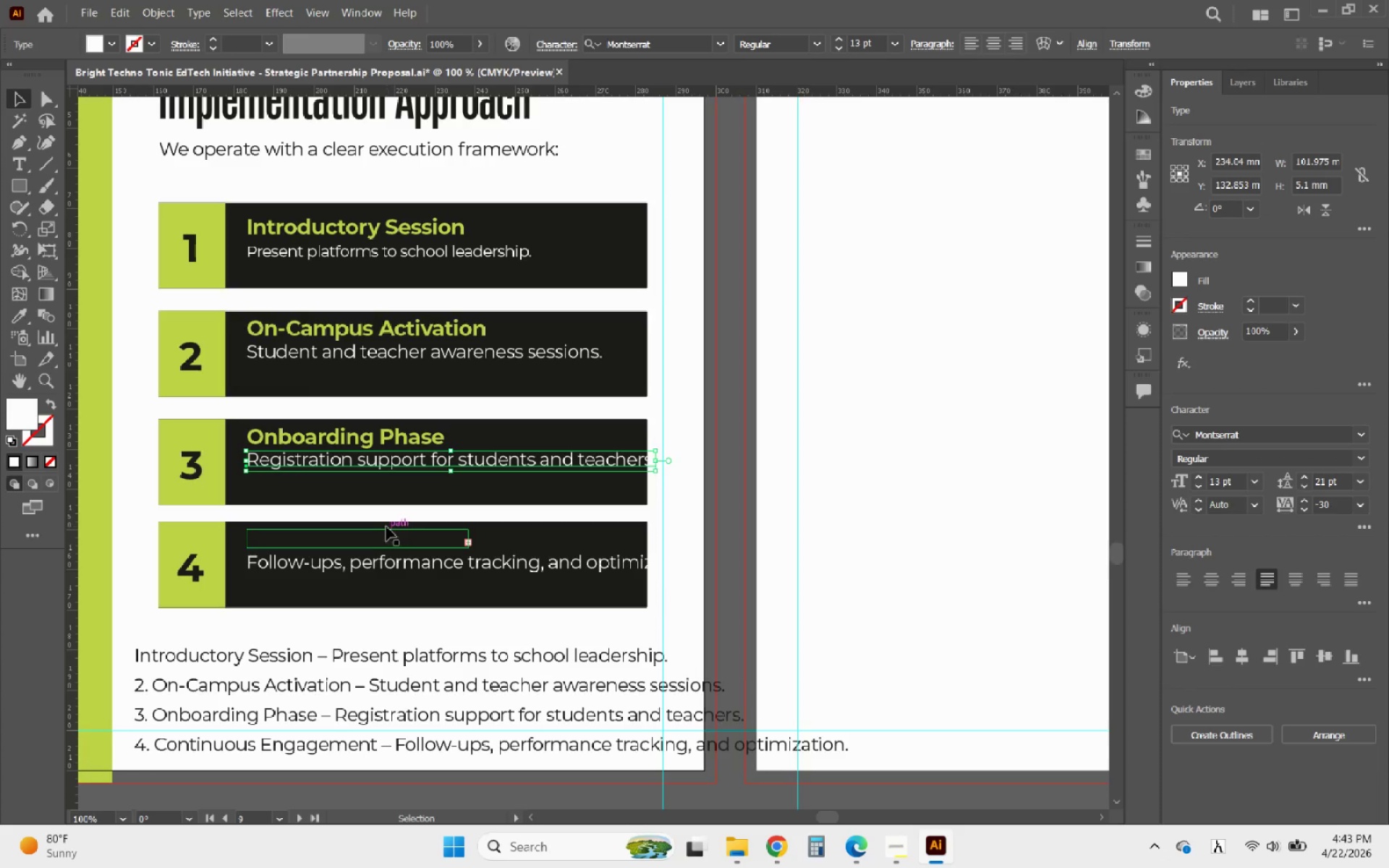 
left_click([386, 527])
 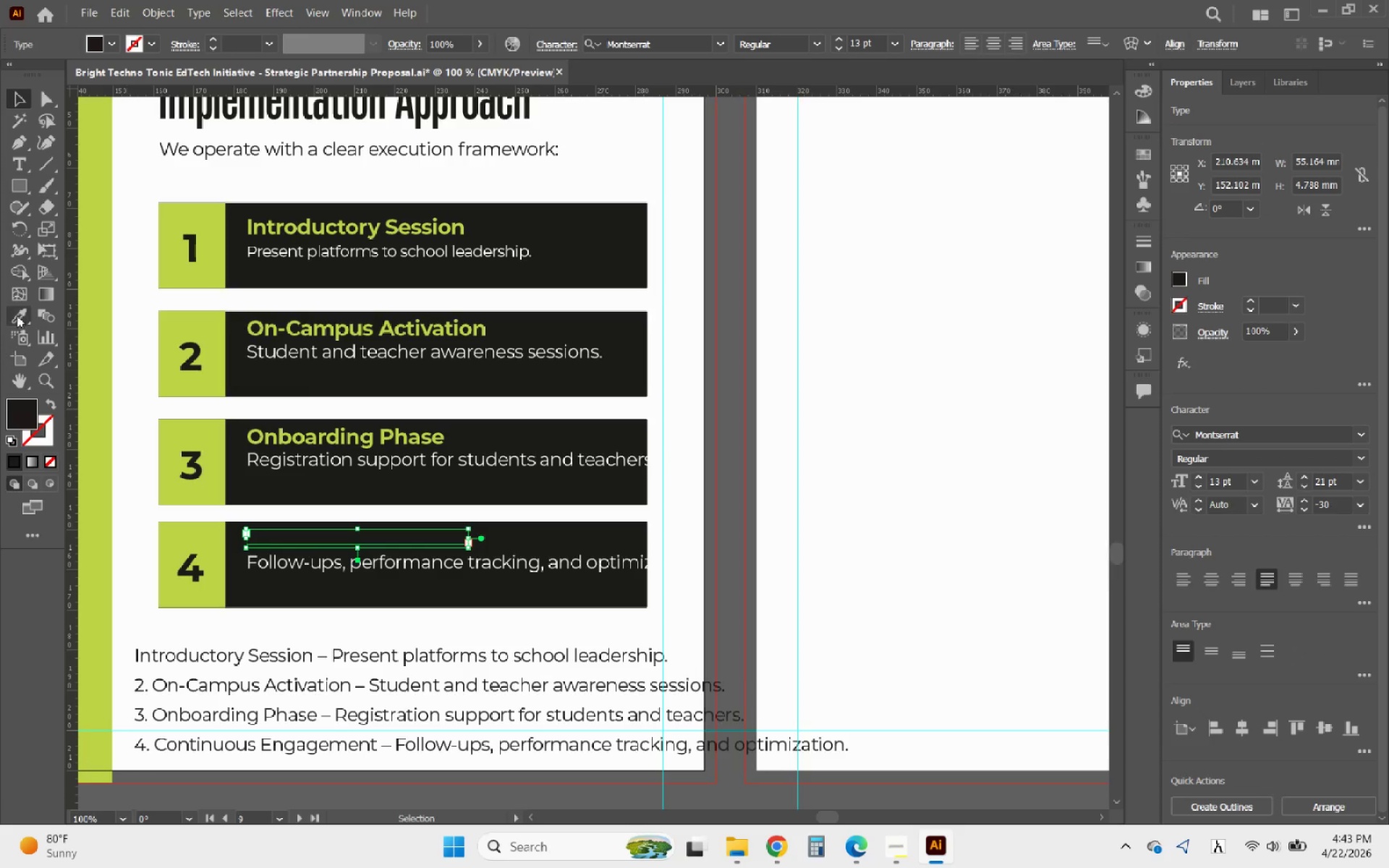 
left_click([26, 309])
 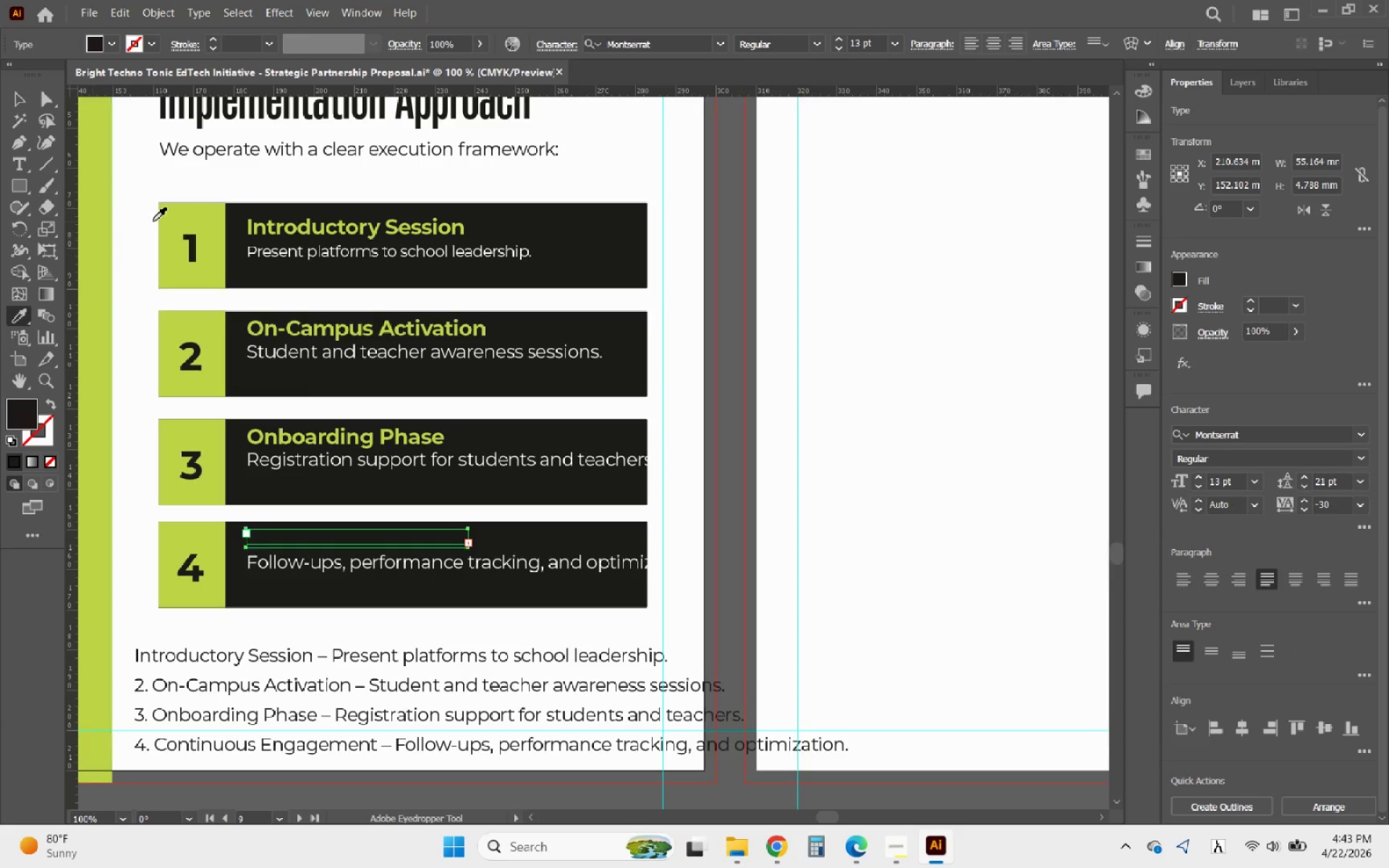 
left_click([153, 221])
 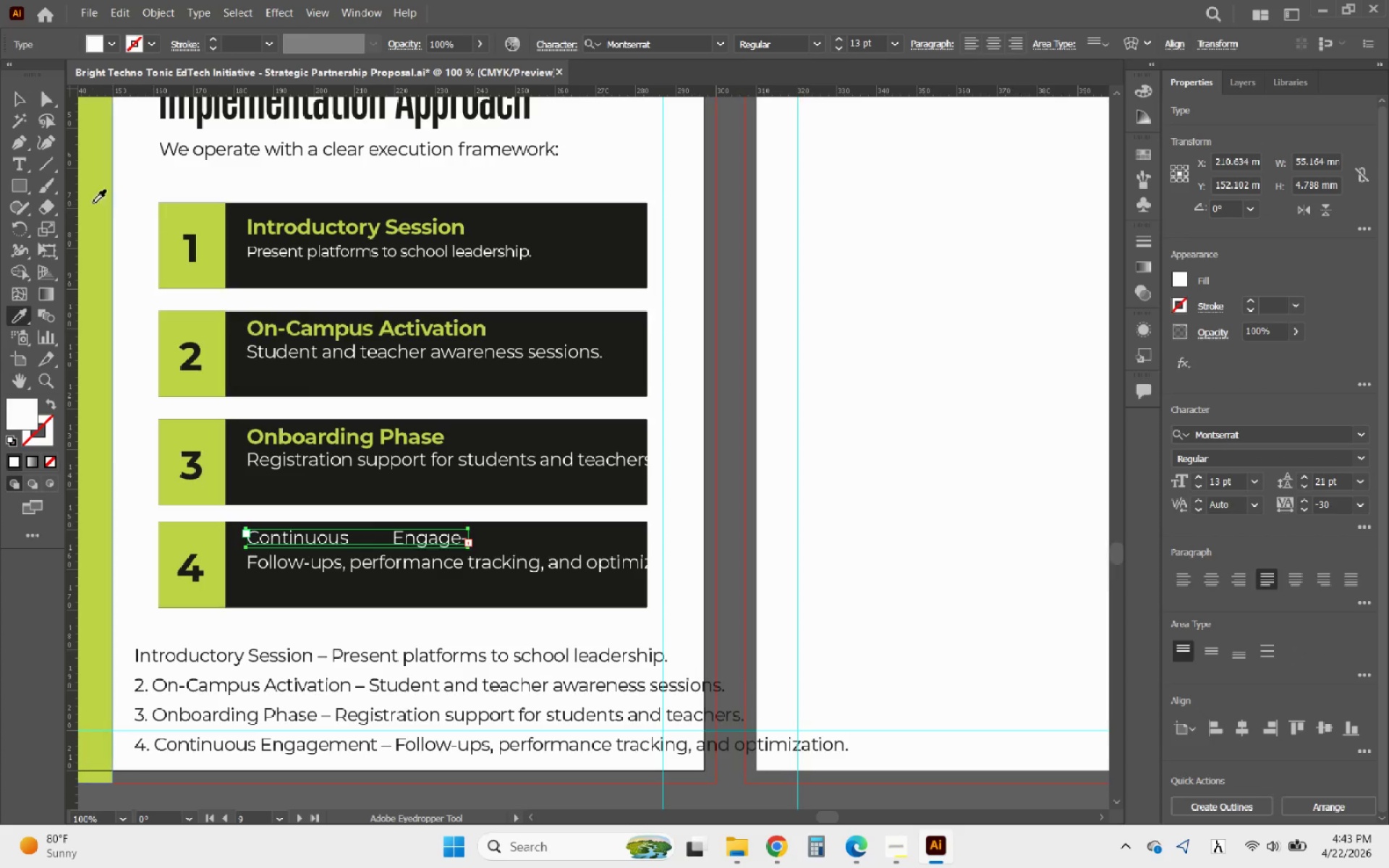 
left_click([89, 203])
 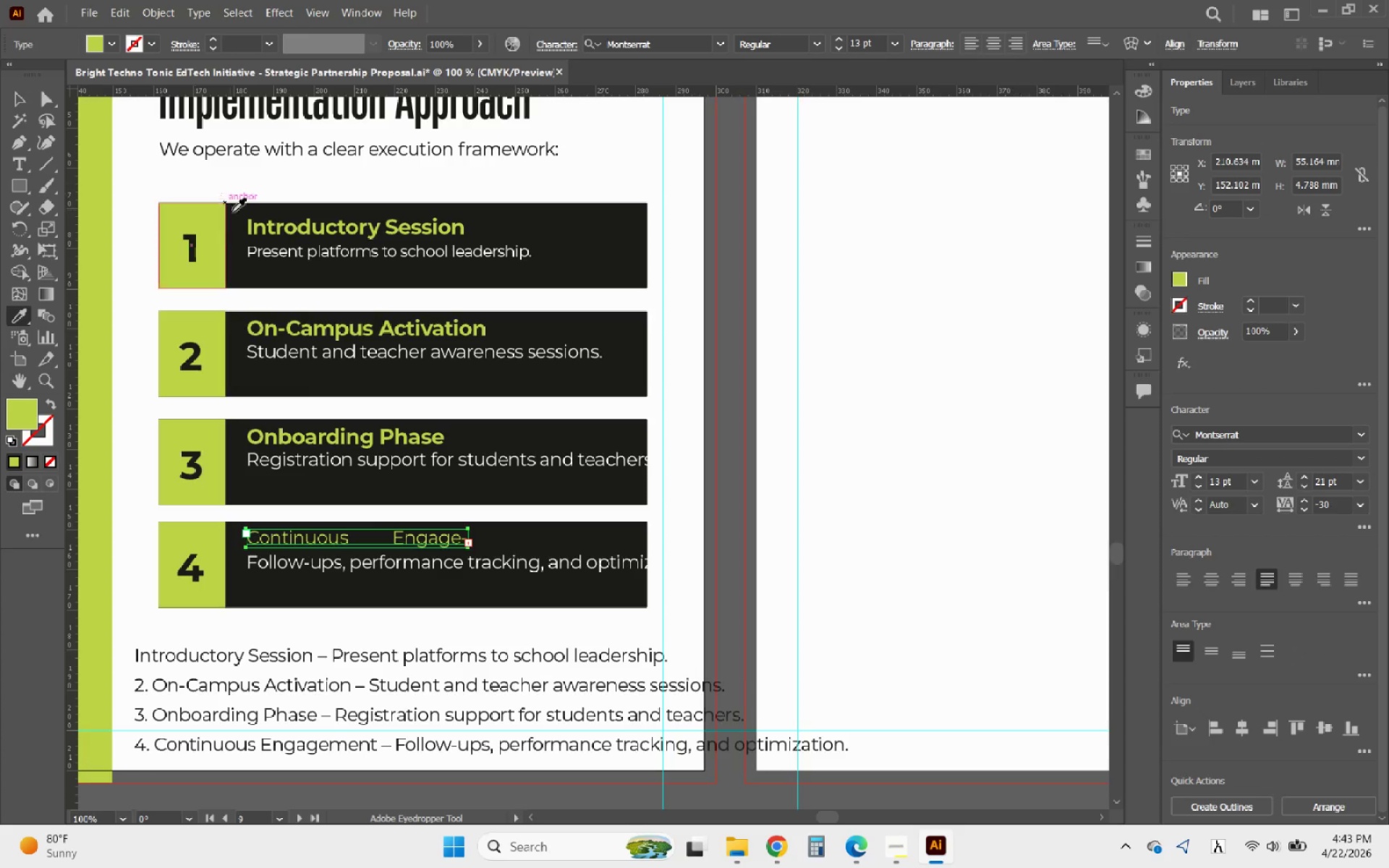 
left_click([265, 233])
 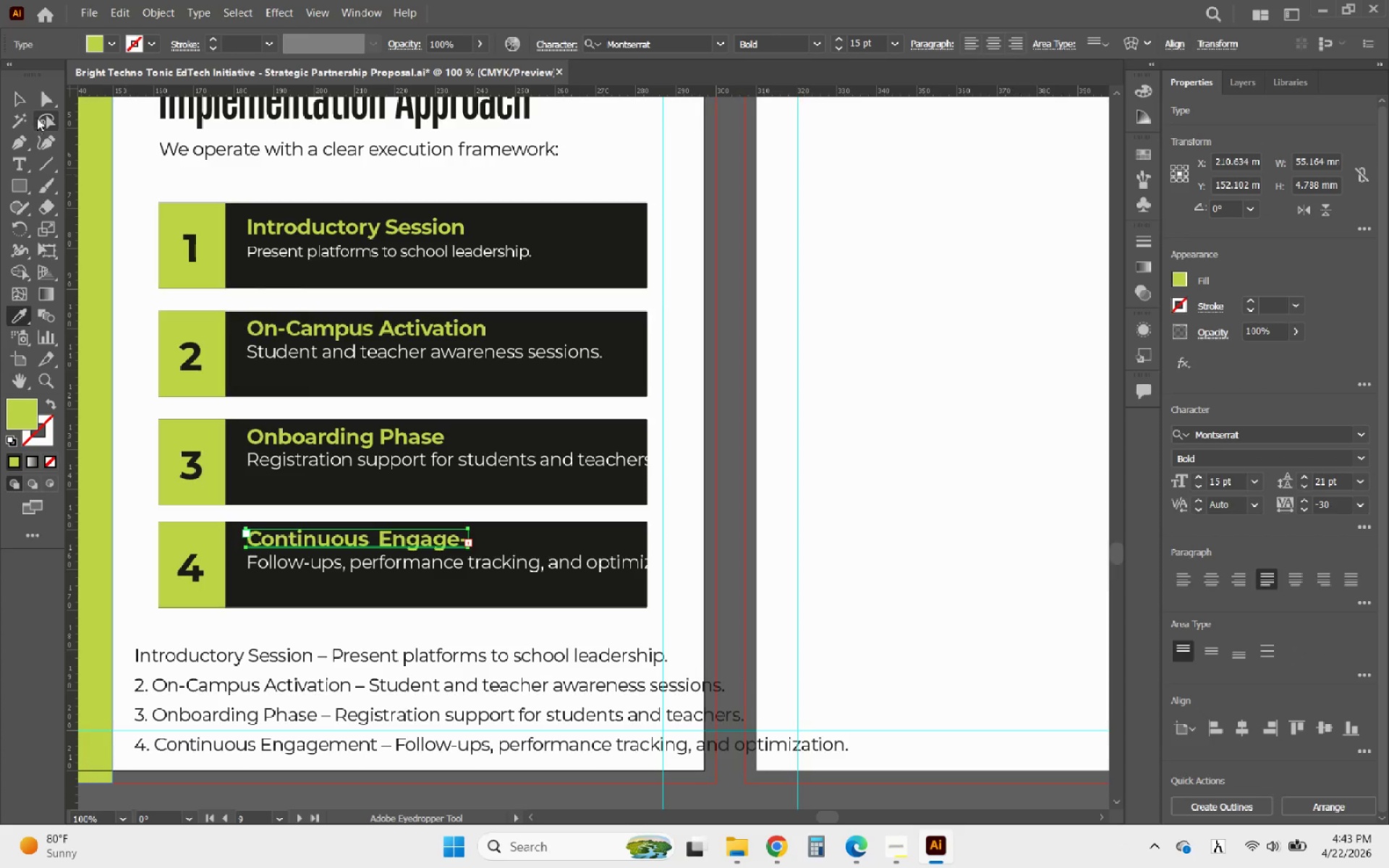 
left_click([22, 101])
 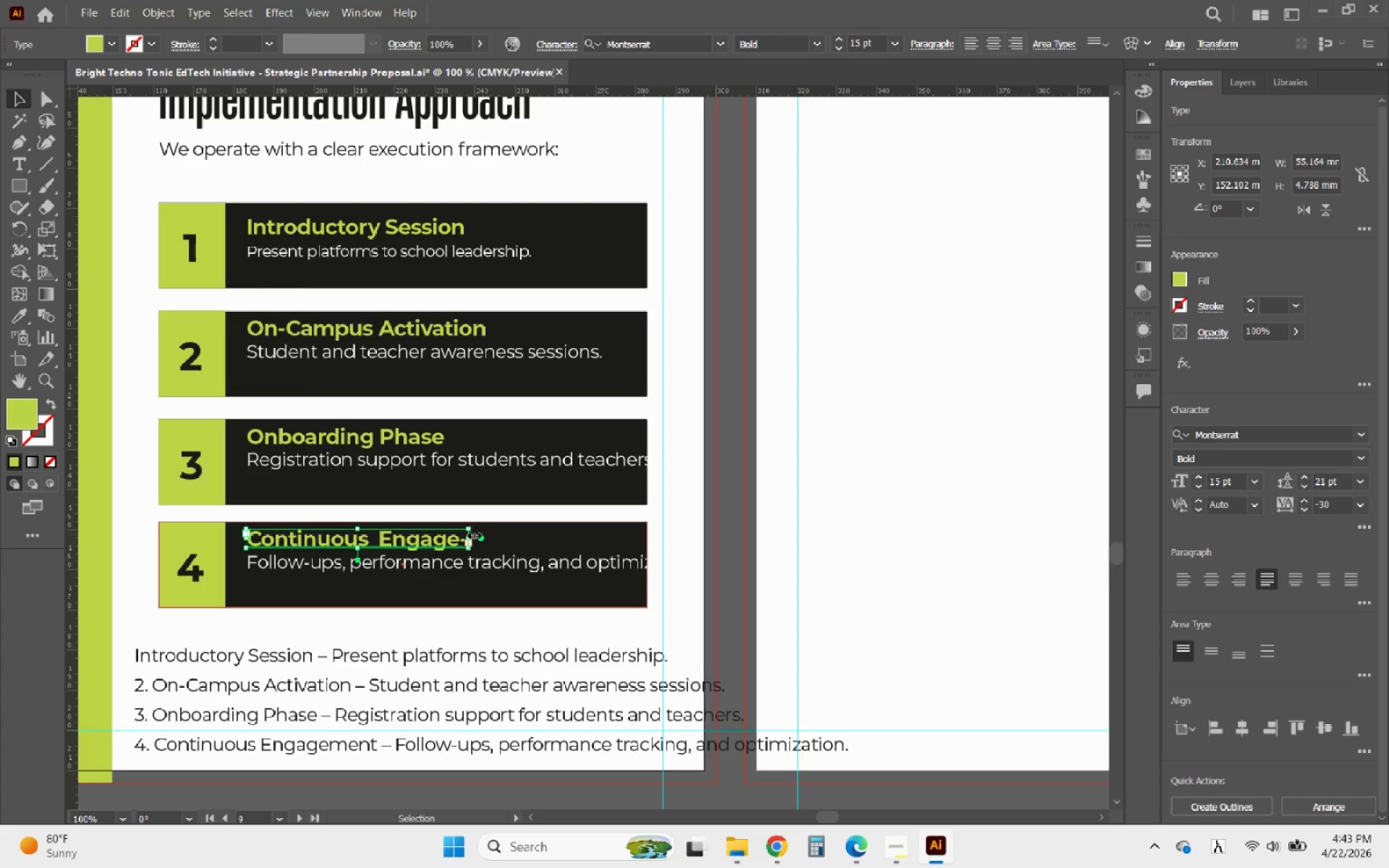 
left_click_drag(start_coordinate=[471, 535], to_coordinate=[514, 534])
 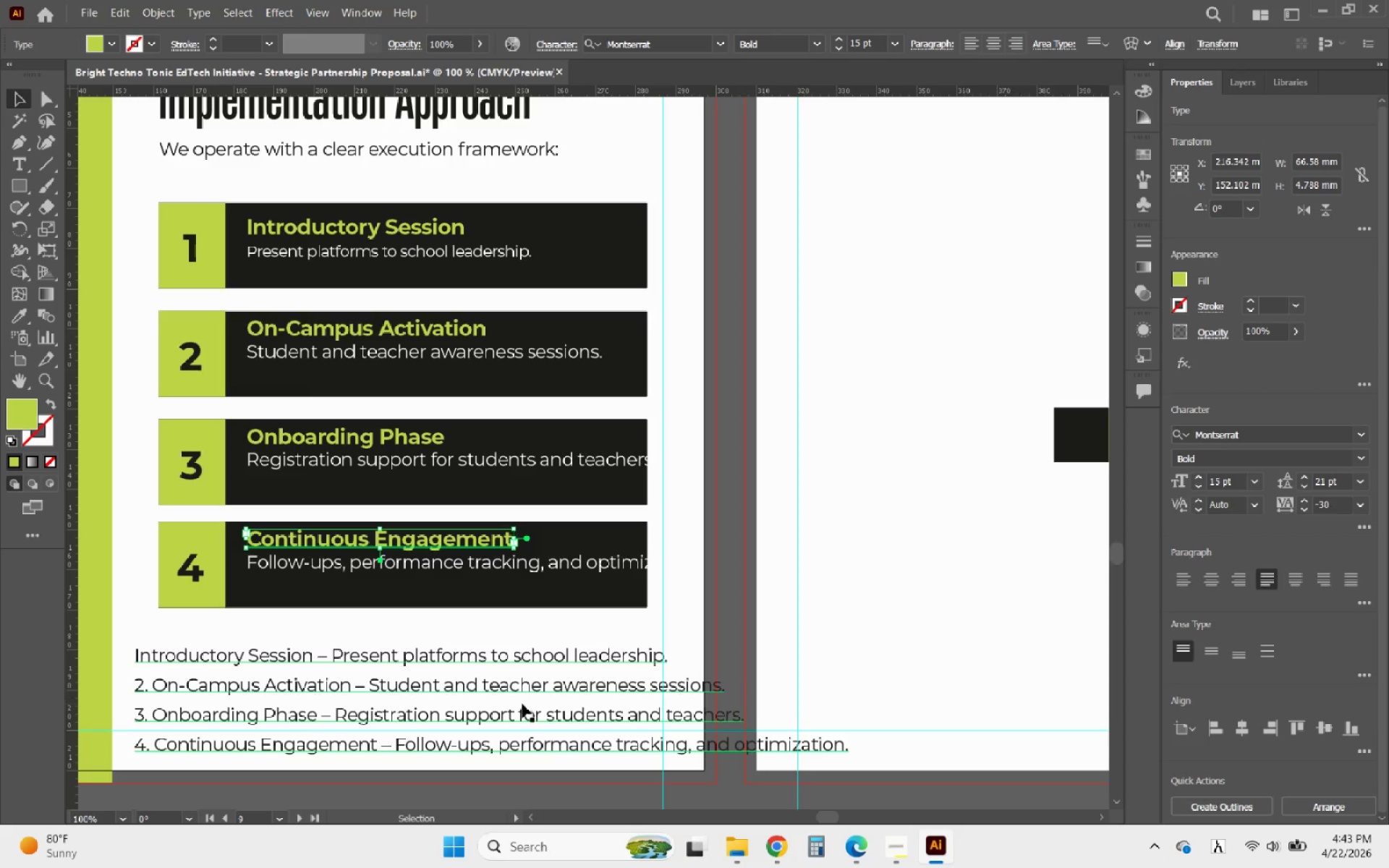 
left_click([522, 704])
 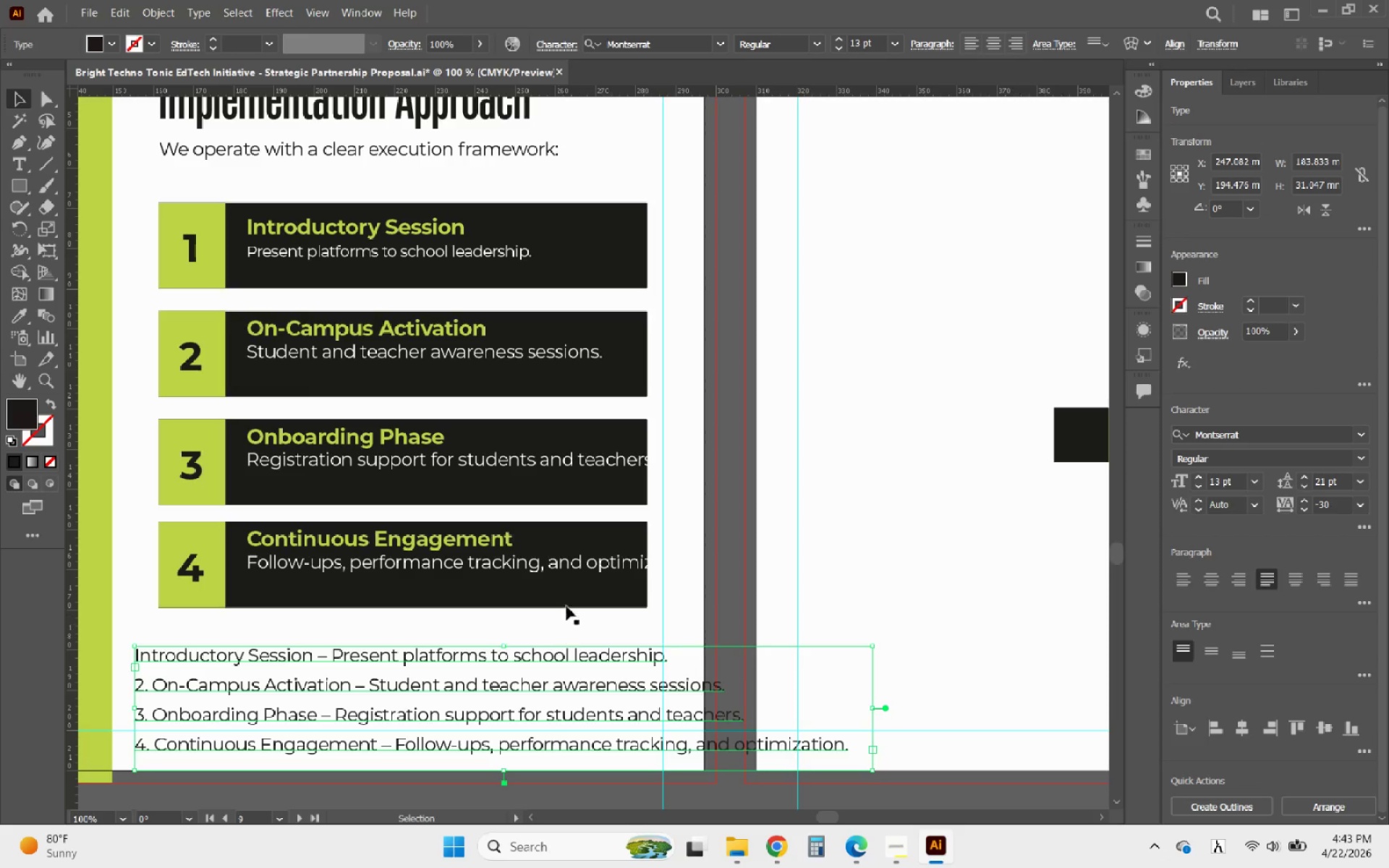 
double_click([574, 563])
 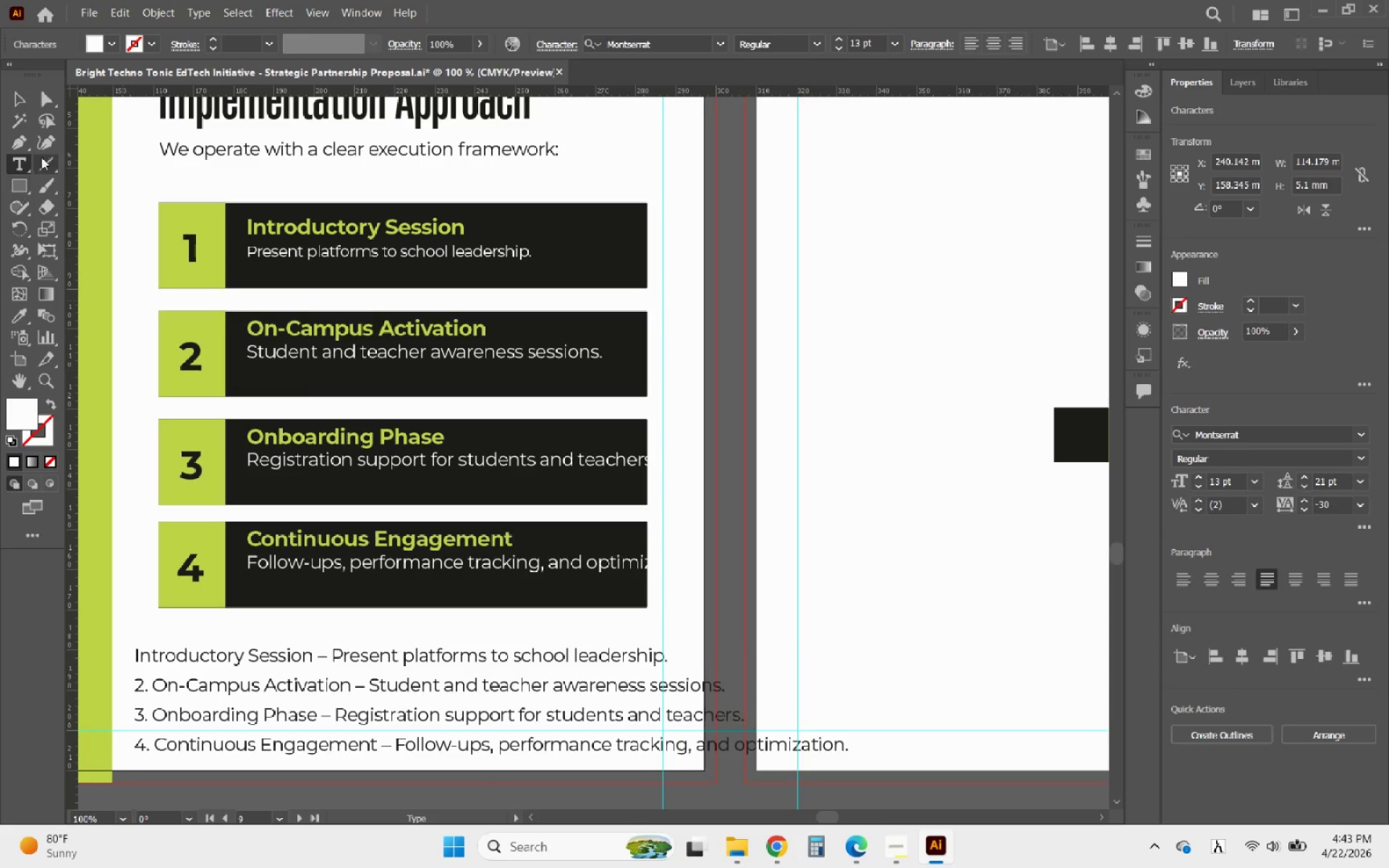 
left_click([19, 99])
 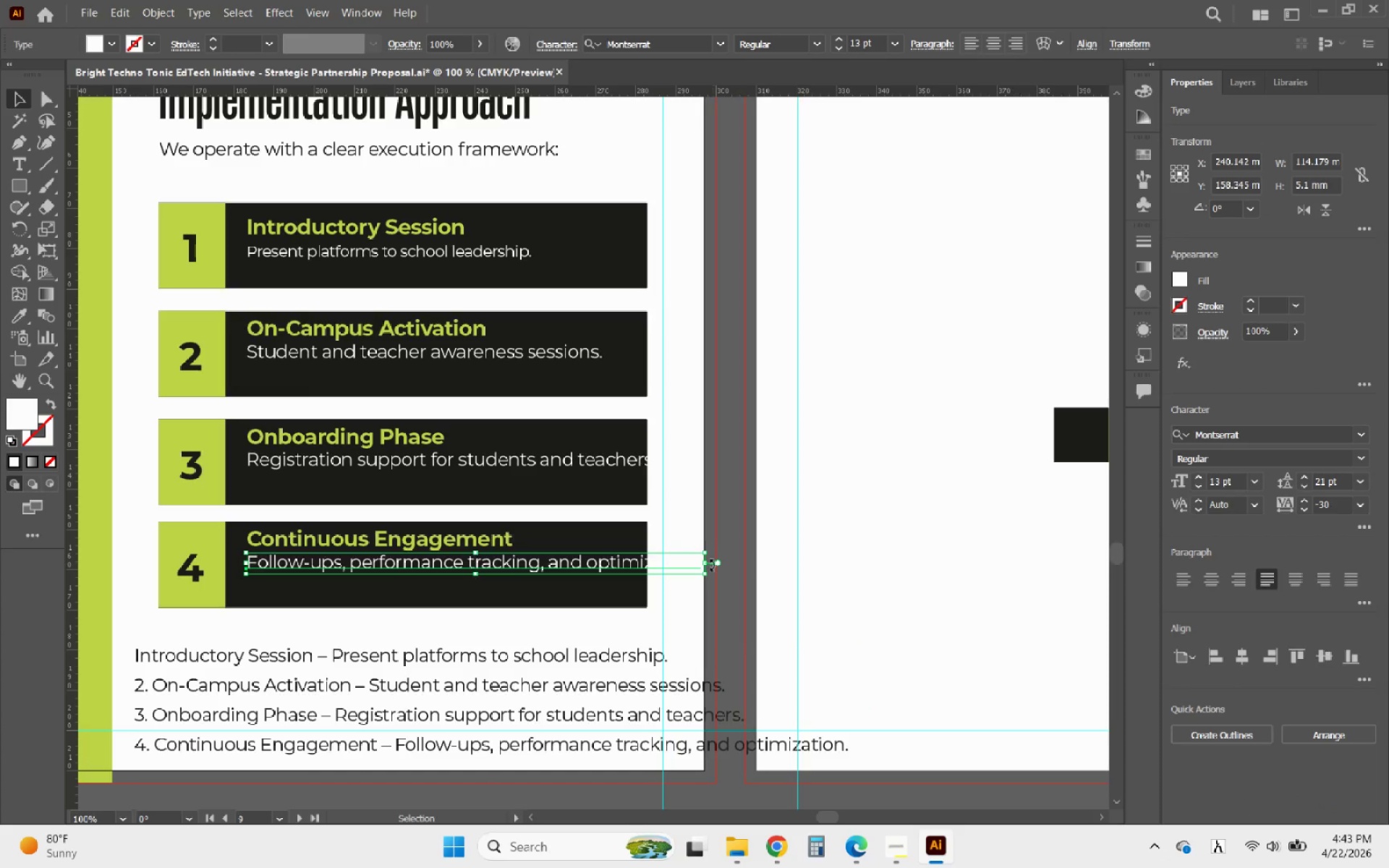 
left_click_drag(start_coordinate=[704, 565], to_coordinate=[641, 565])
 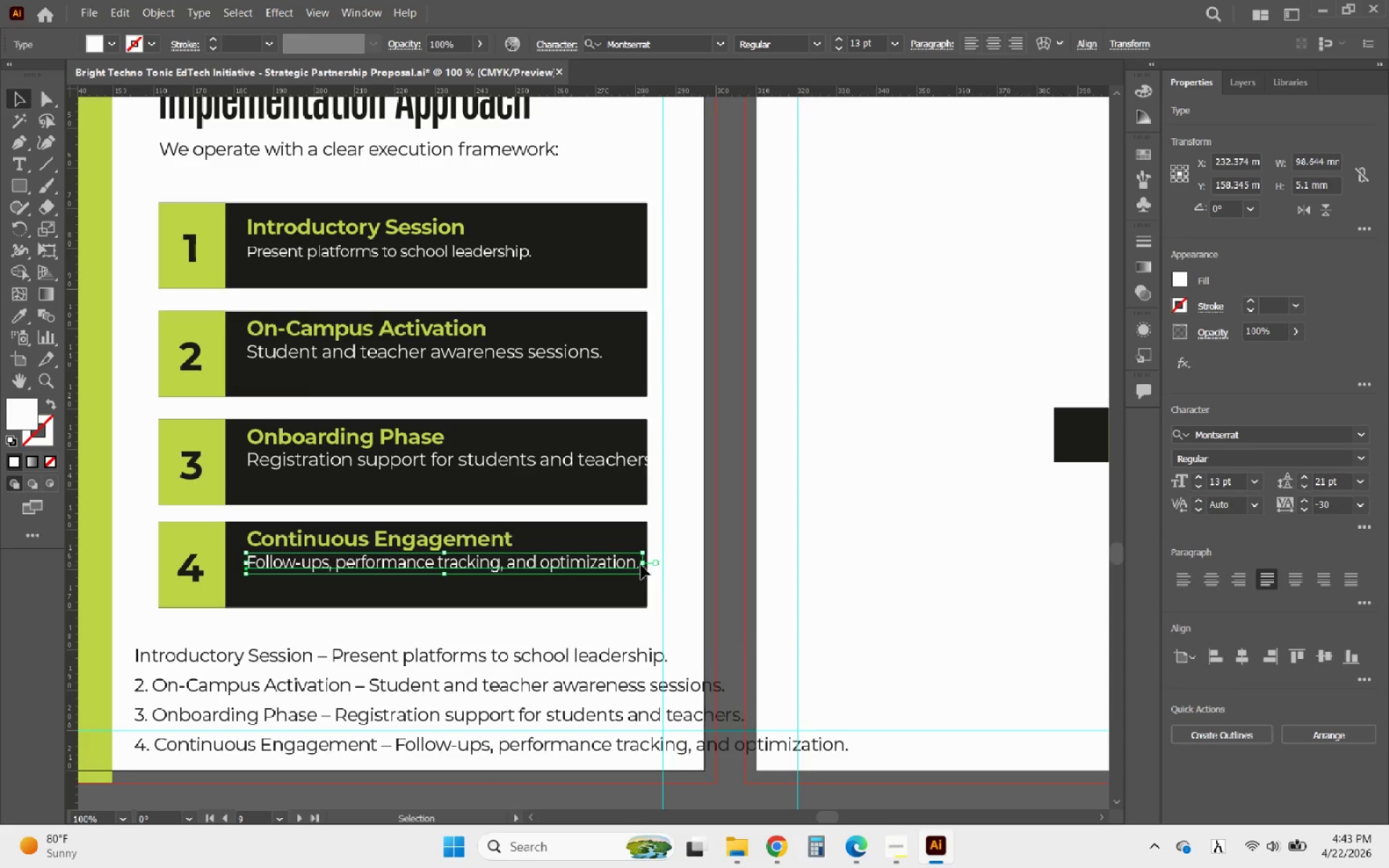 
key(Control+ControlLeft)
 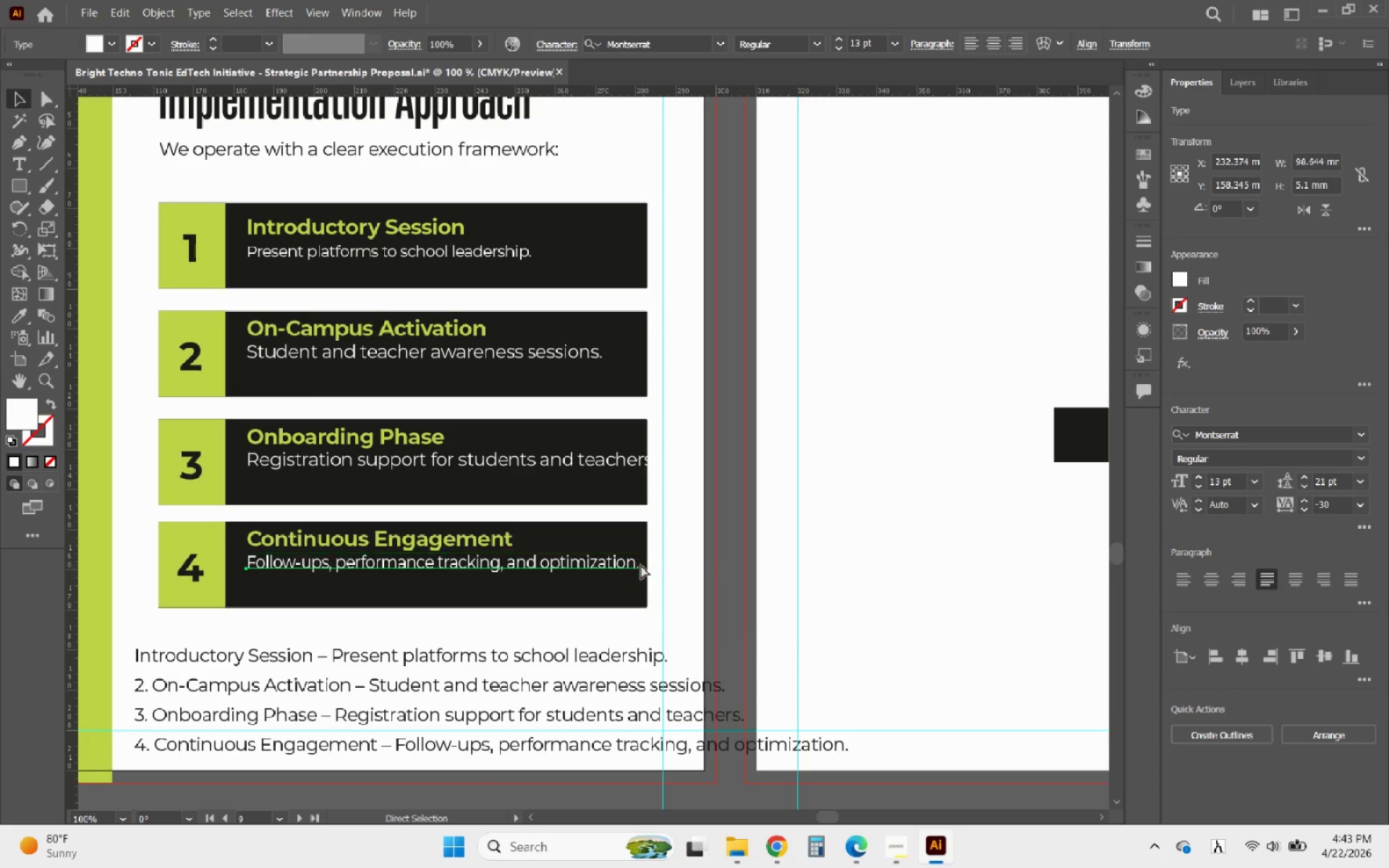 
key(Control+Z)
 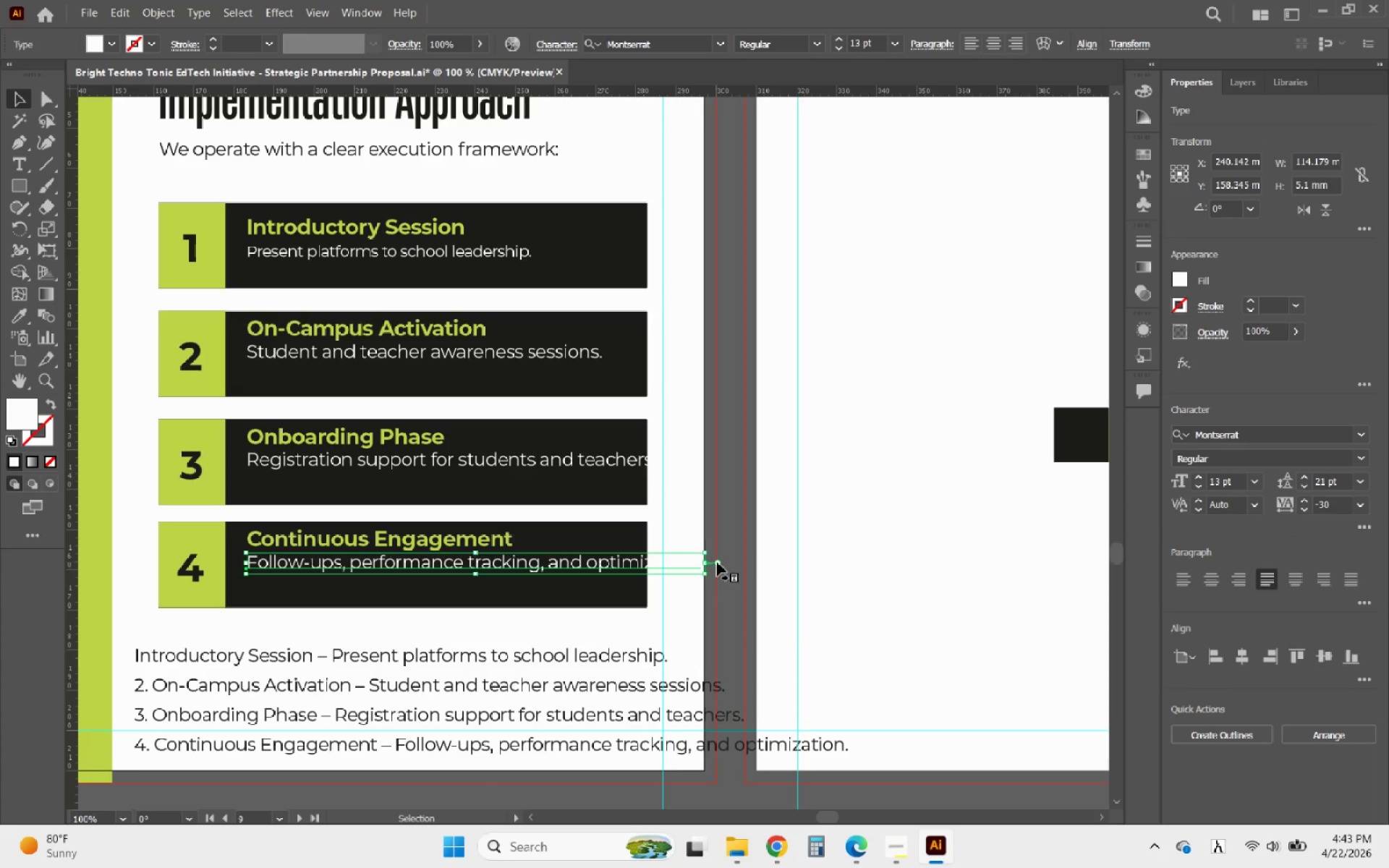 
double_click([717, 562])
 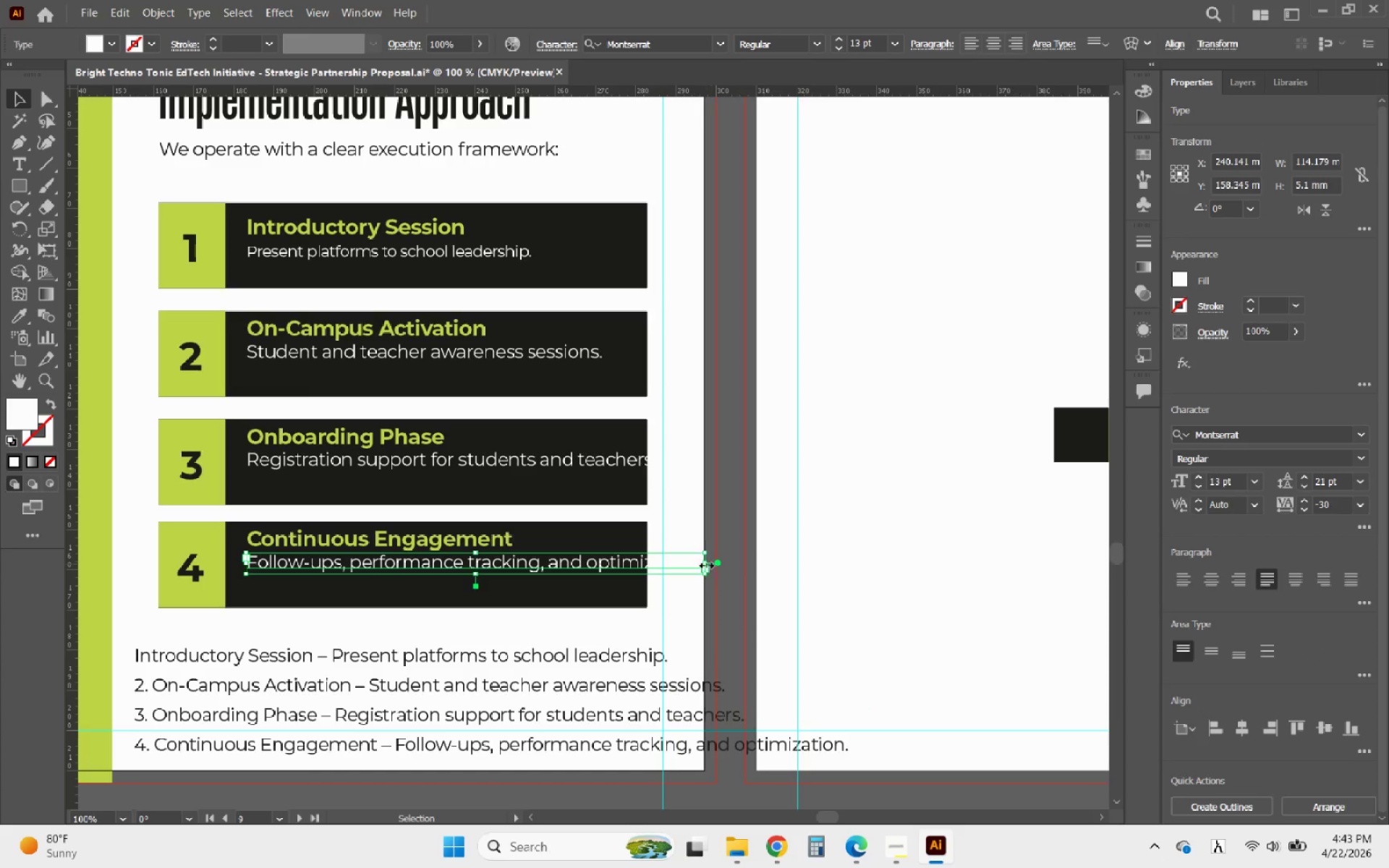 
left_click_drag(start_coordinate=[703, 563], to_coordinate=[585, 556])
 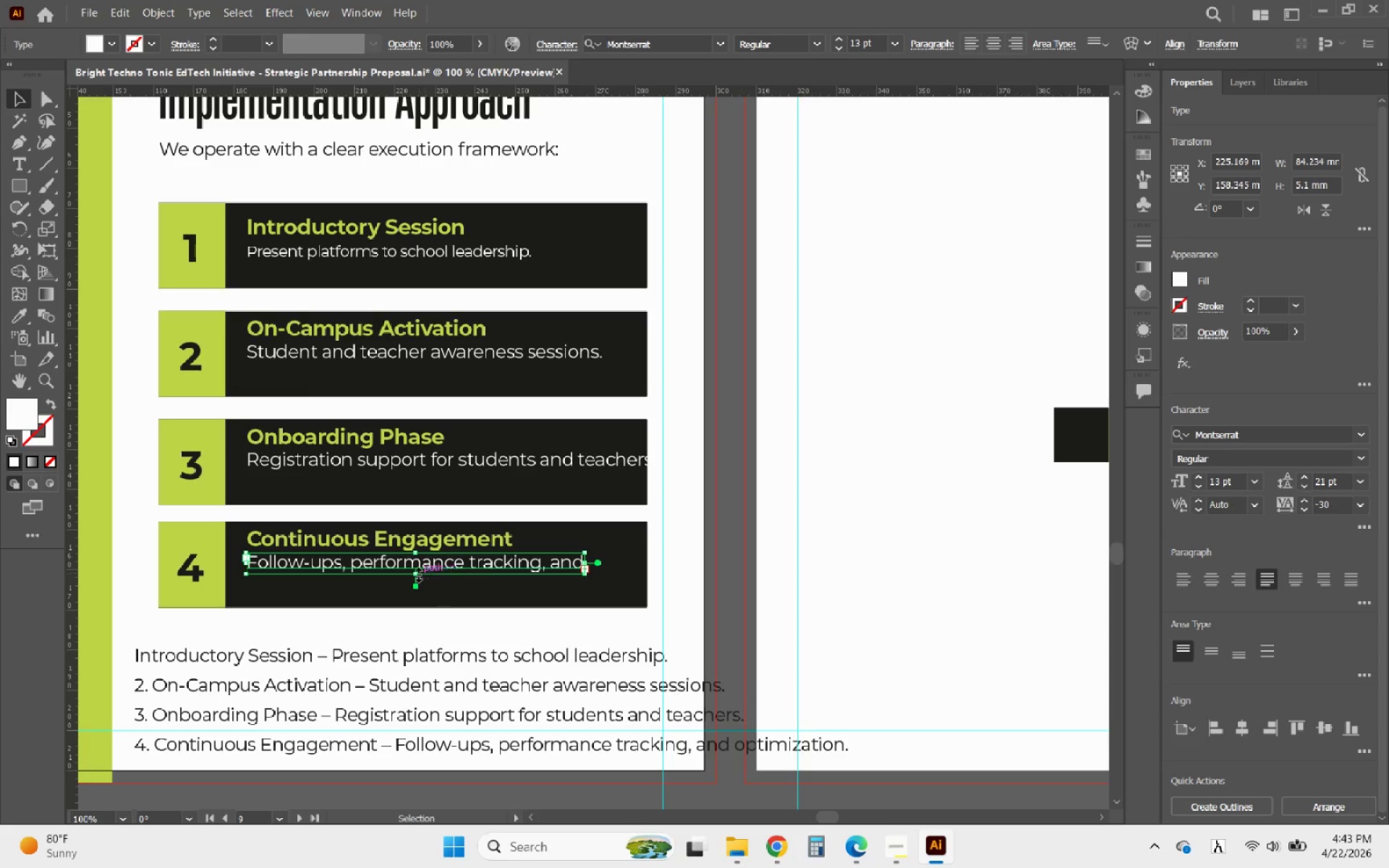 
left_click_drag(start_coordinate=[415, 572], to_coordinate=[378, 604])
 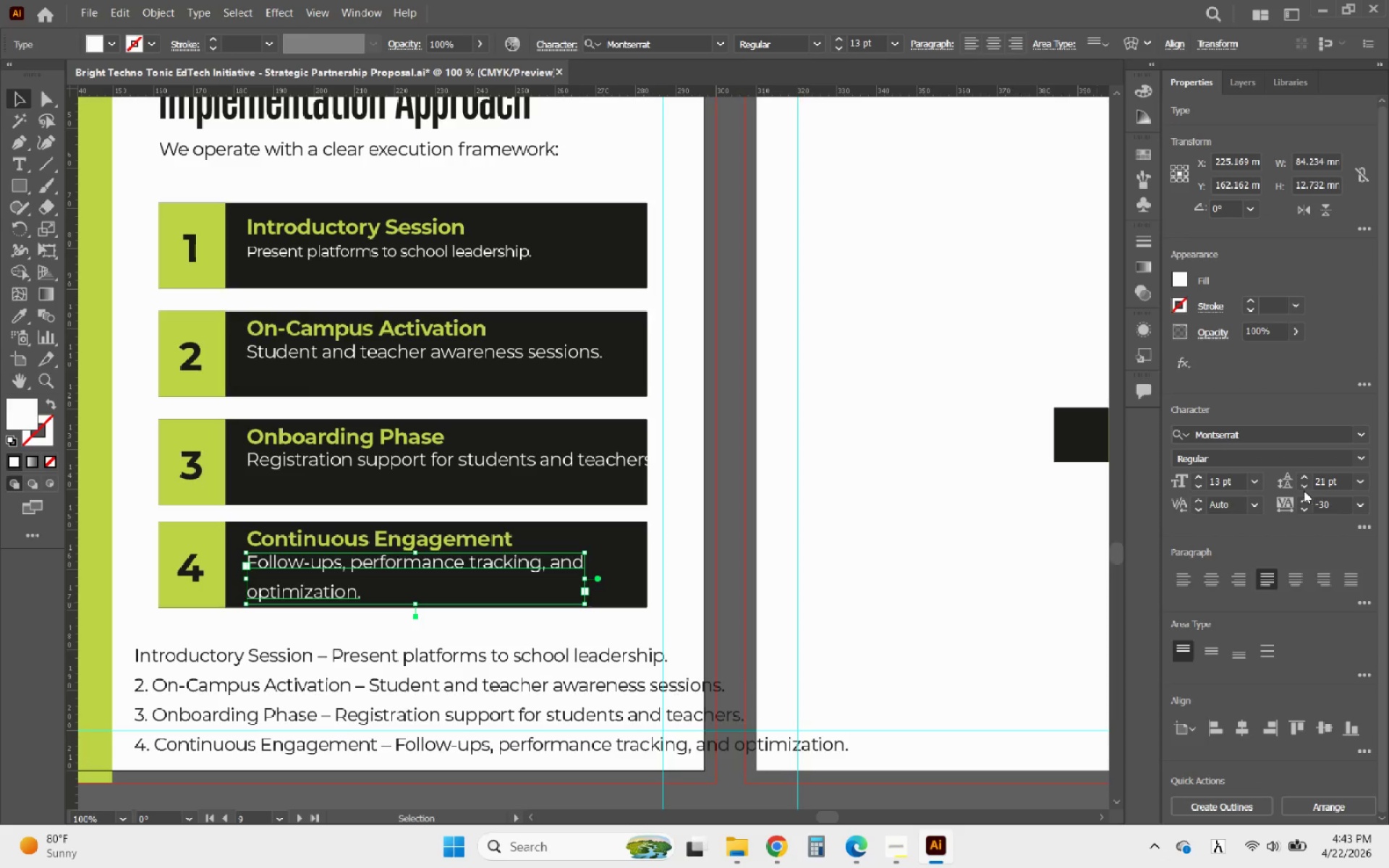 
double_click([1304, 490])
 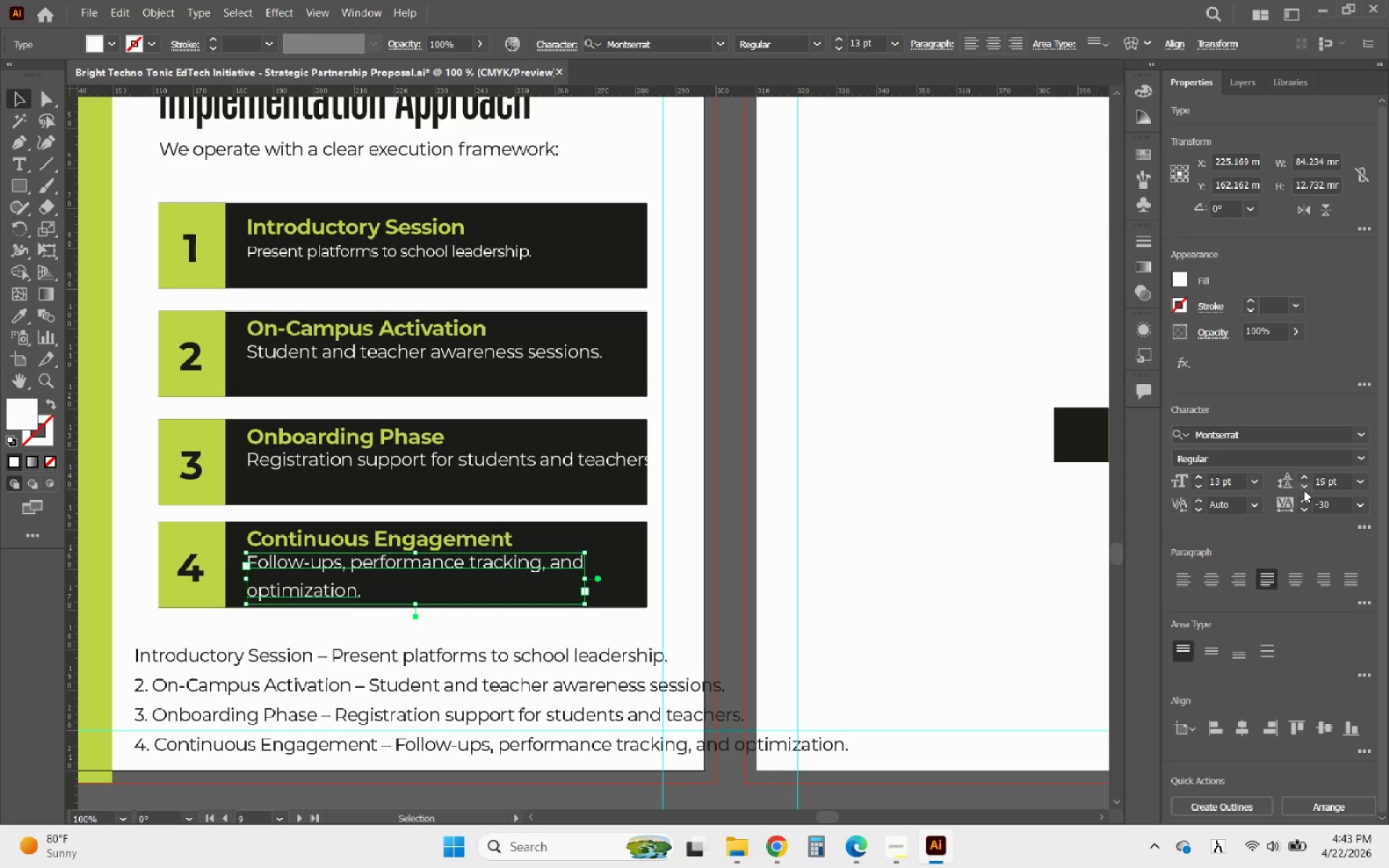 
triple_click([1304, 490])
 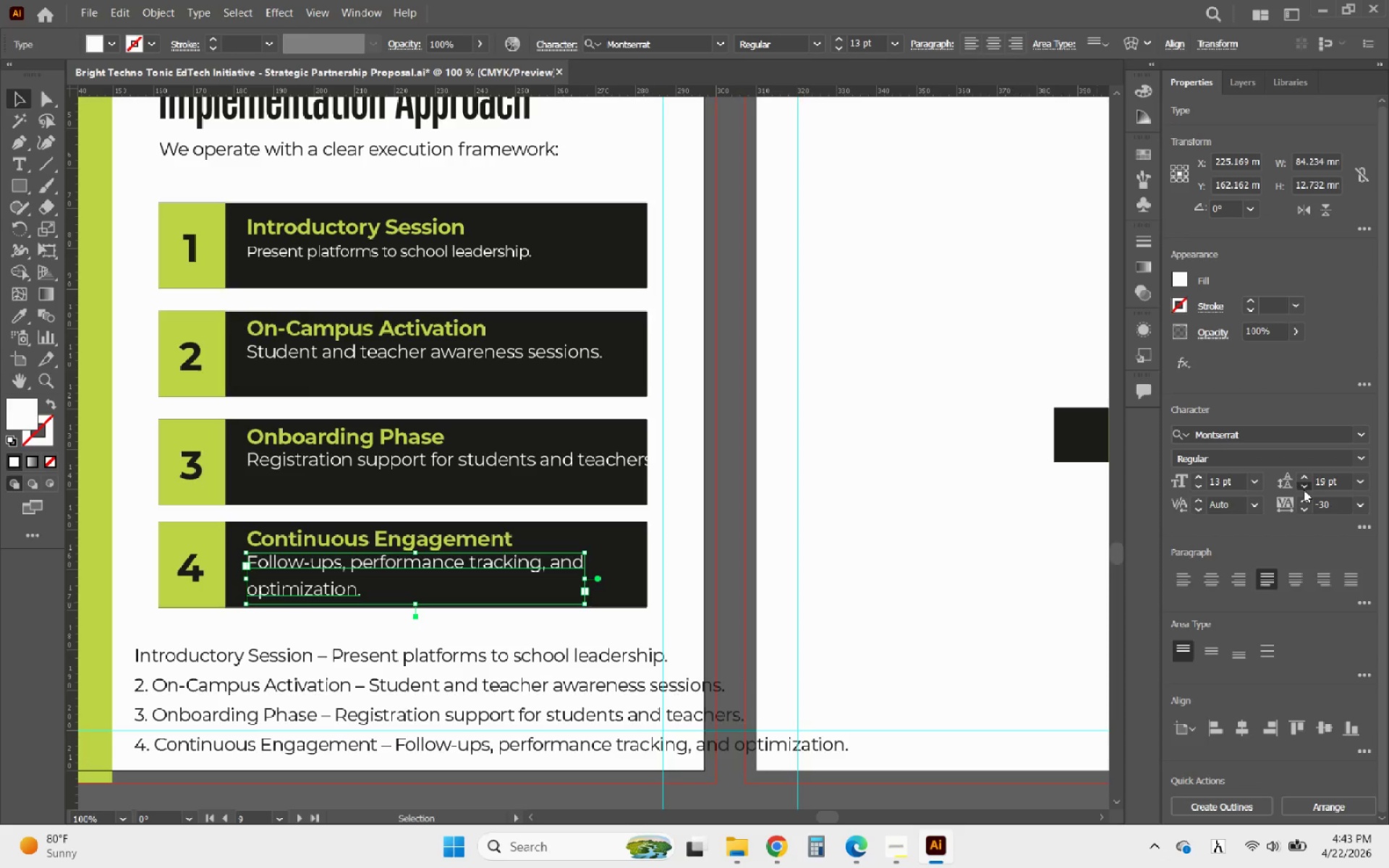 
triple_click([1304, 490])
 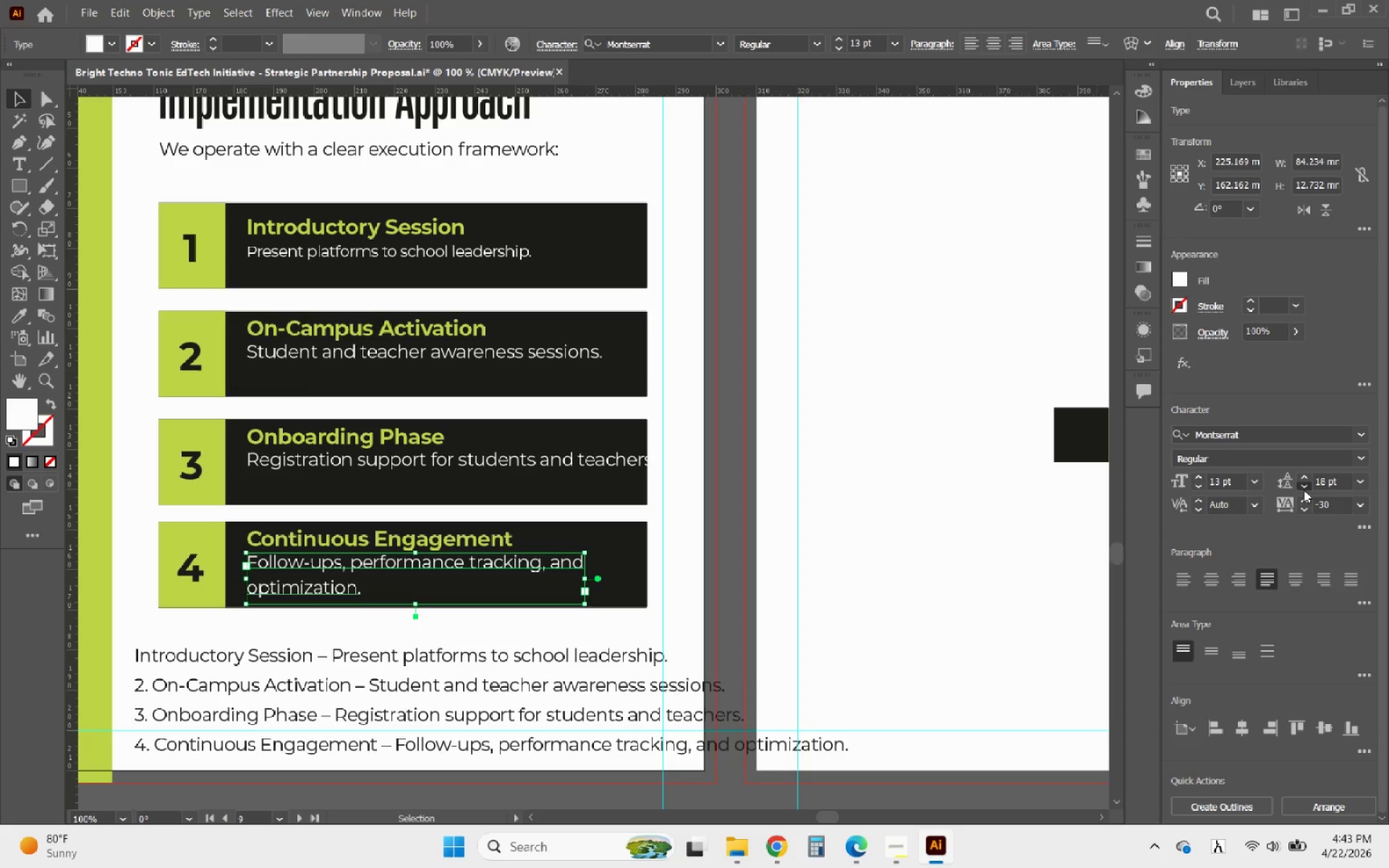 
triple_click([1304, 490])
 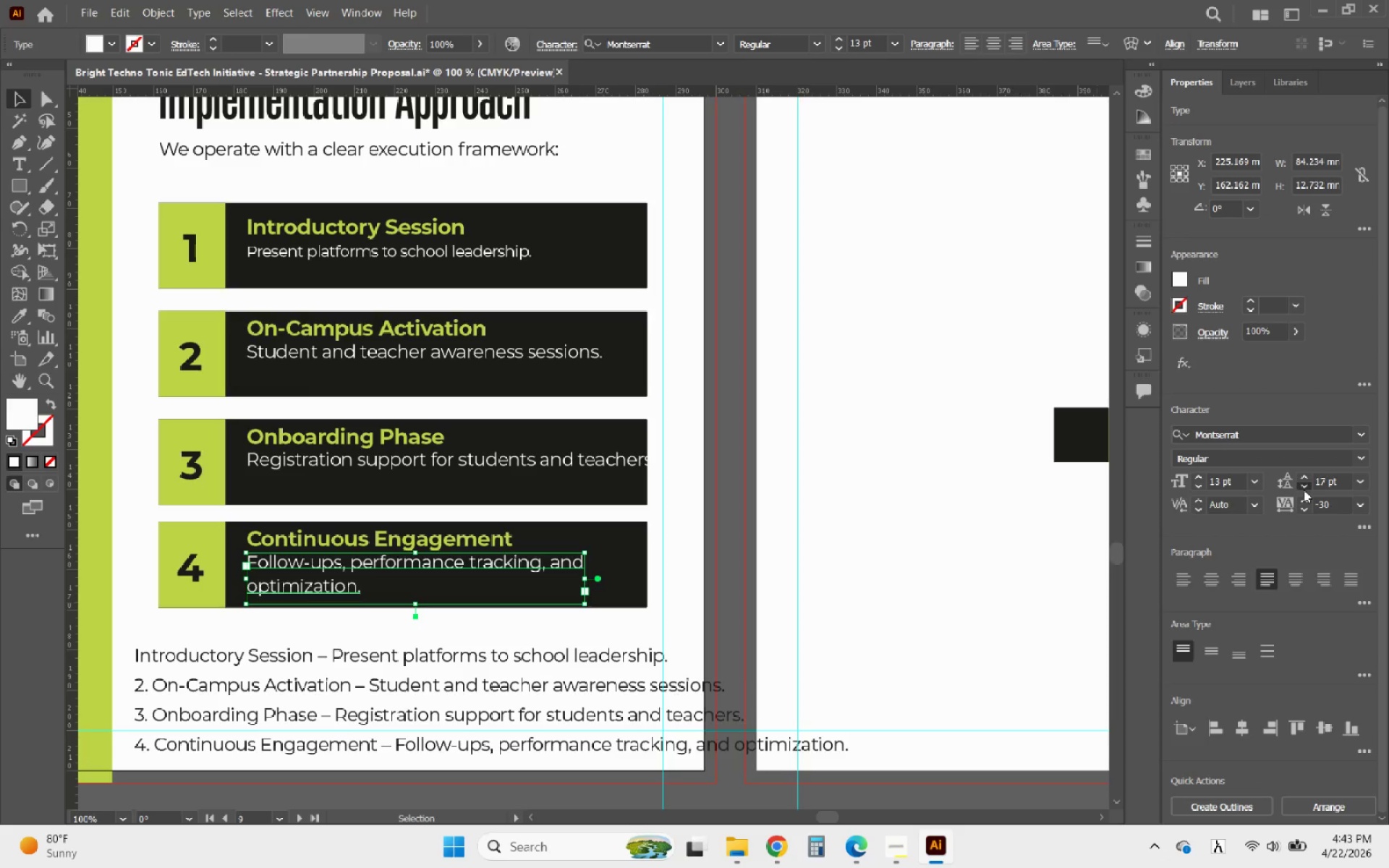 
triple_click([1304, 490])
 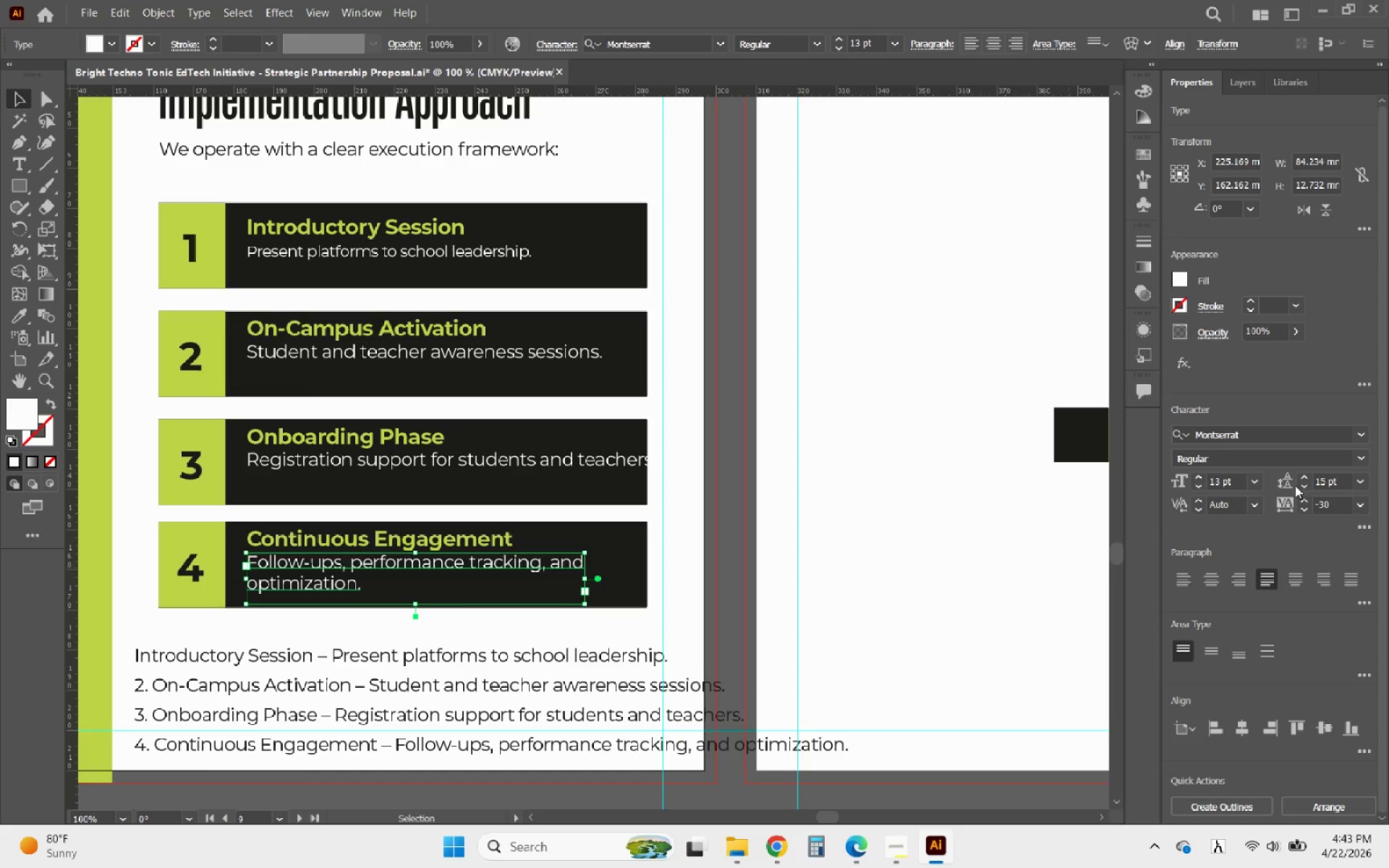 
double_click([1308, 475])
 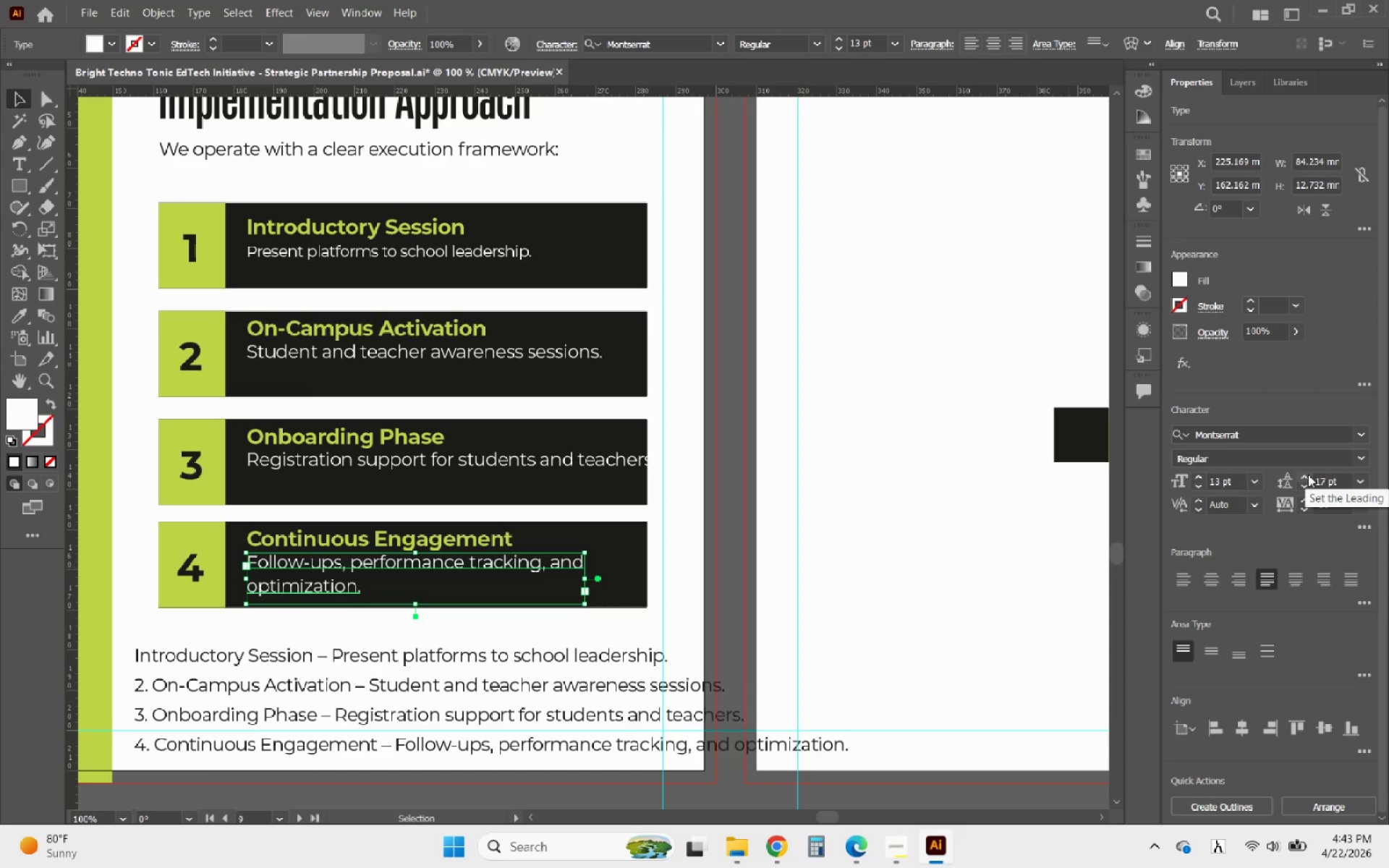 
left_click([1308, 475])
 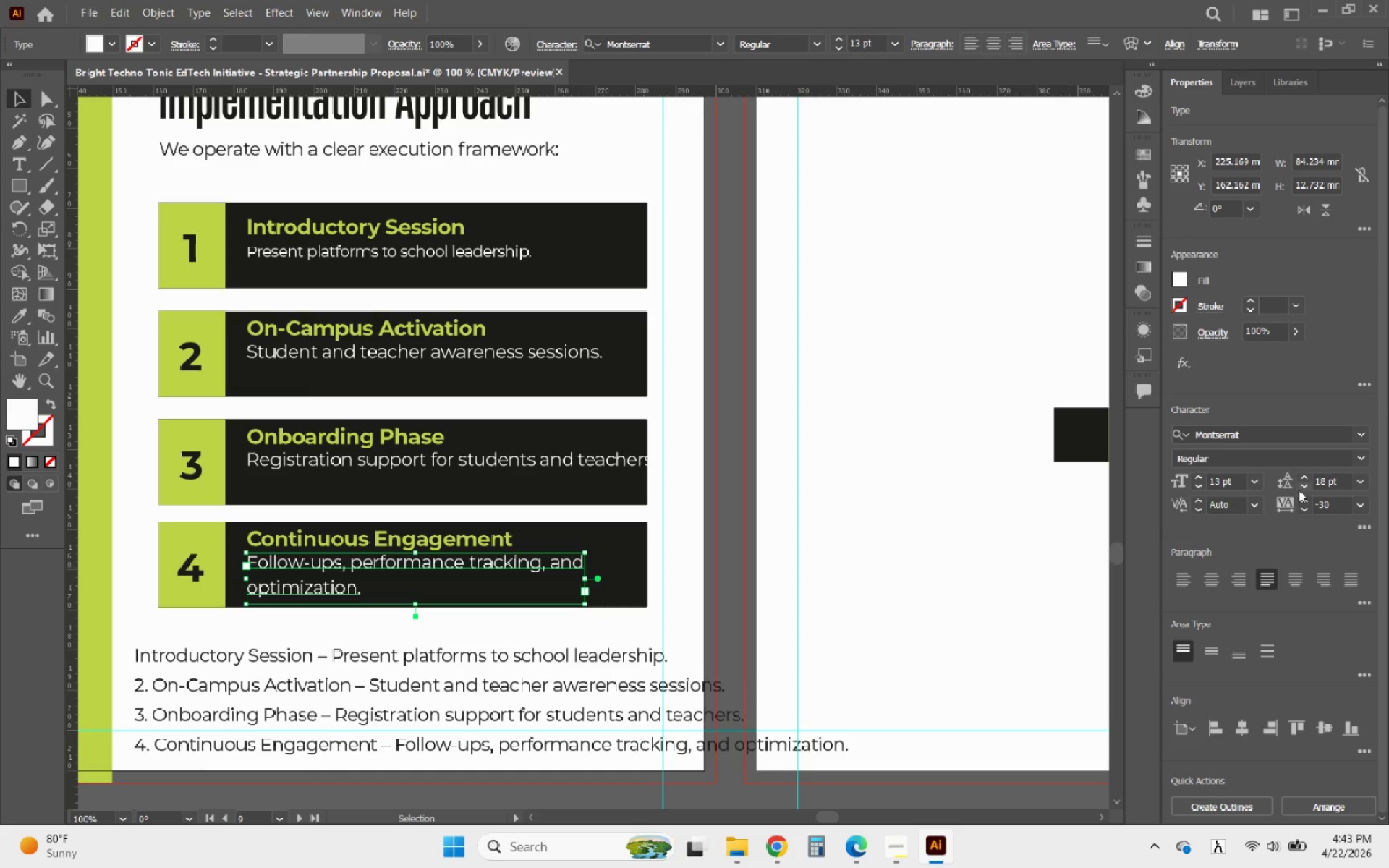 
double_click([1302, 490])
 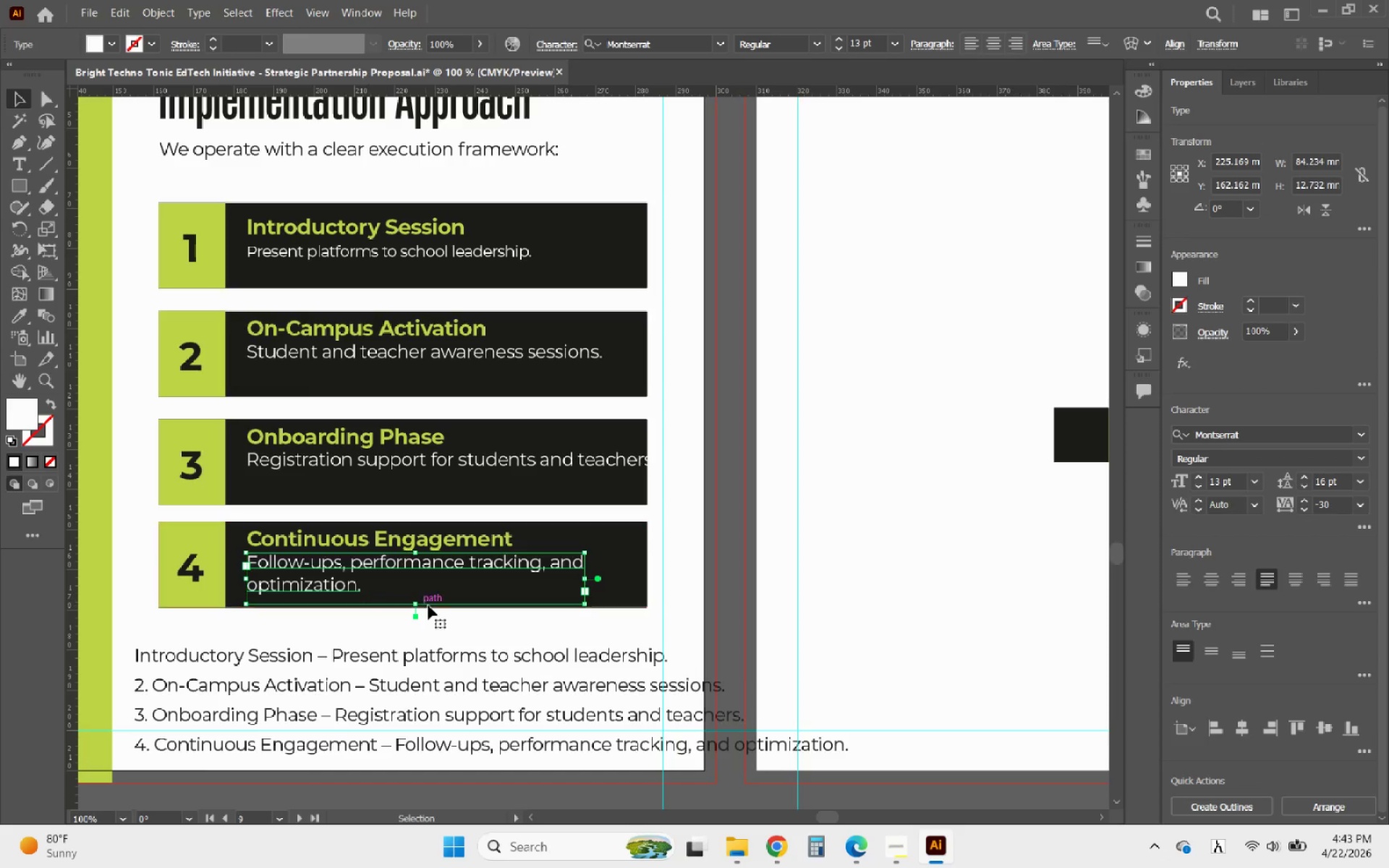 
left_click_drag(start_coordinate=[412, 603], to_coordinate=[425, 593])
 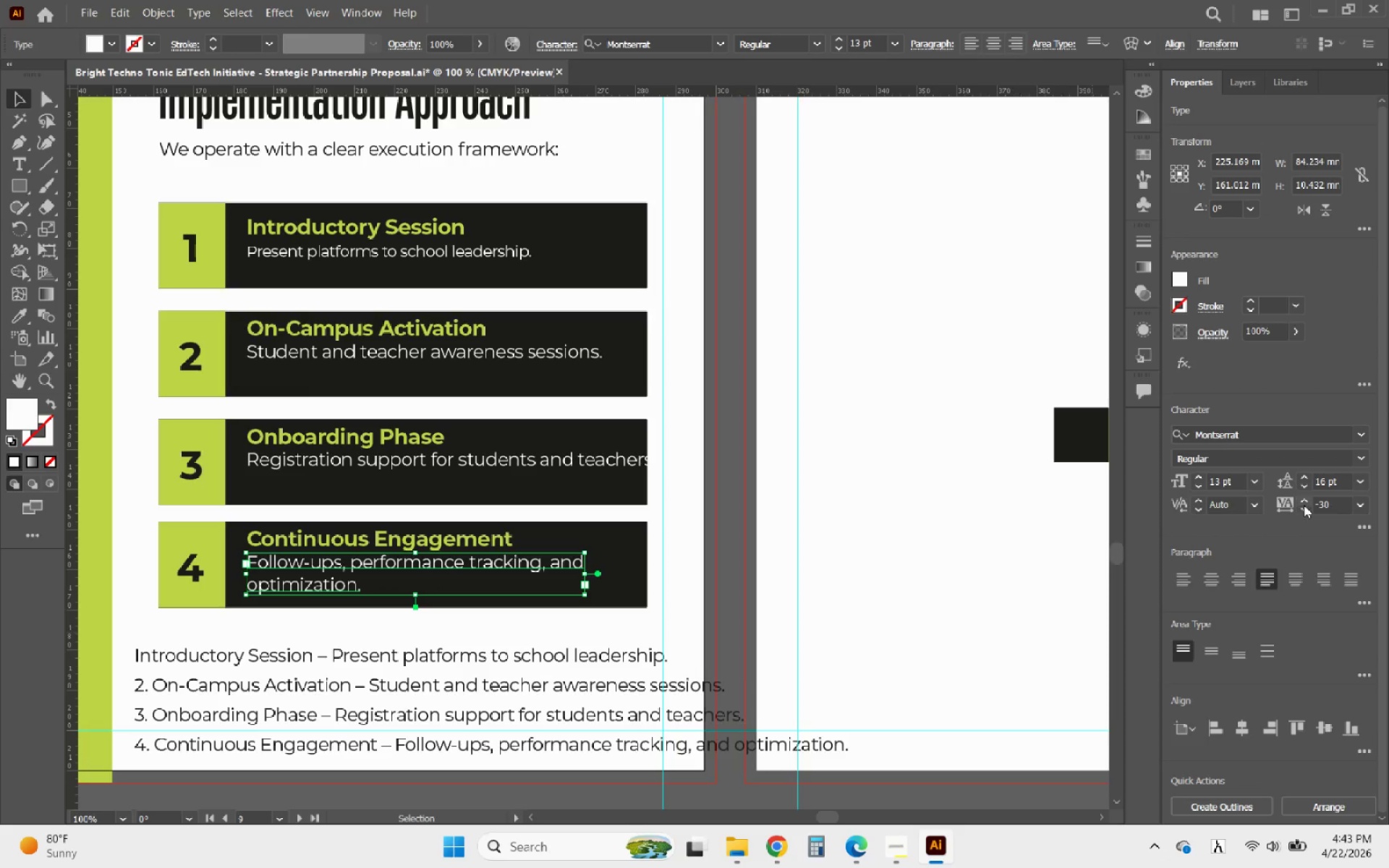 
left_click([1304, 488])
 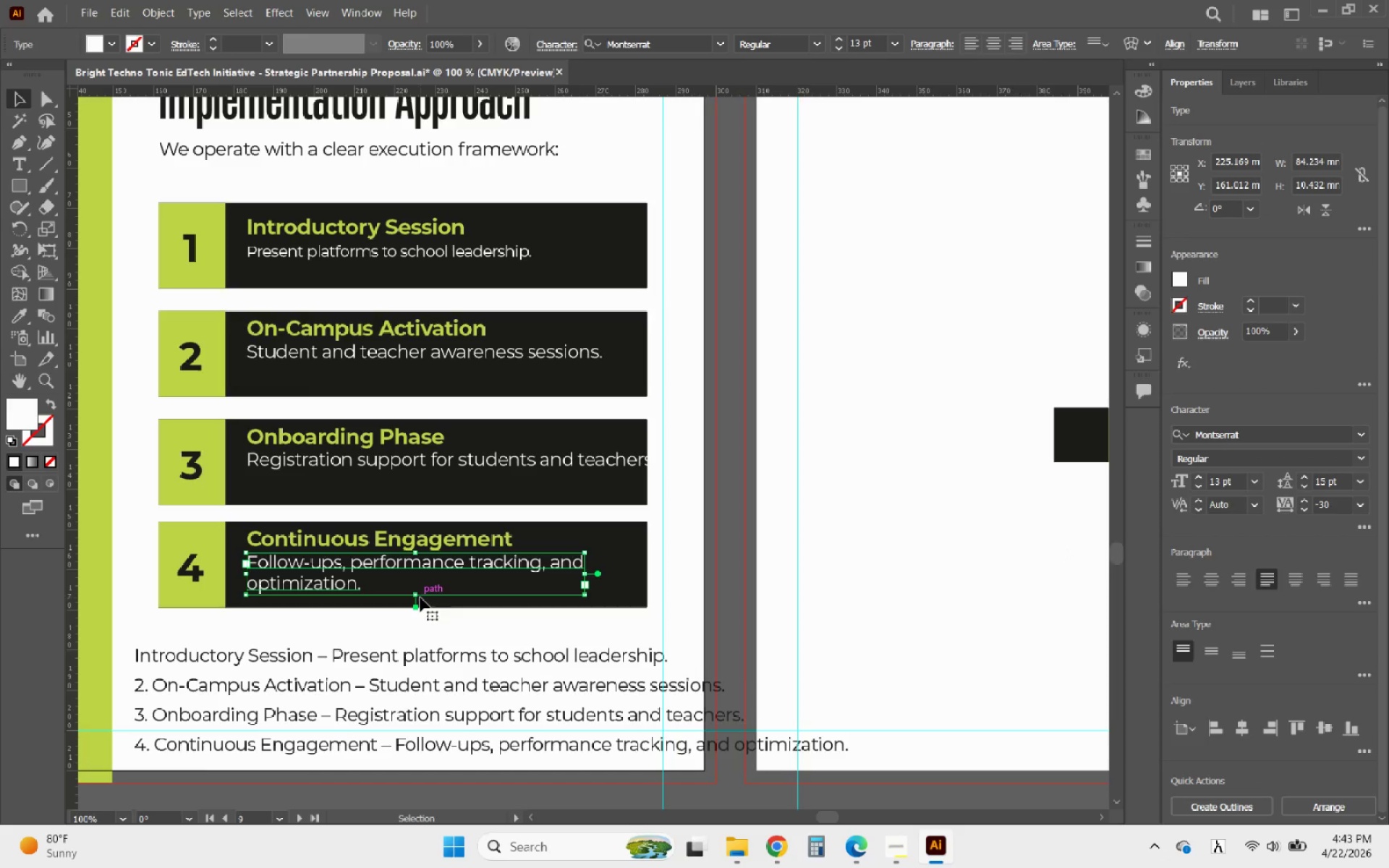 
left_click_drag(start_coordinate=[415, 595], to_coordinate=[422, 593])
 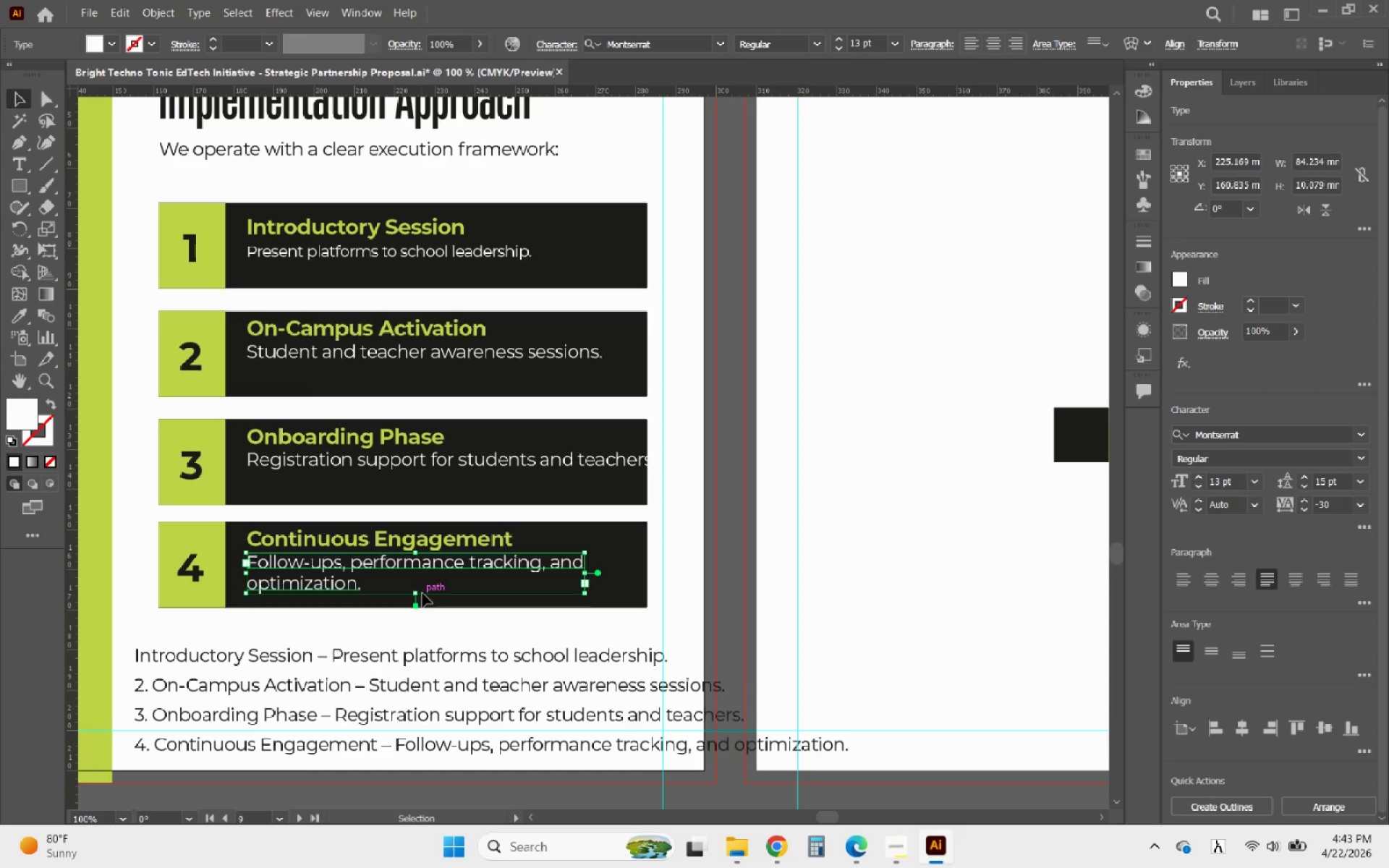 
key(ArrowLeft)
 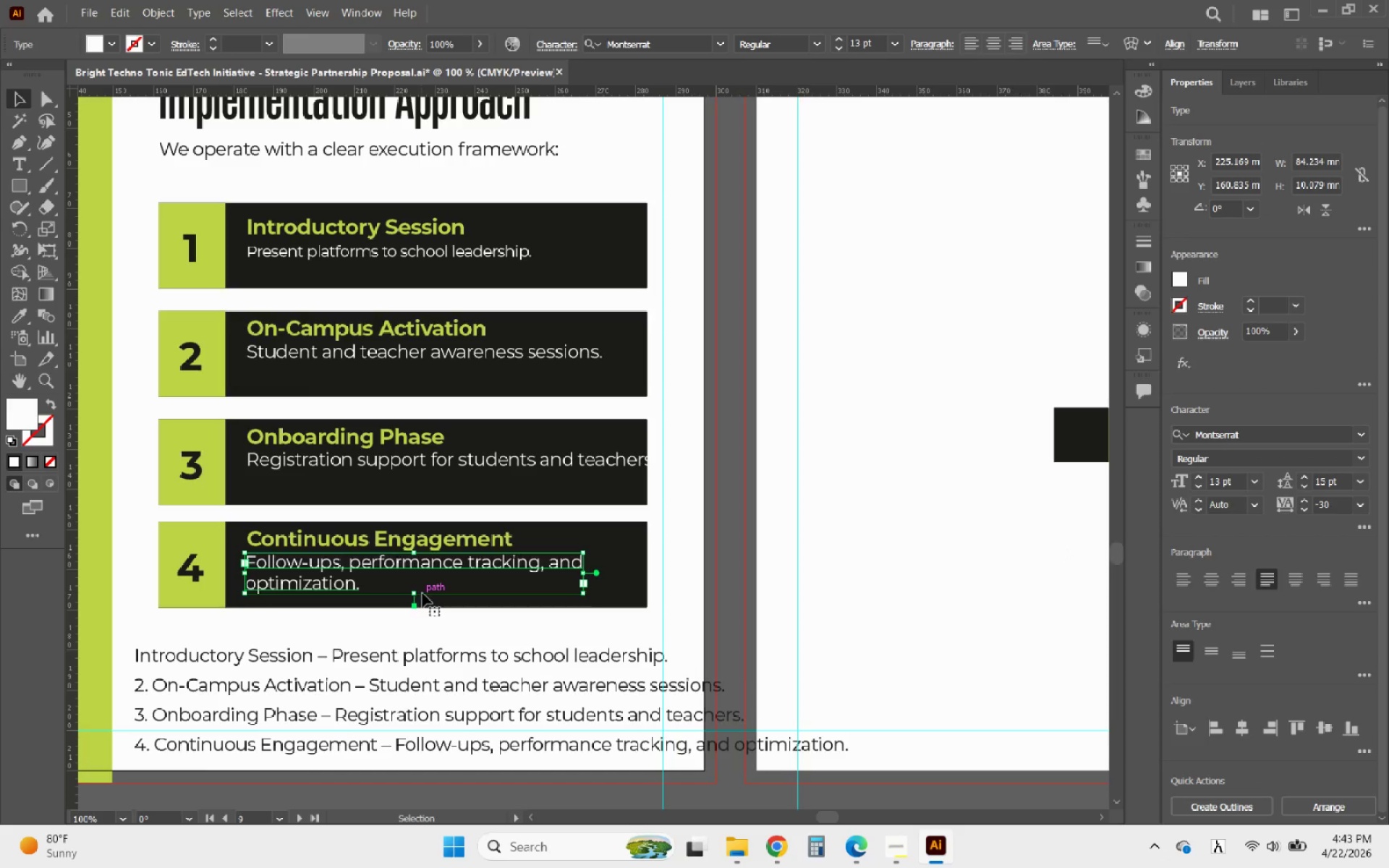 
key(ArrowLeft)
 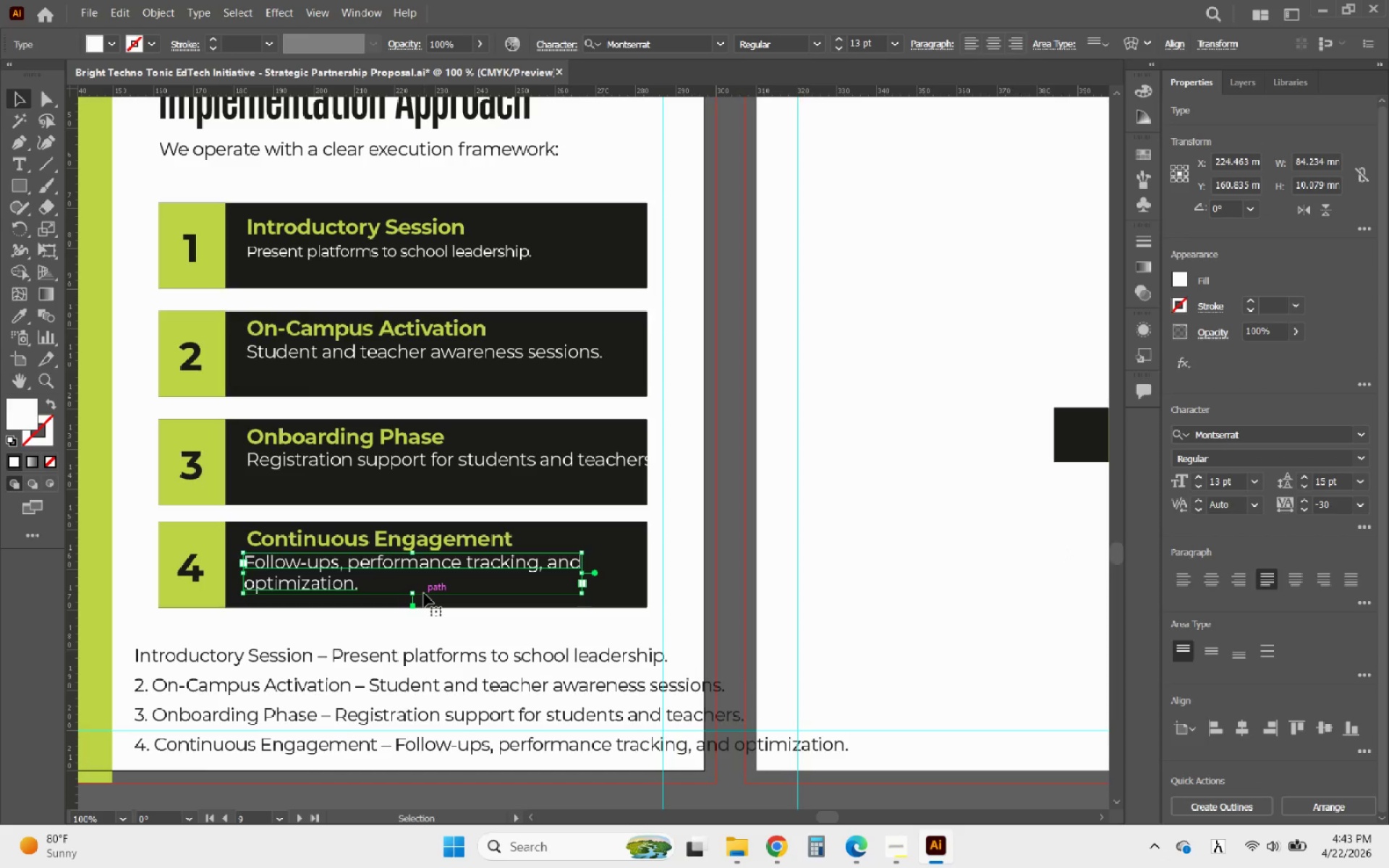 
key(ArrowRight)
 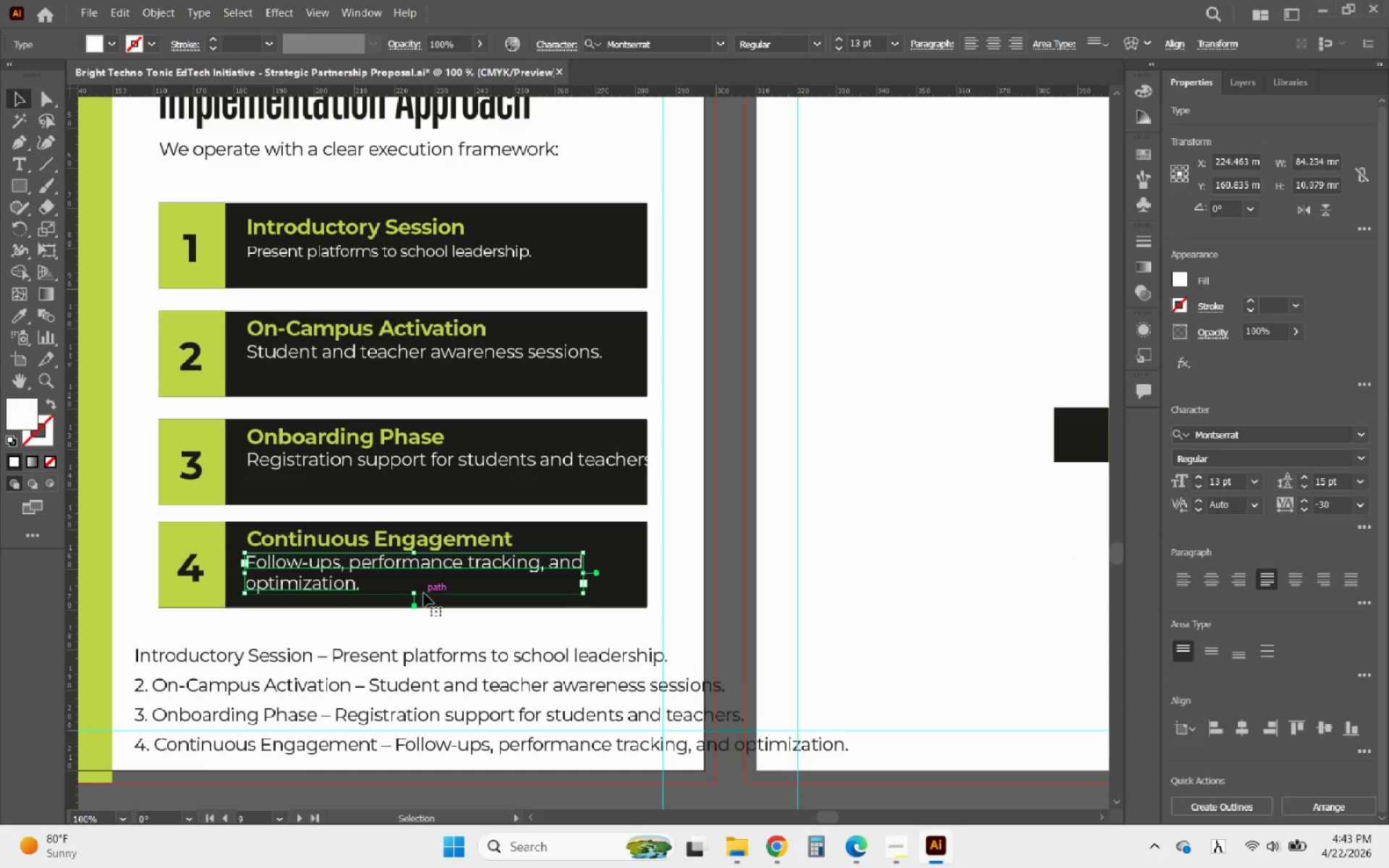 
key(ArrowRight)
 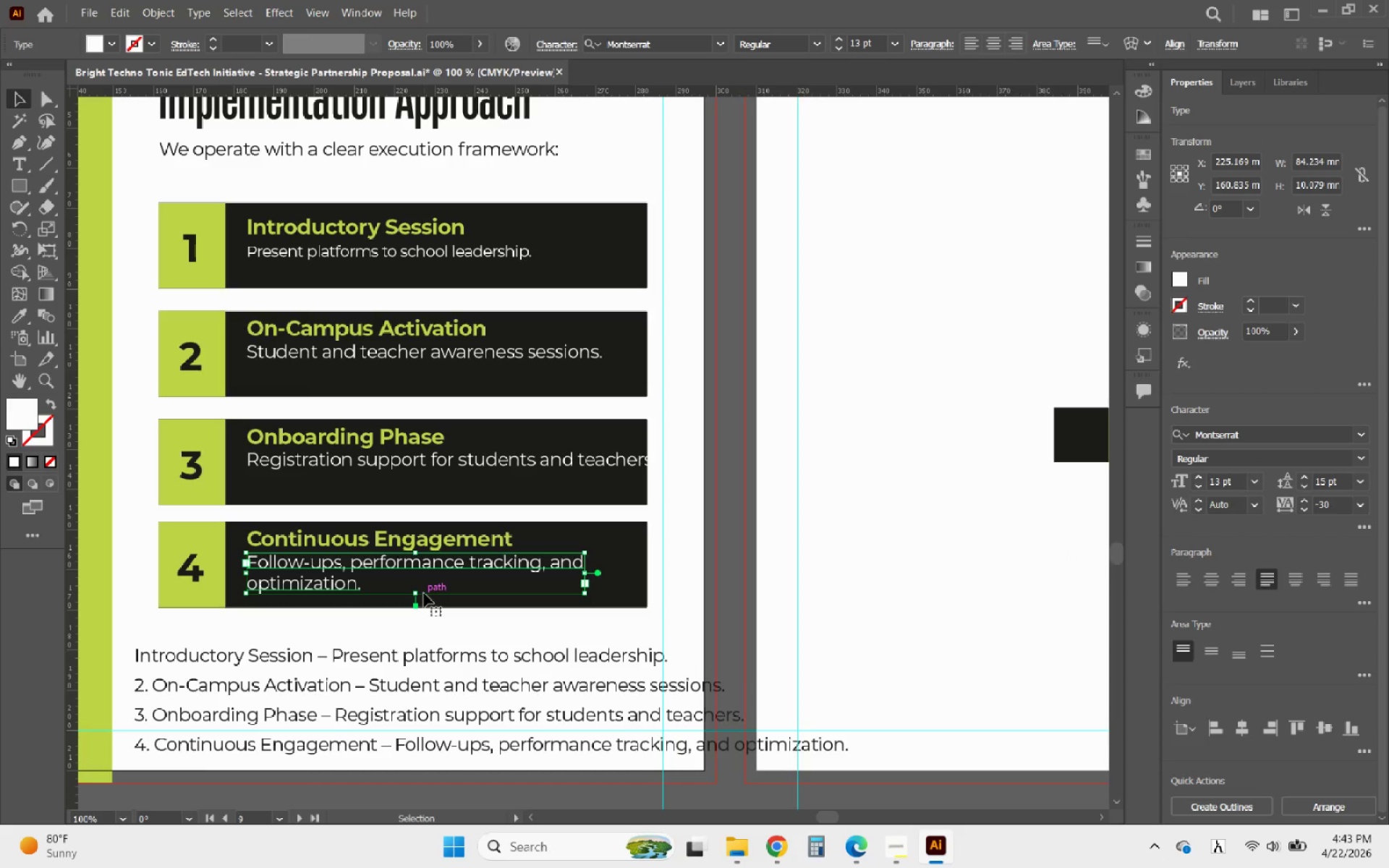 
key(ArrowDown)
 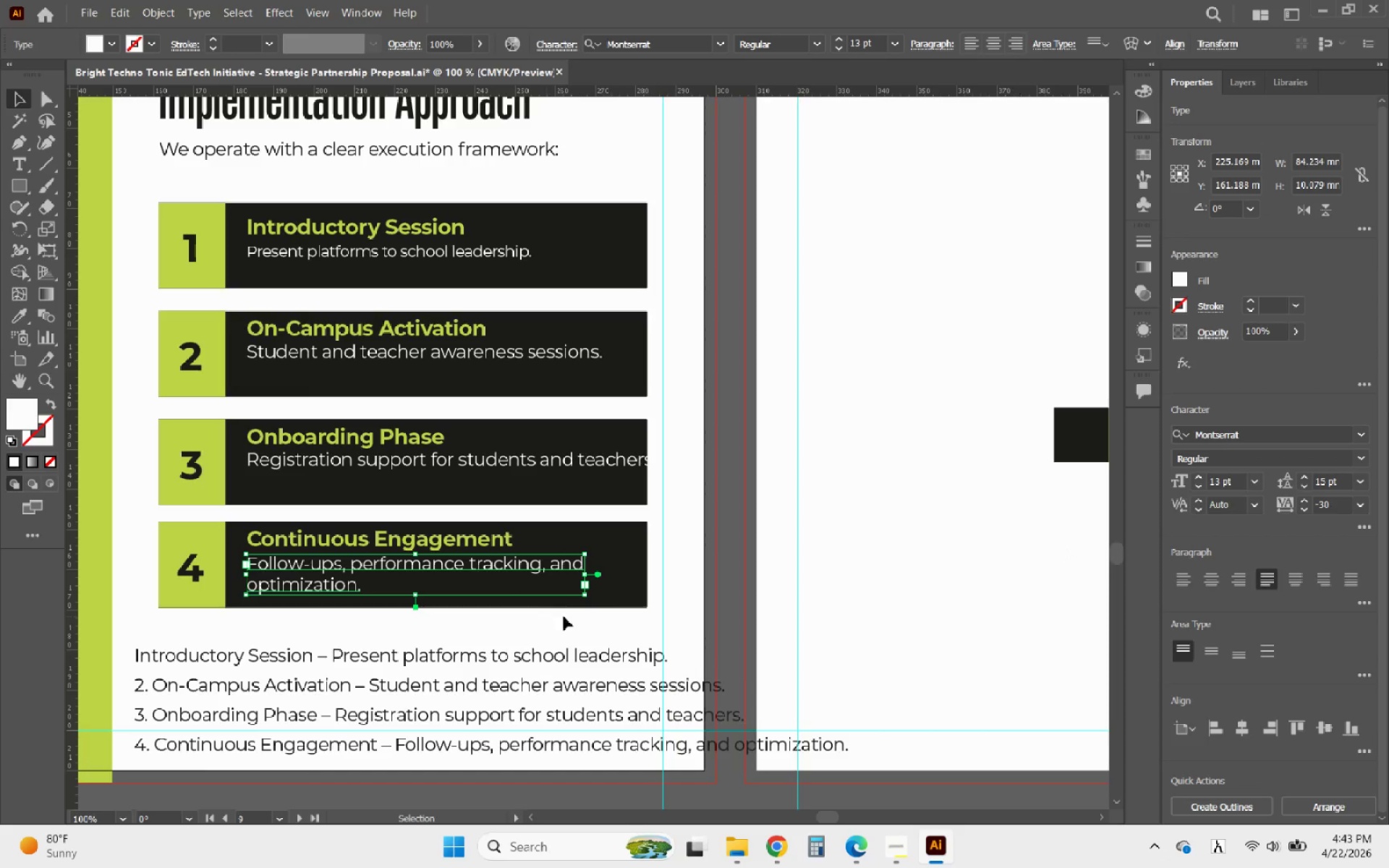 
key(ArrowDown)
 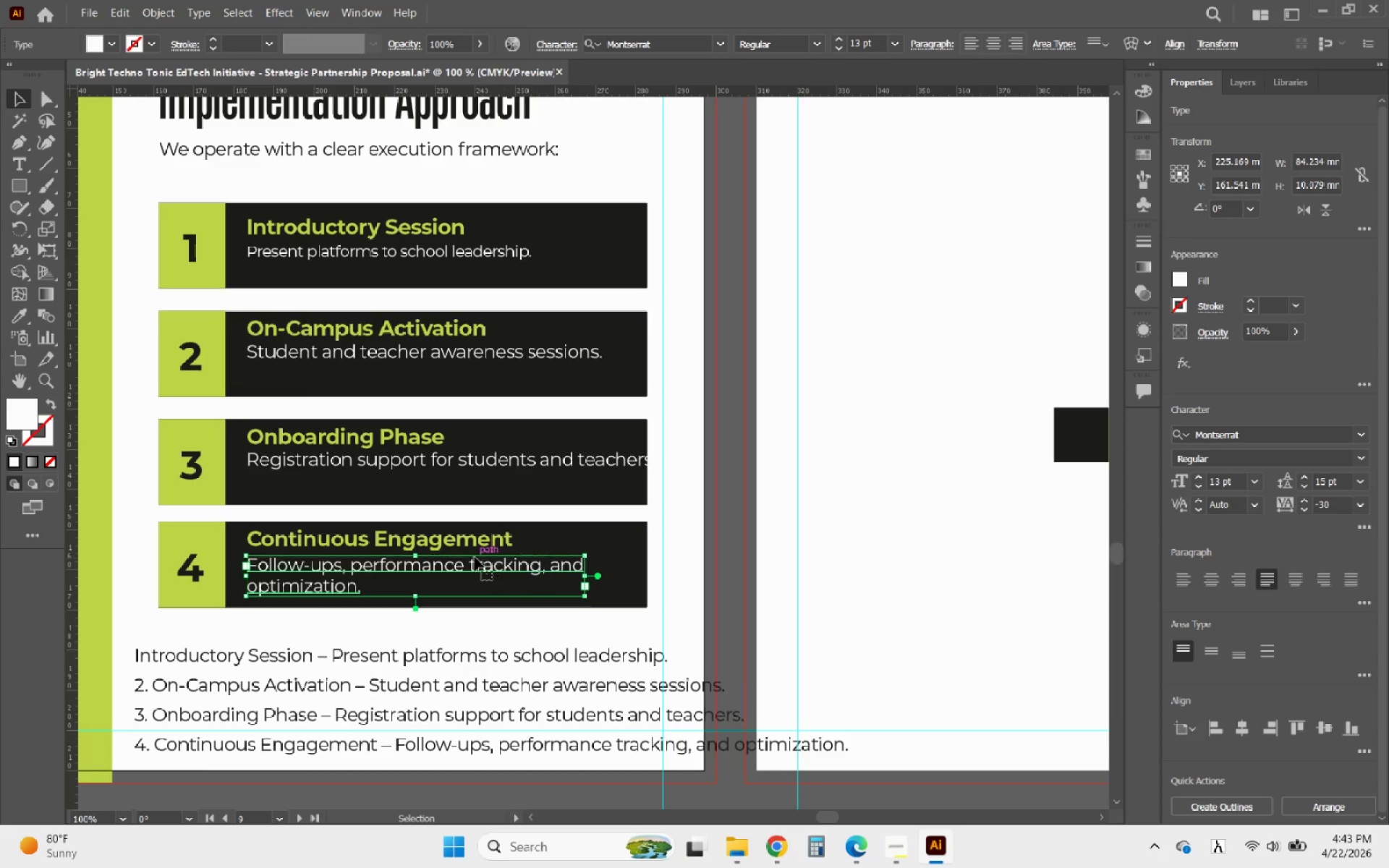 
key(ArrowDown)
 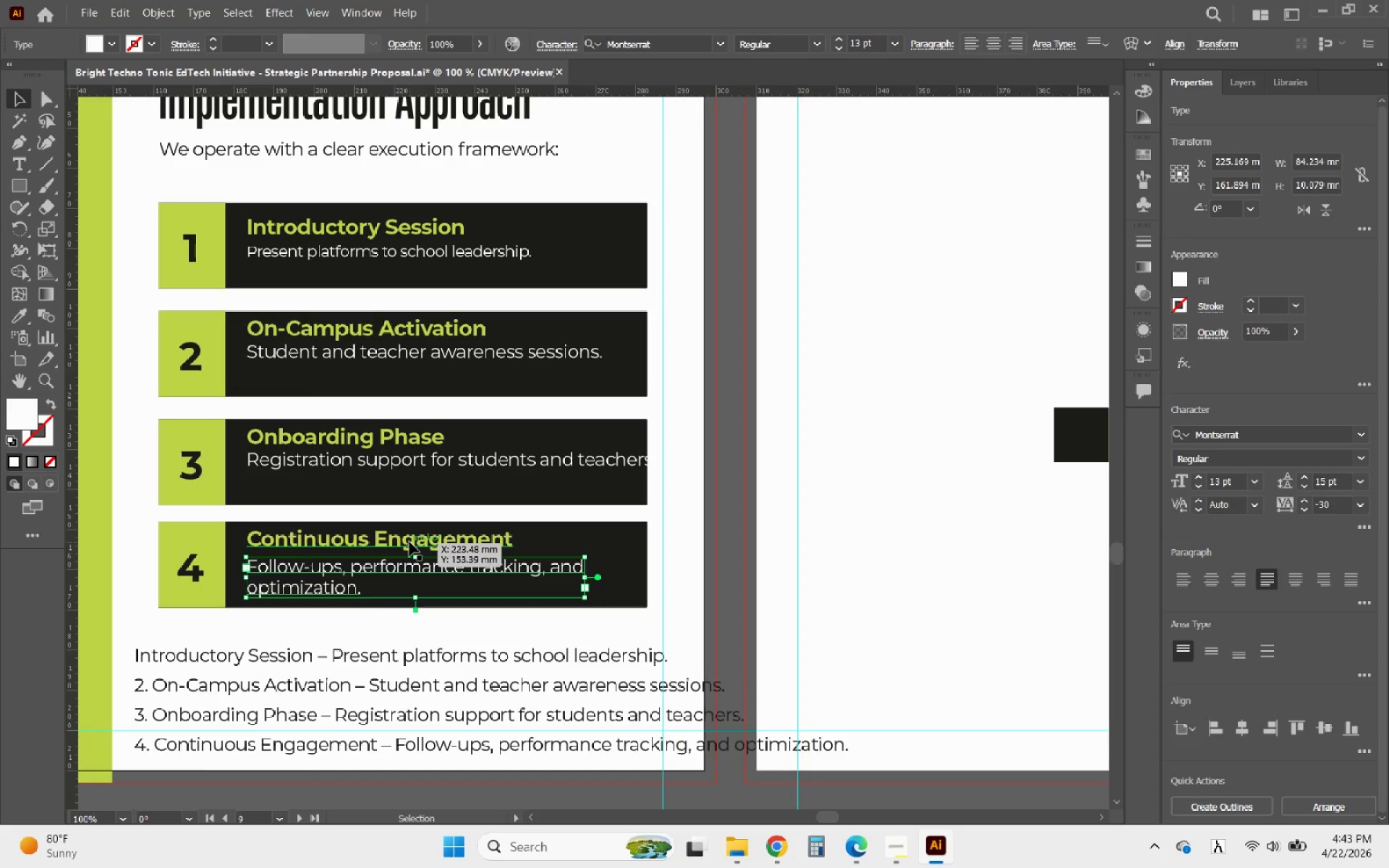 
left_click([409, 542])
 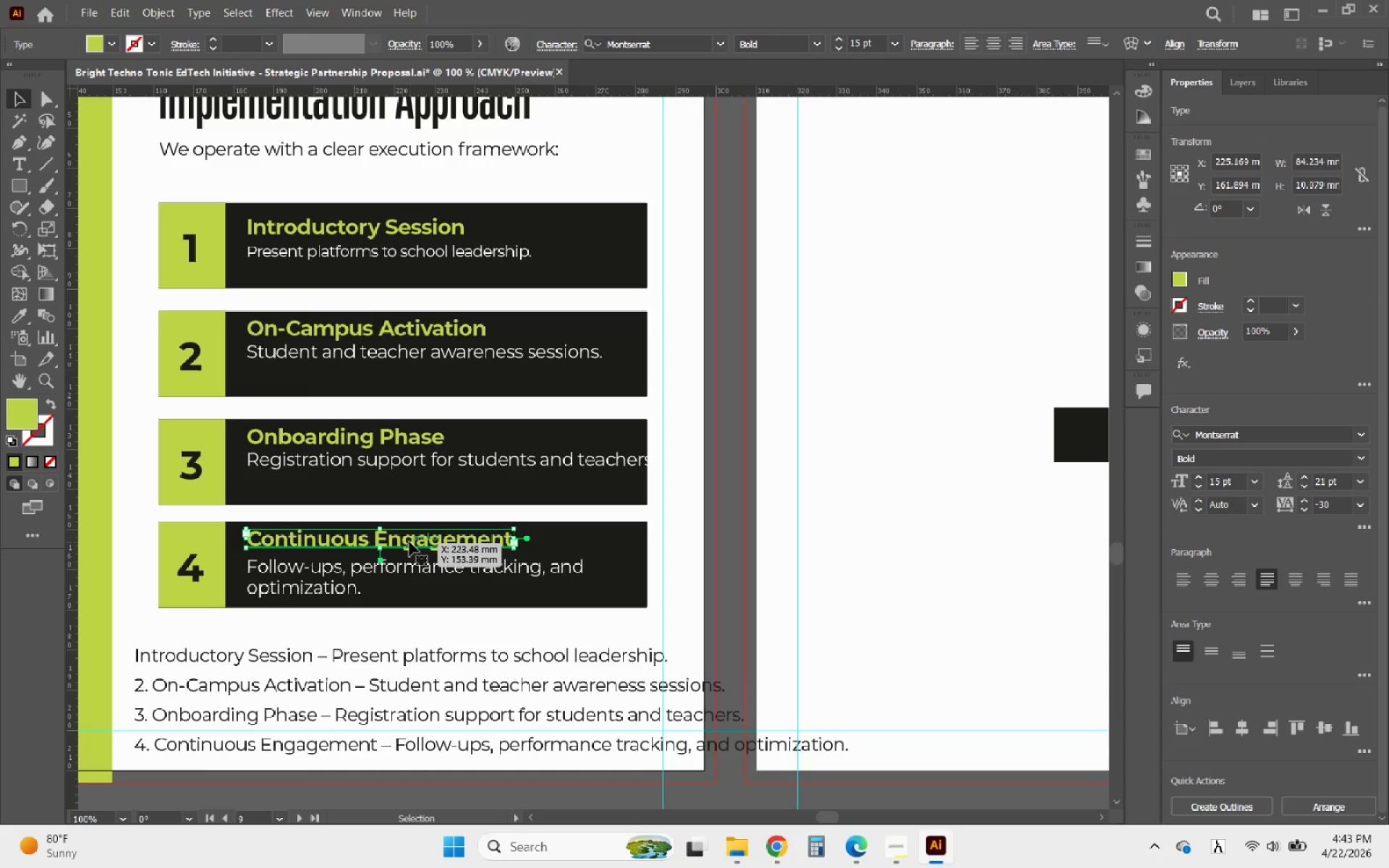 
key(ArrowDown)
 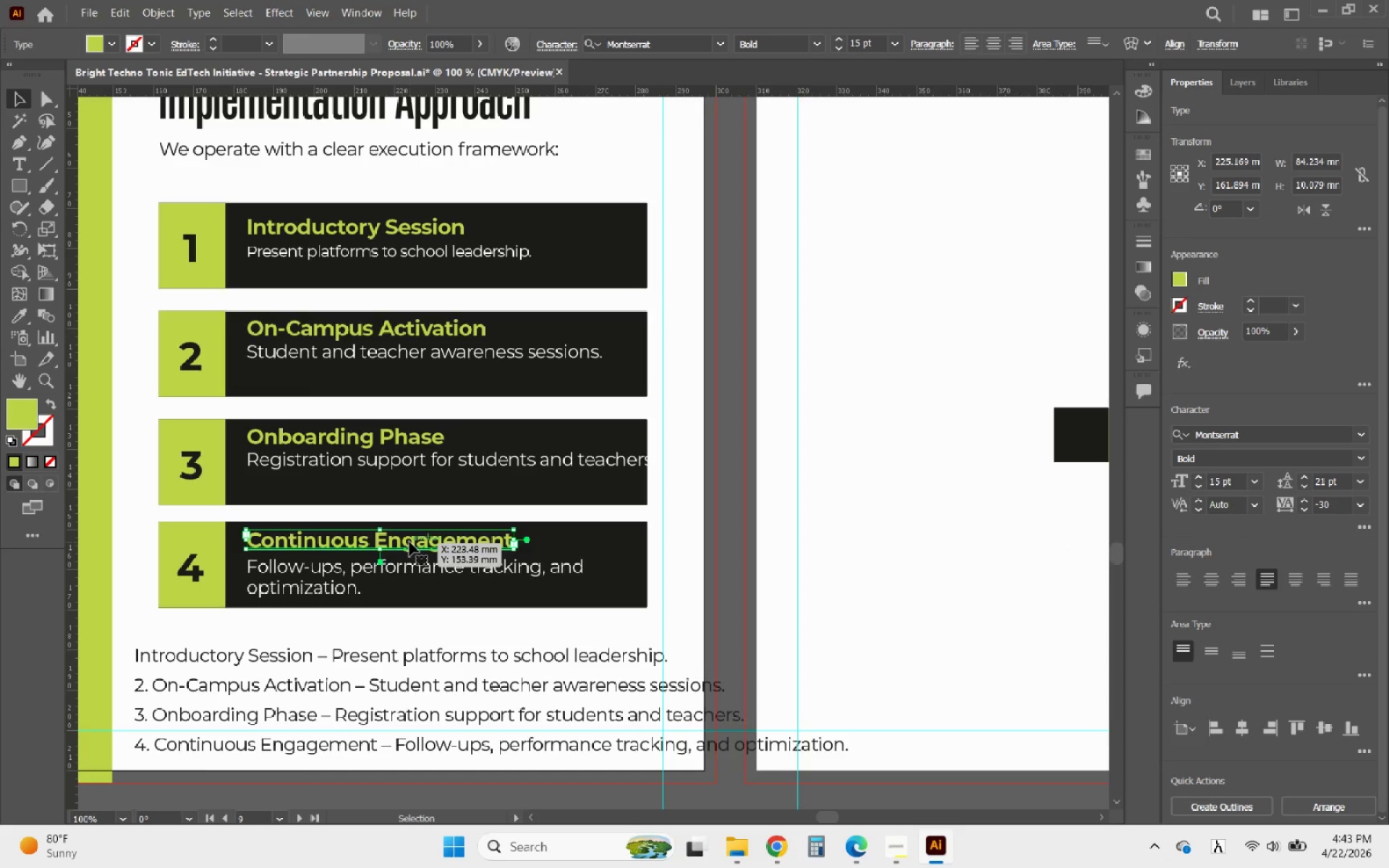 
key(ArrowDown)
 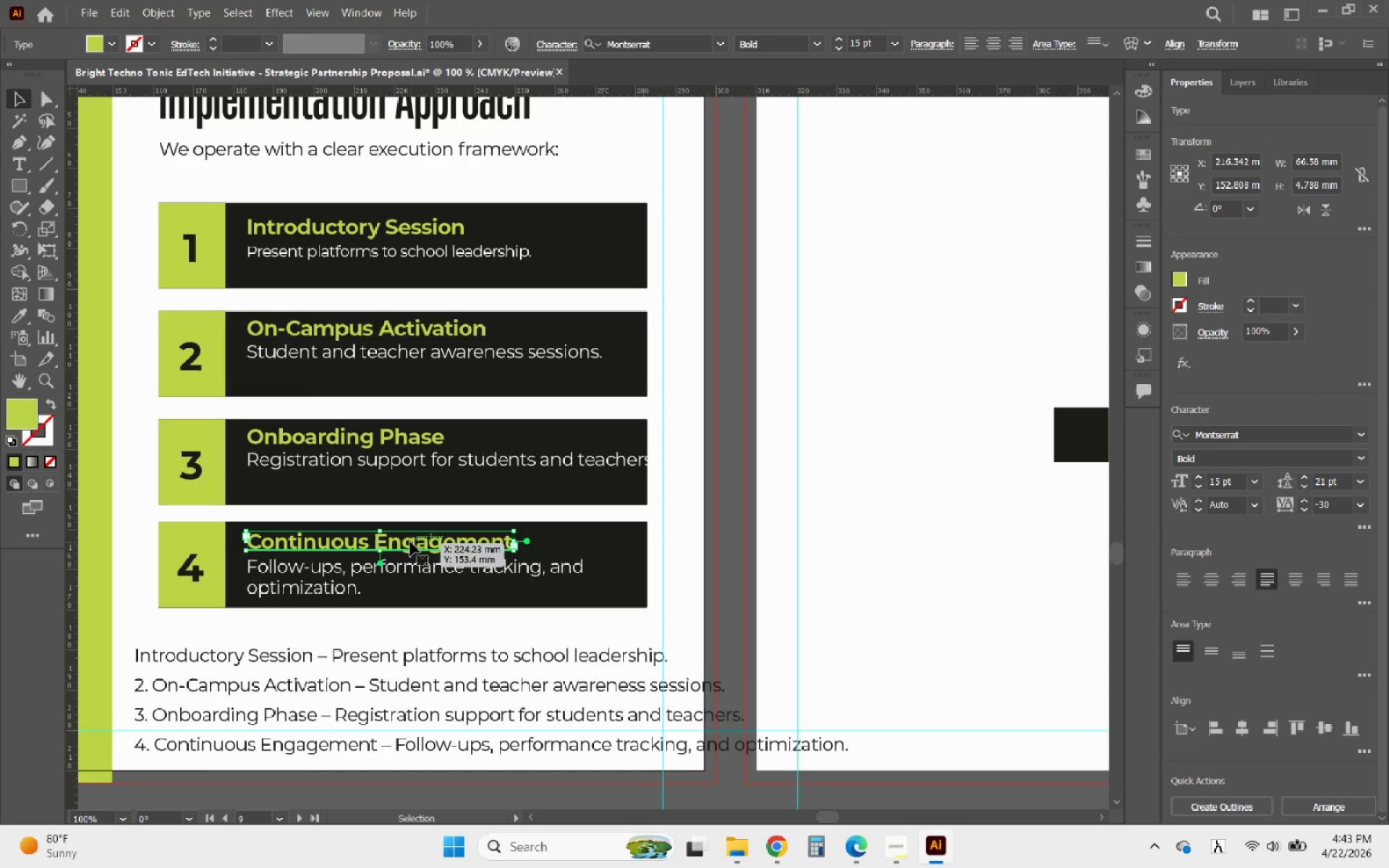 
key(ArrowDown)
 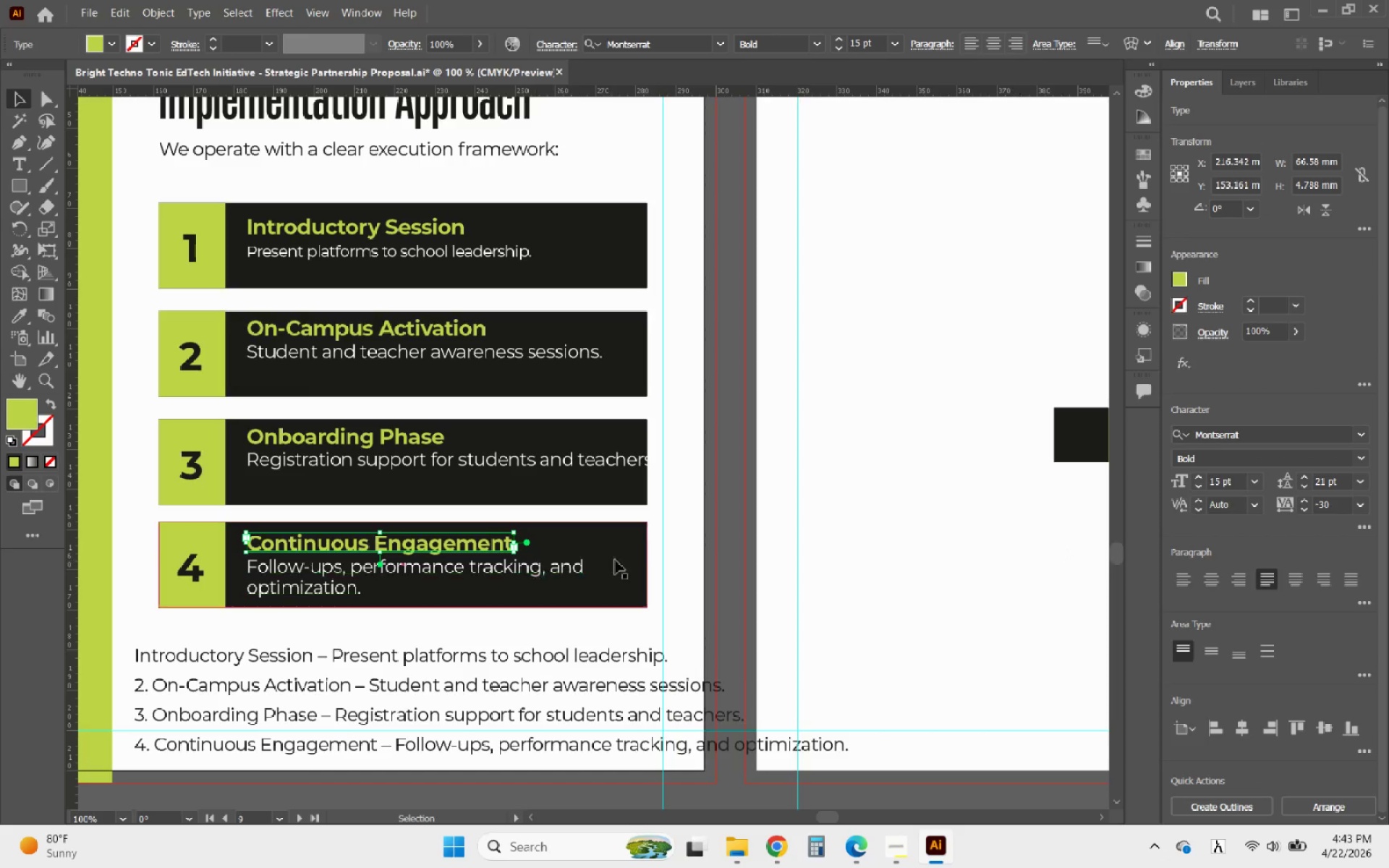 
key(ArrowDown)
 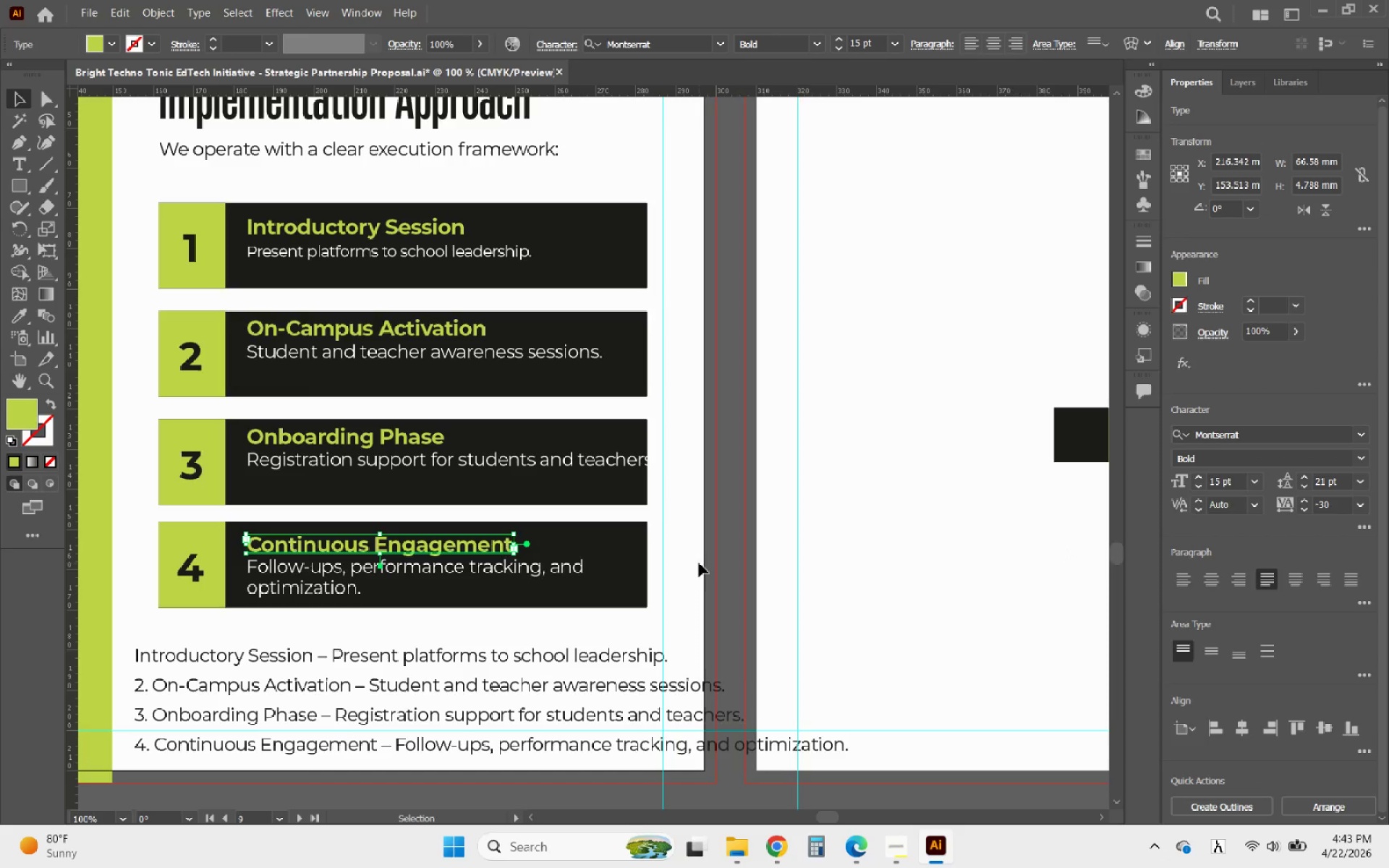 
left_click([699, 563])
 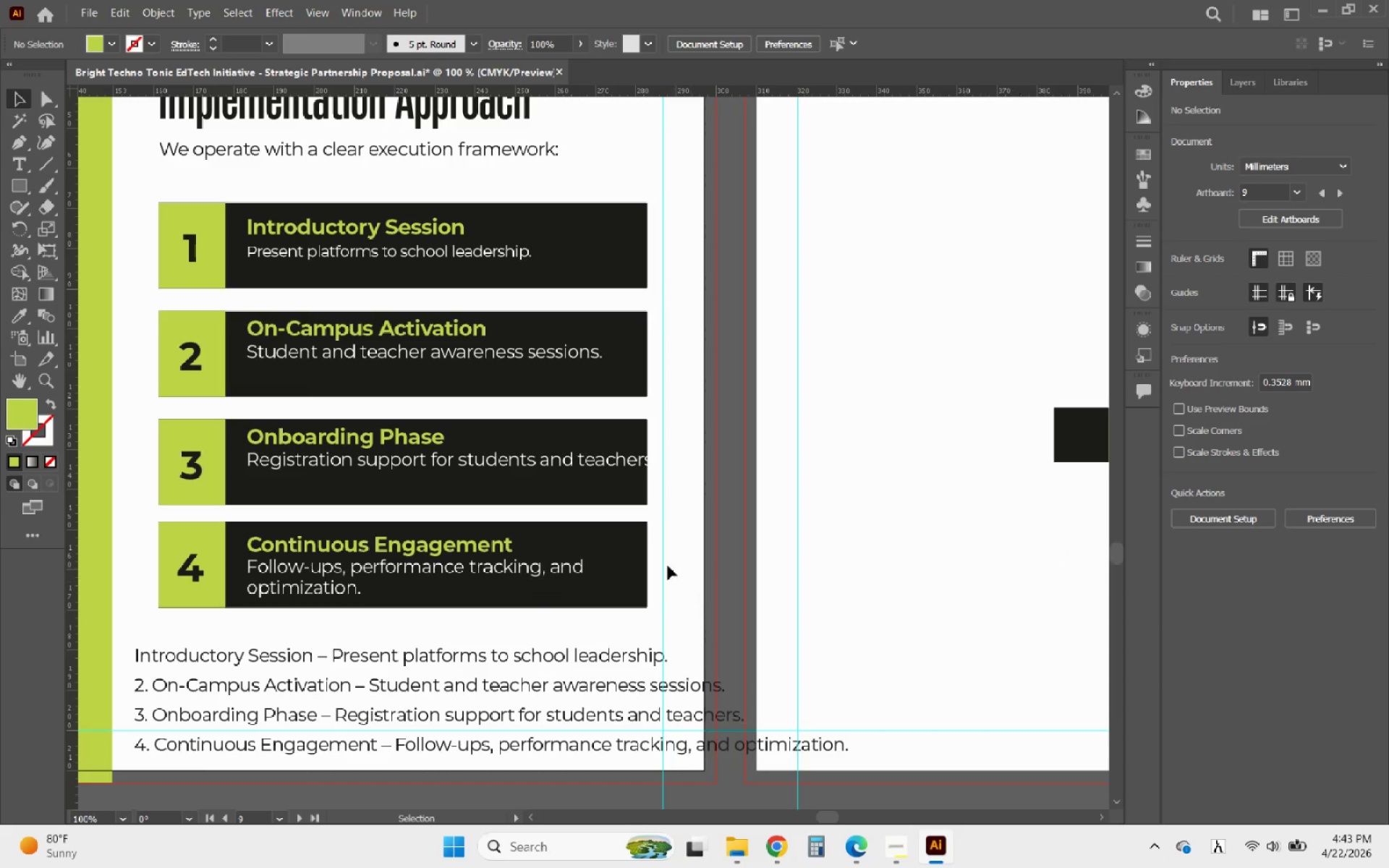 
left_click([286, 563])
 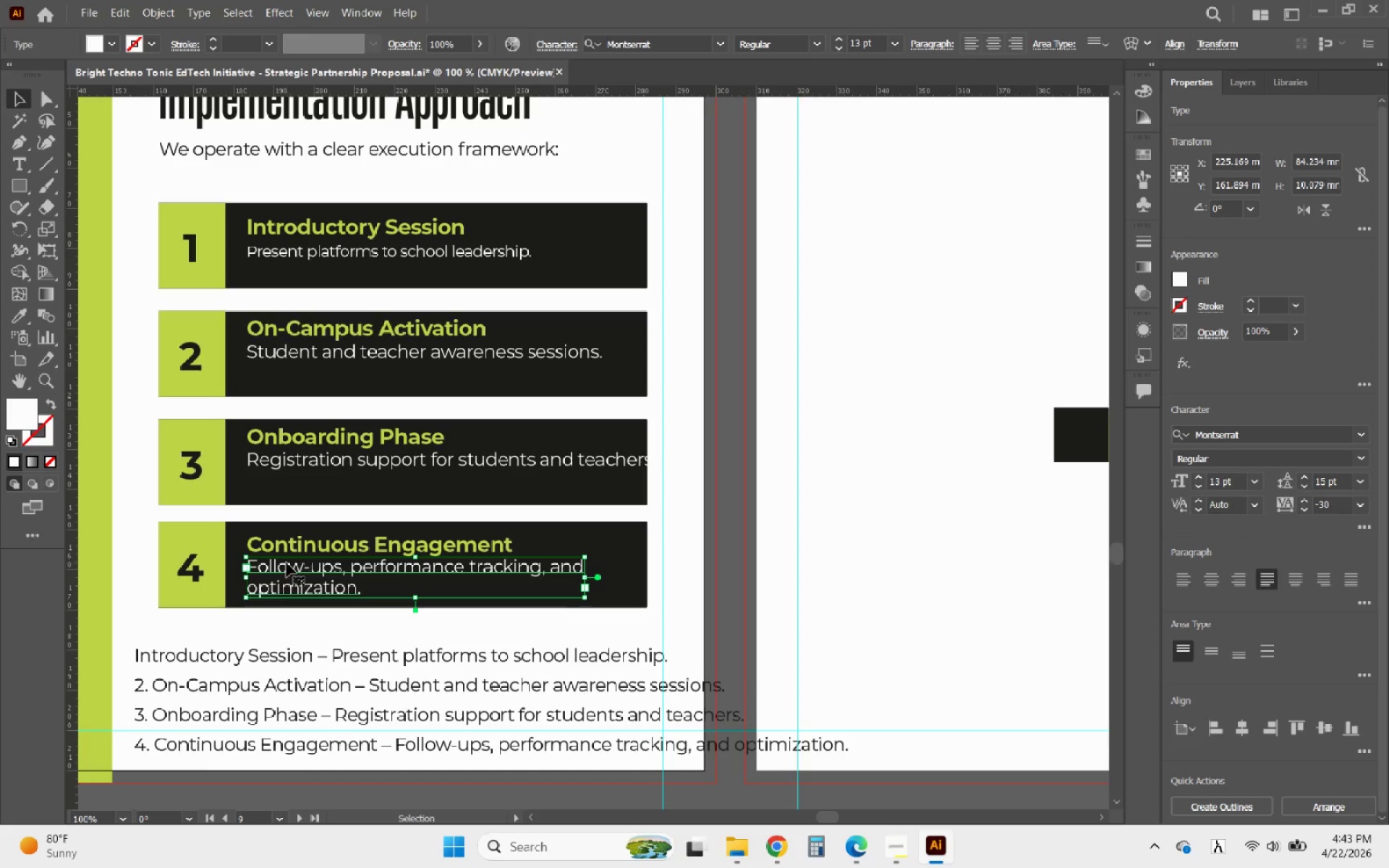 
key(ArrowUp)
 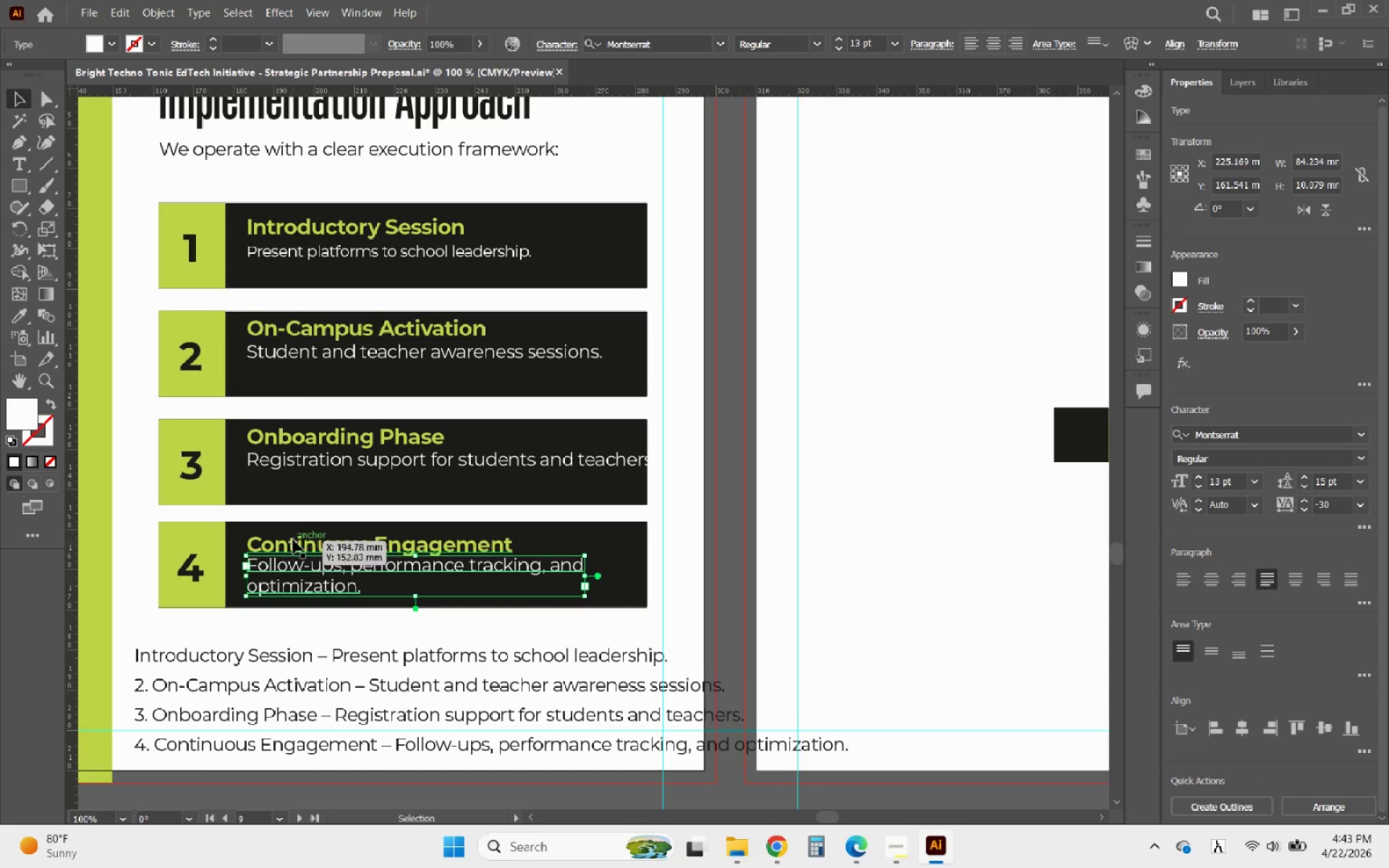 
left_click([293, 540])
 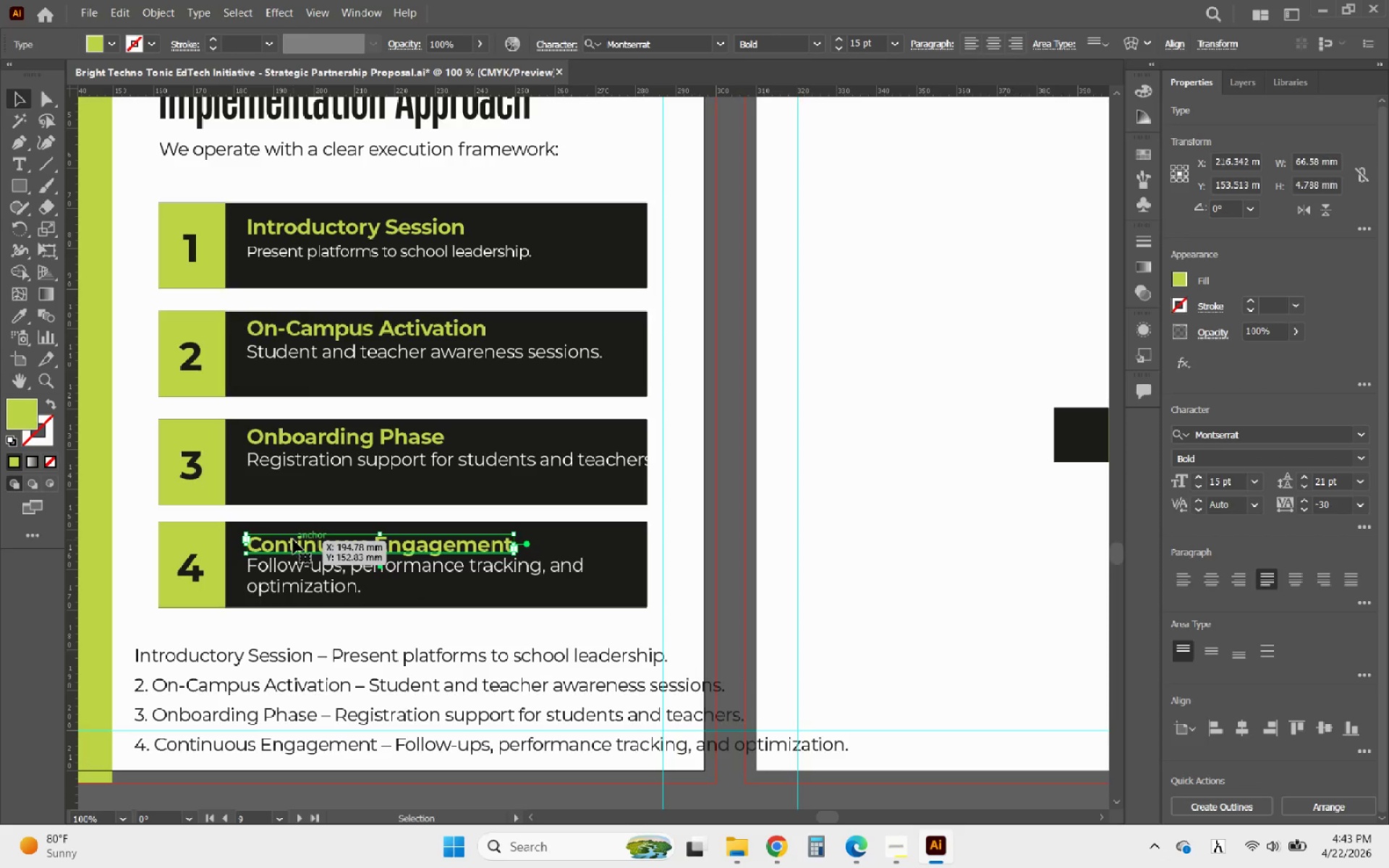 
key(ArrowUp)
 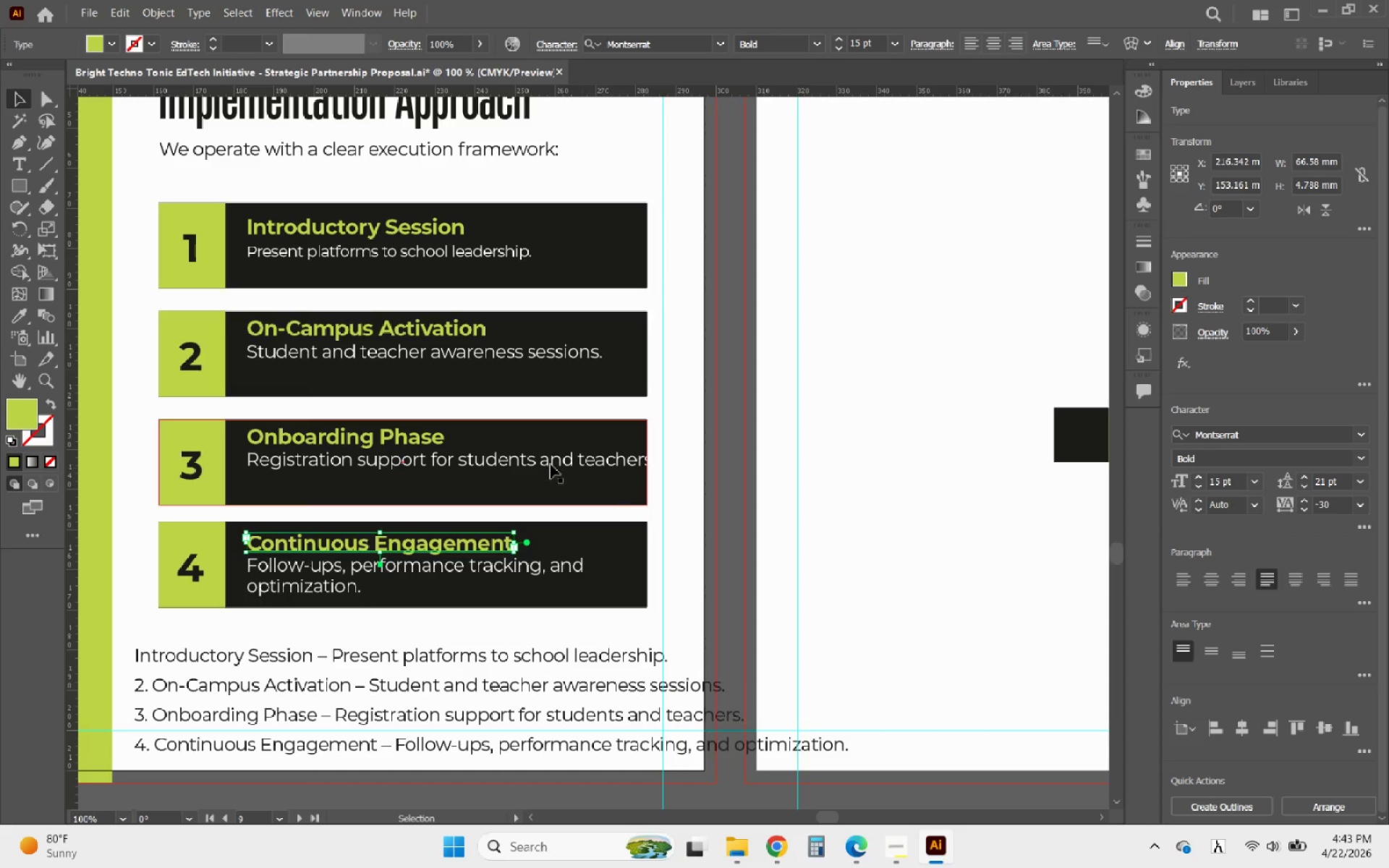 
left_click([471, 451])
 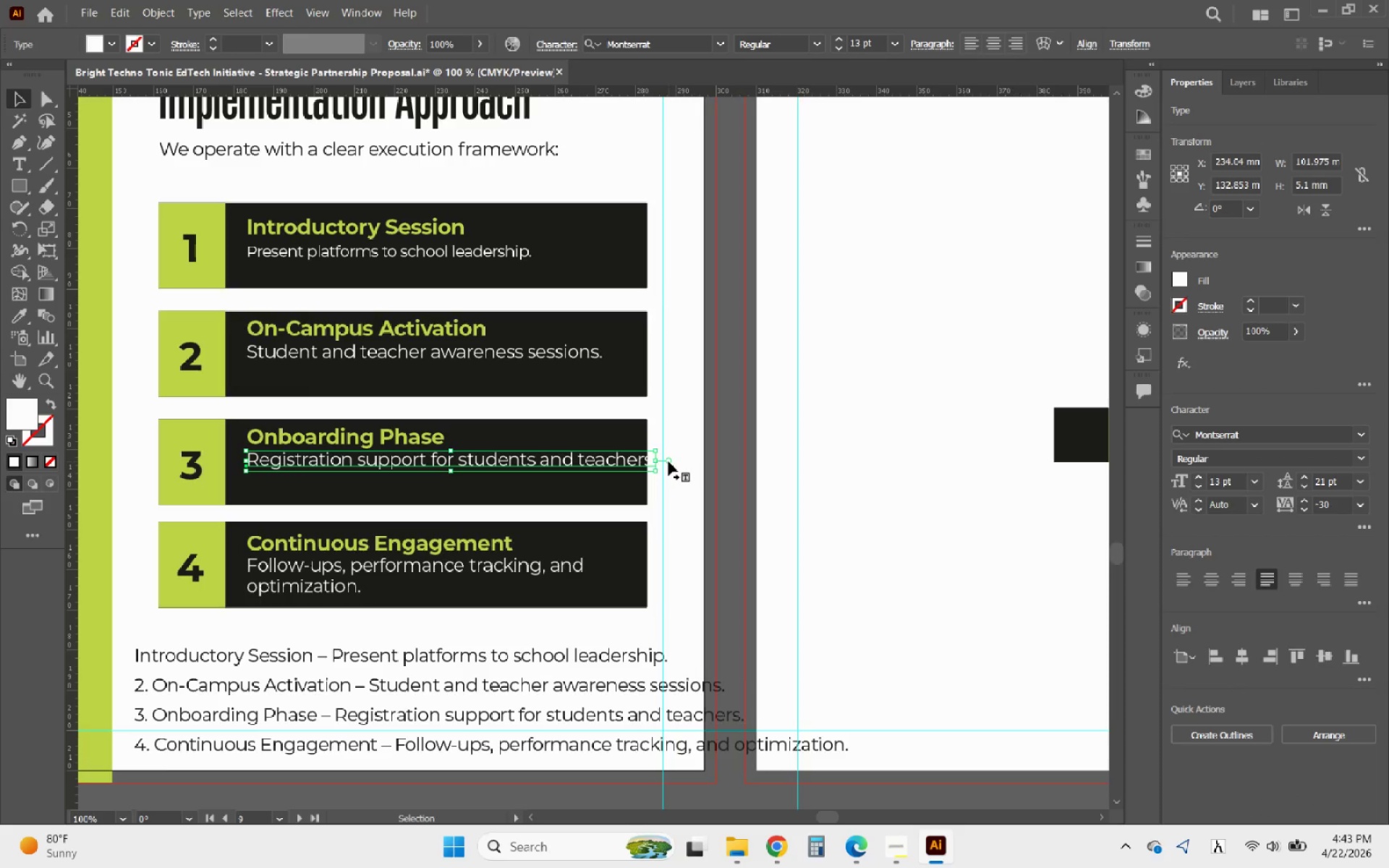 
double_click([668, 461])
 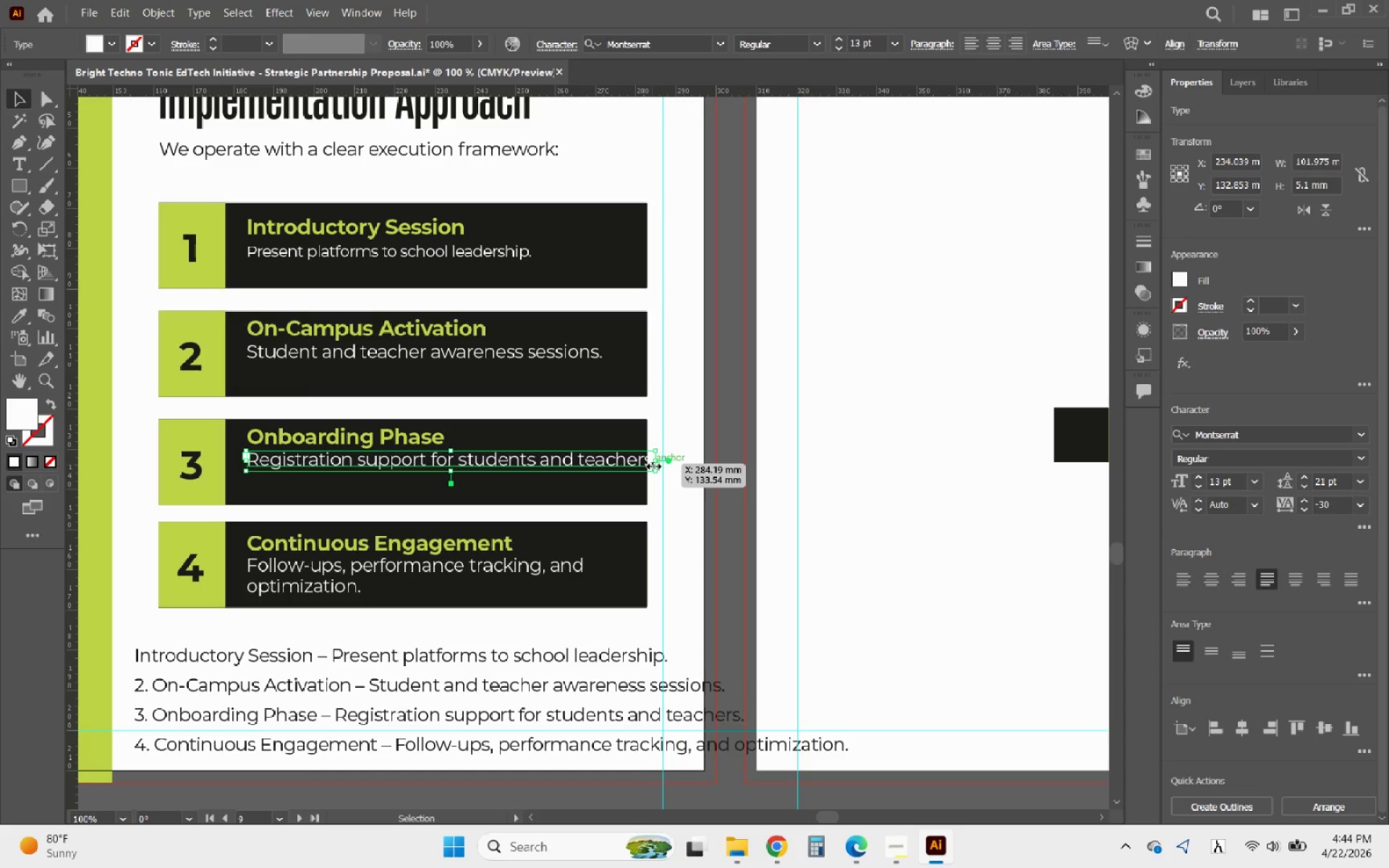 
left_click_drag(start_coordinate=[652, 464], to_coordinate=[572, 459])
 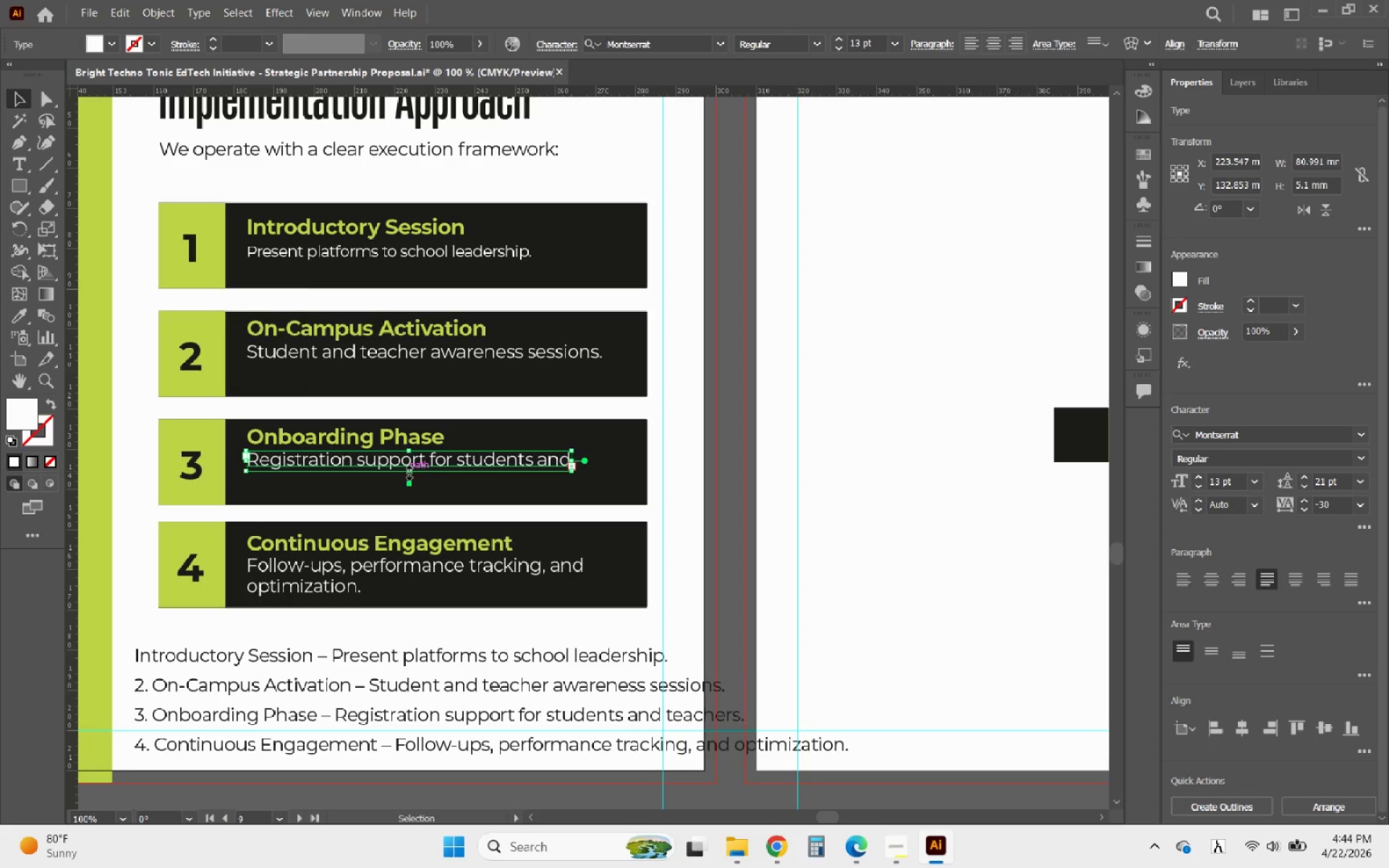 
left_click_drag(start_coordinate=[408, 471], to_coordinate=[369, 502])
 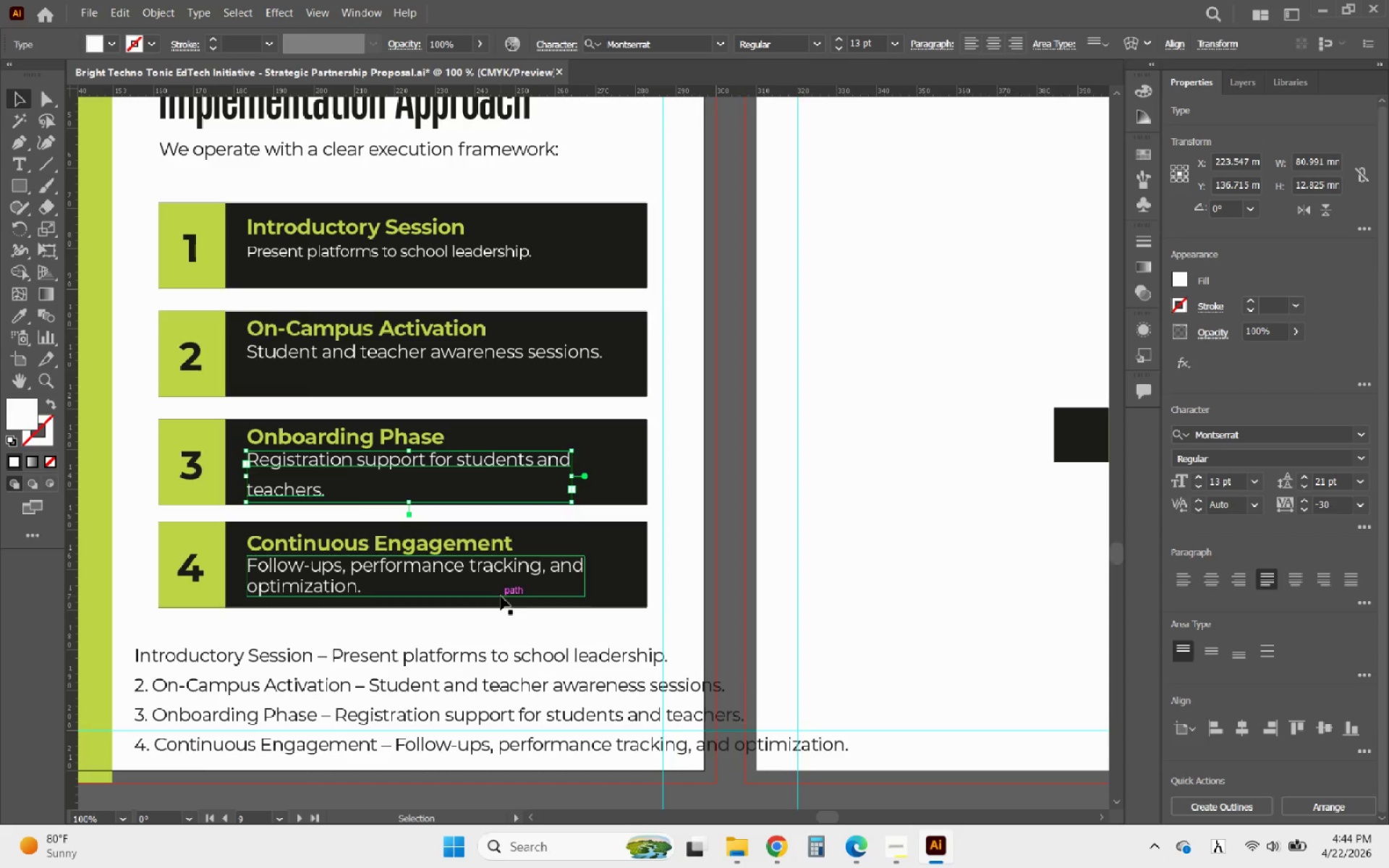 
left_click([501, 596])
 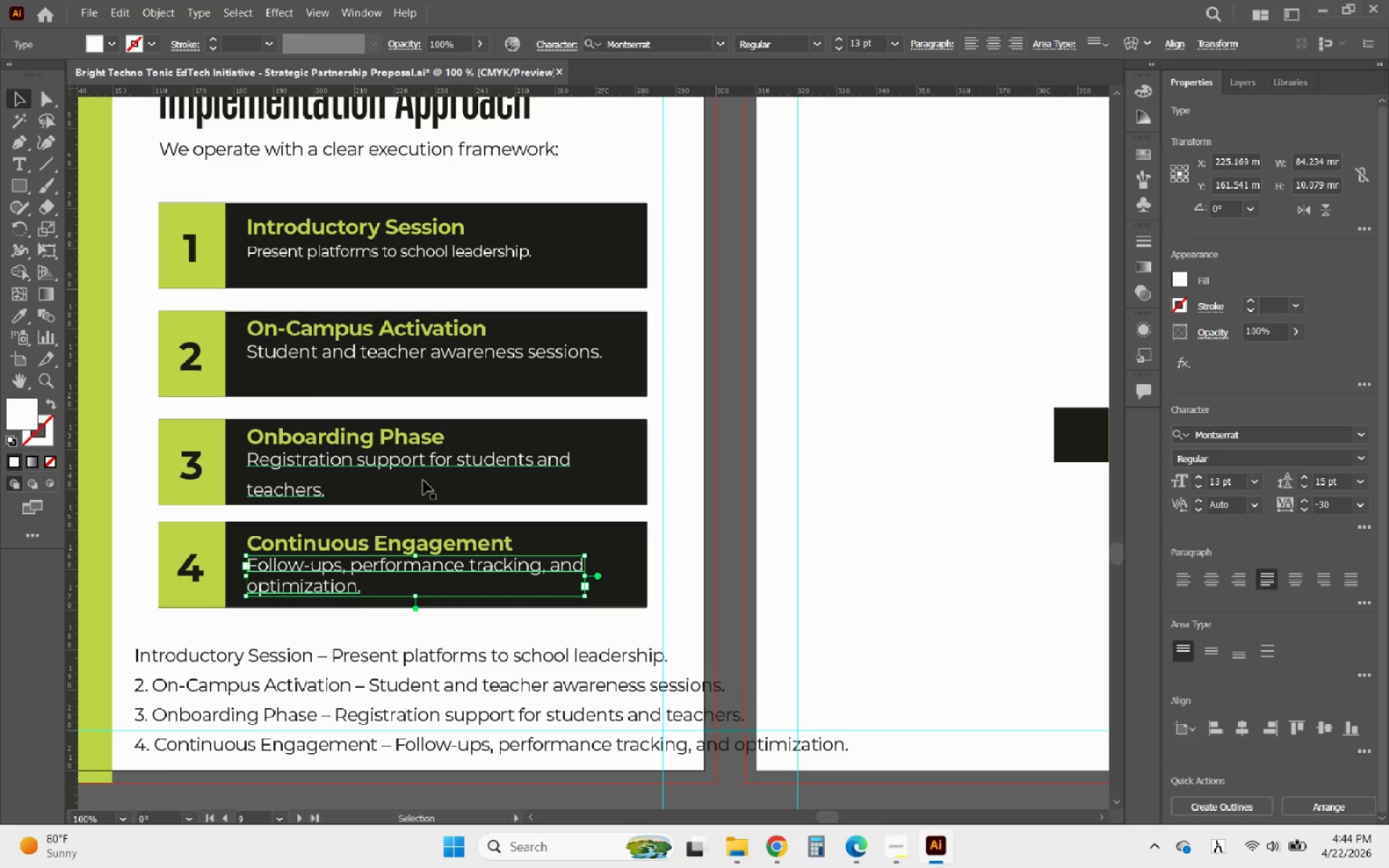 
left_click([411, 470])
 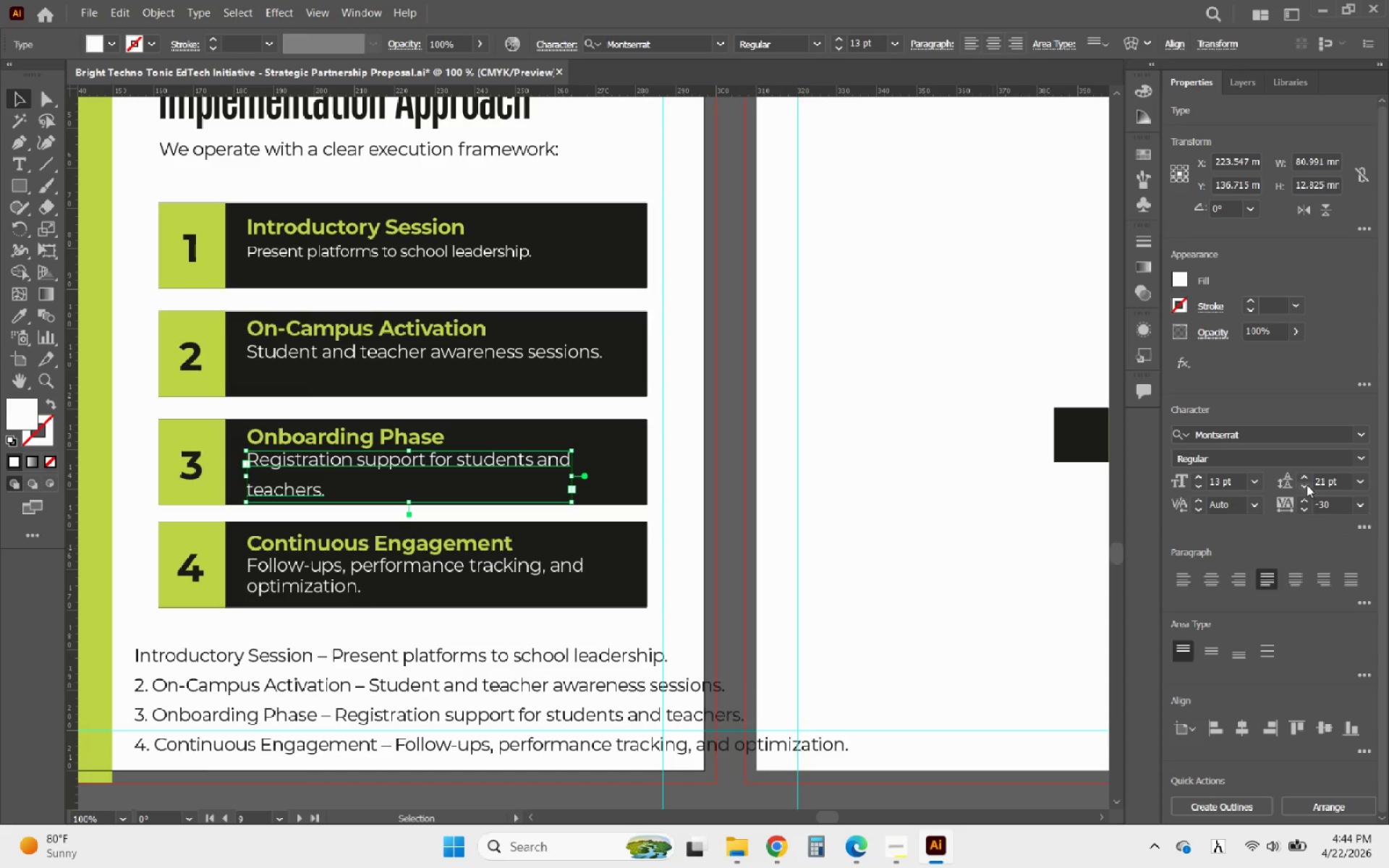 
double_click([1307, 485])
 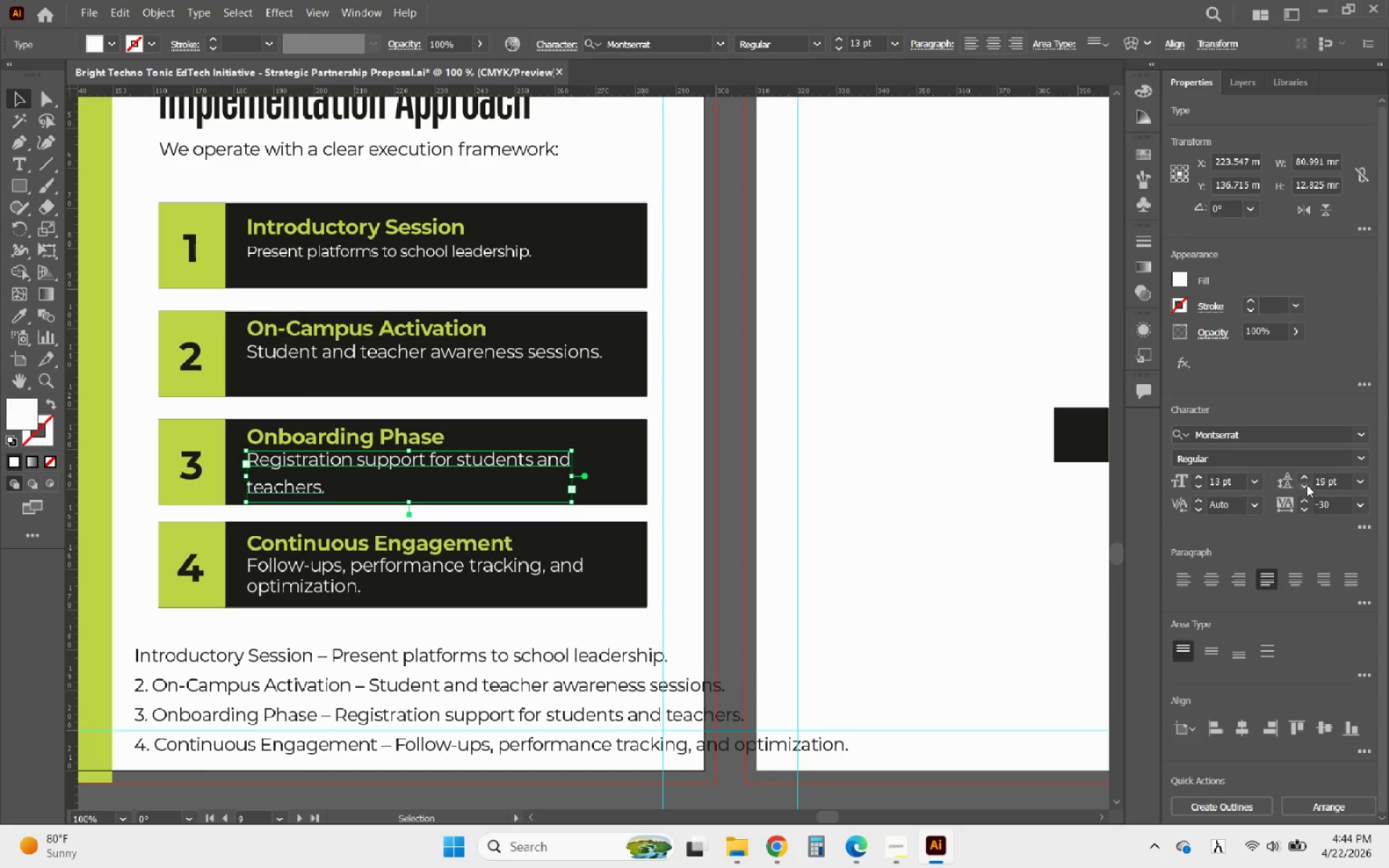 
triple_click([1307, 485])
 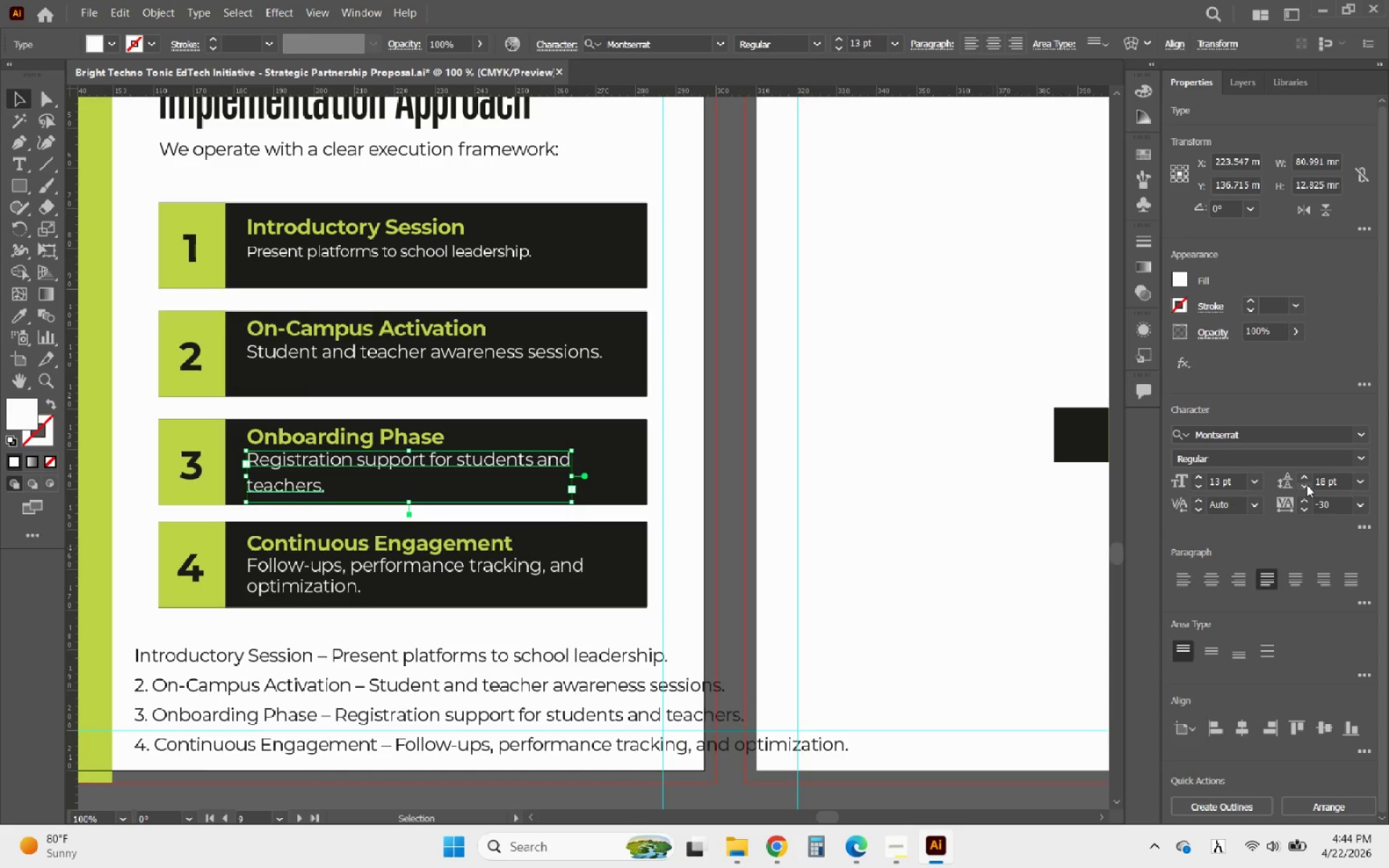 
triple_click([1307, 485])
 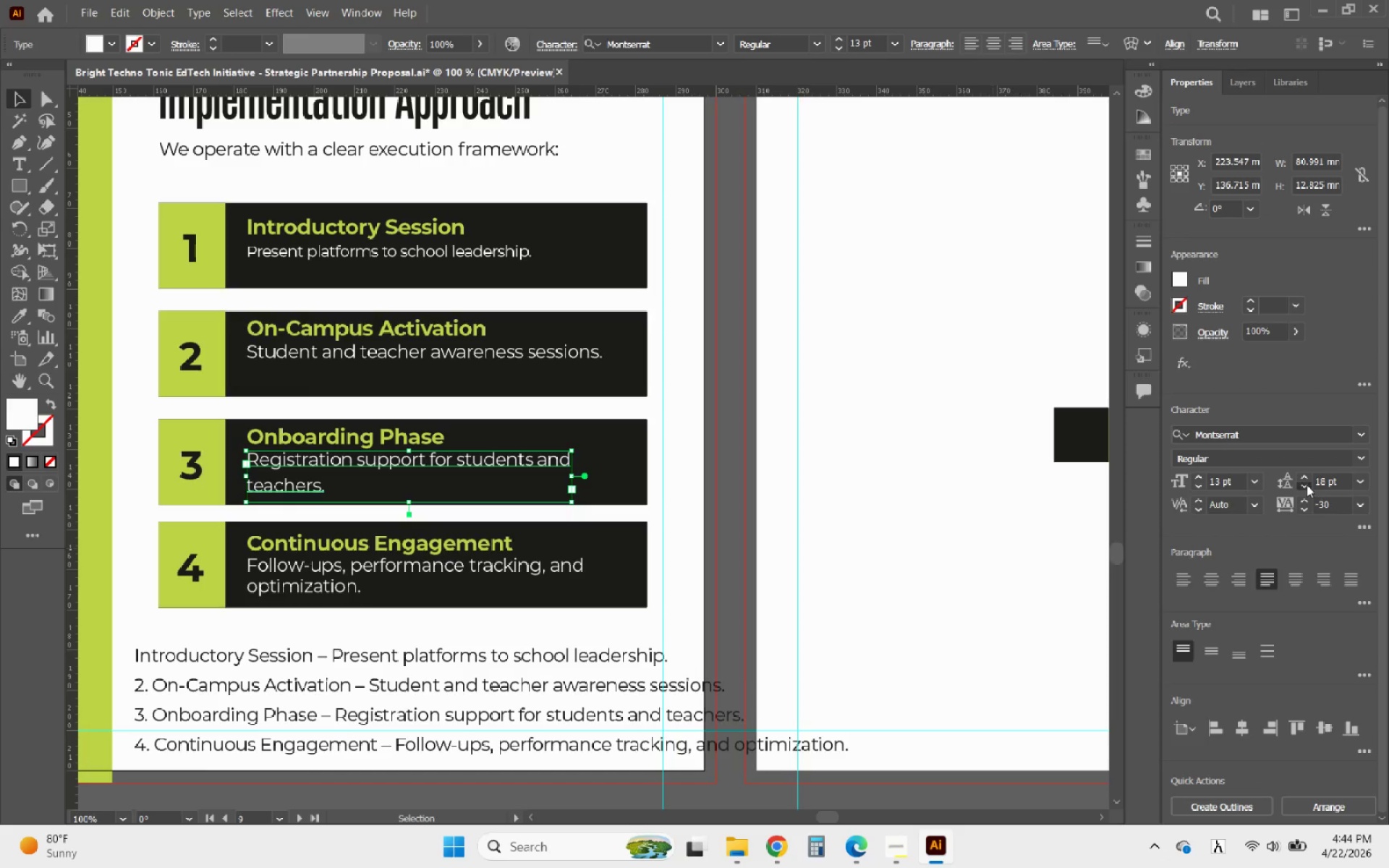 
triple_click([1307, 485])
 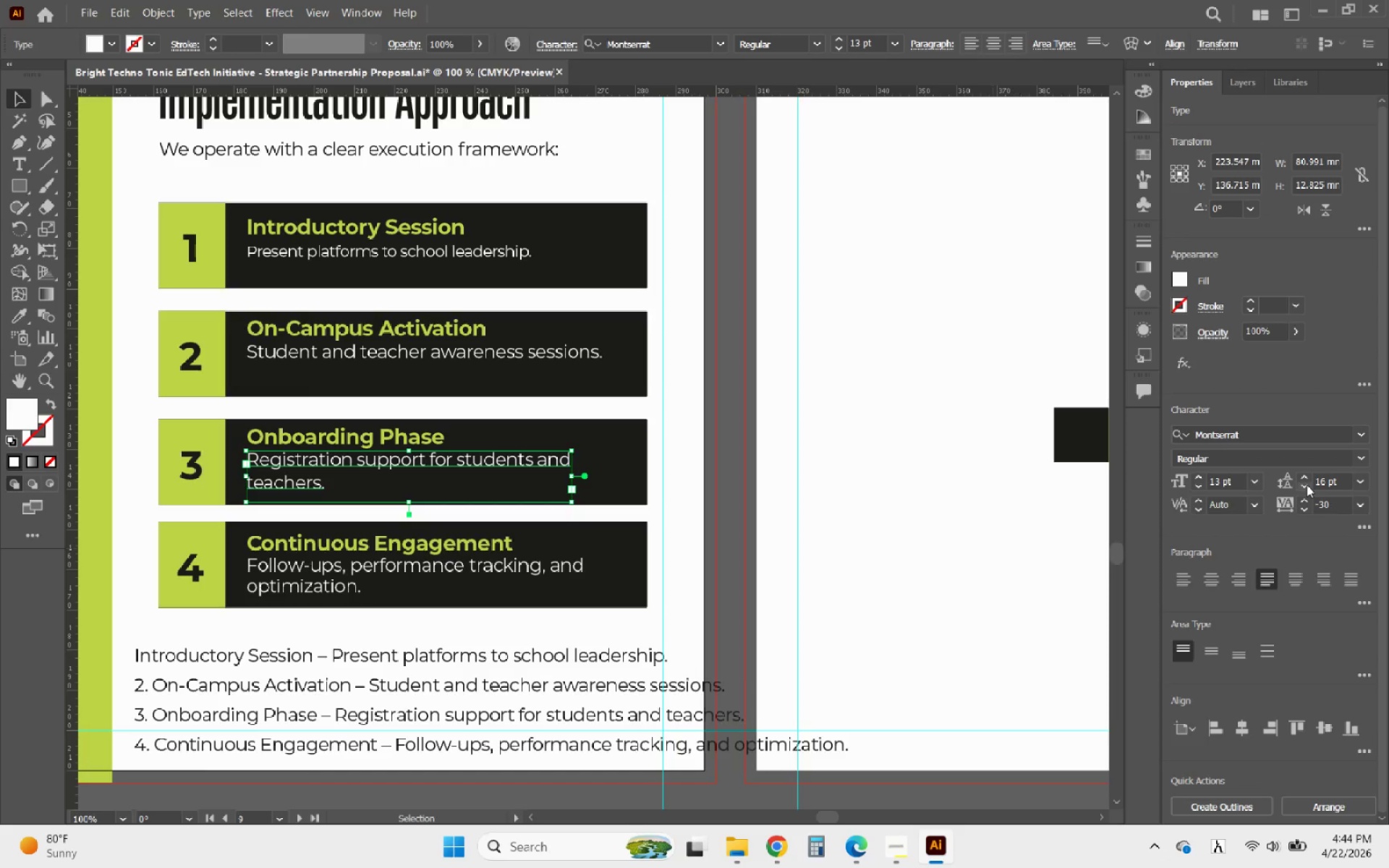 
left_click([1307, 485])
 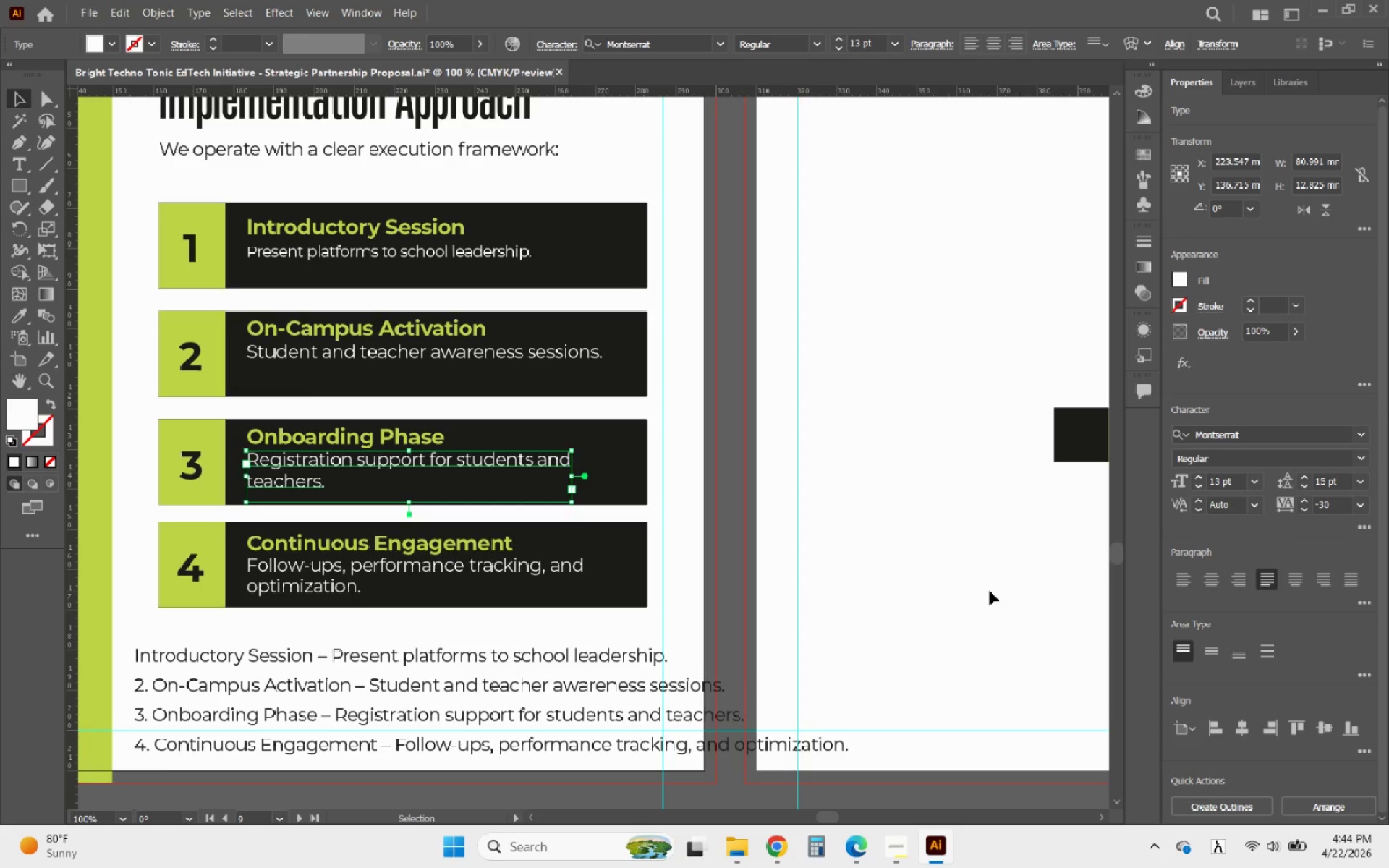 
key(ArrowDown)
 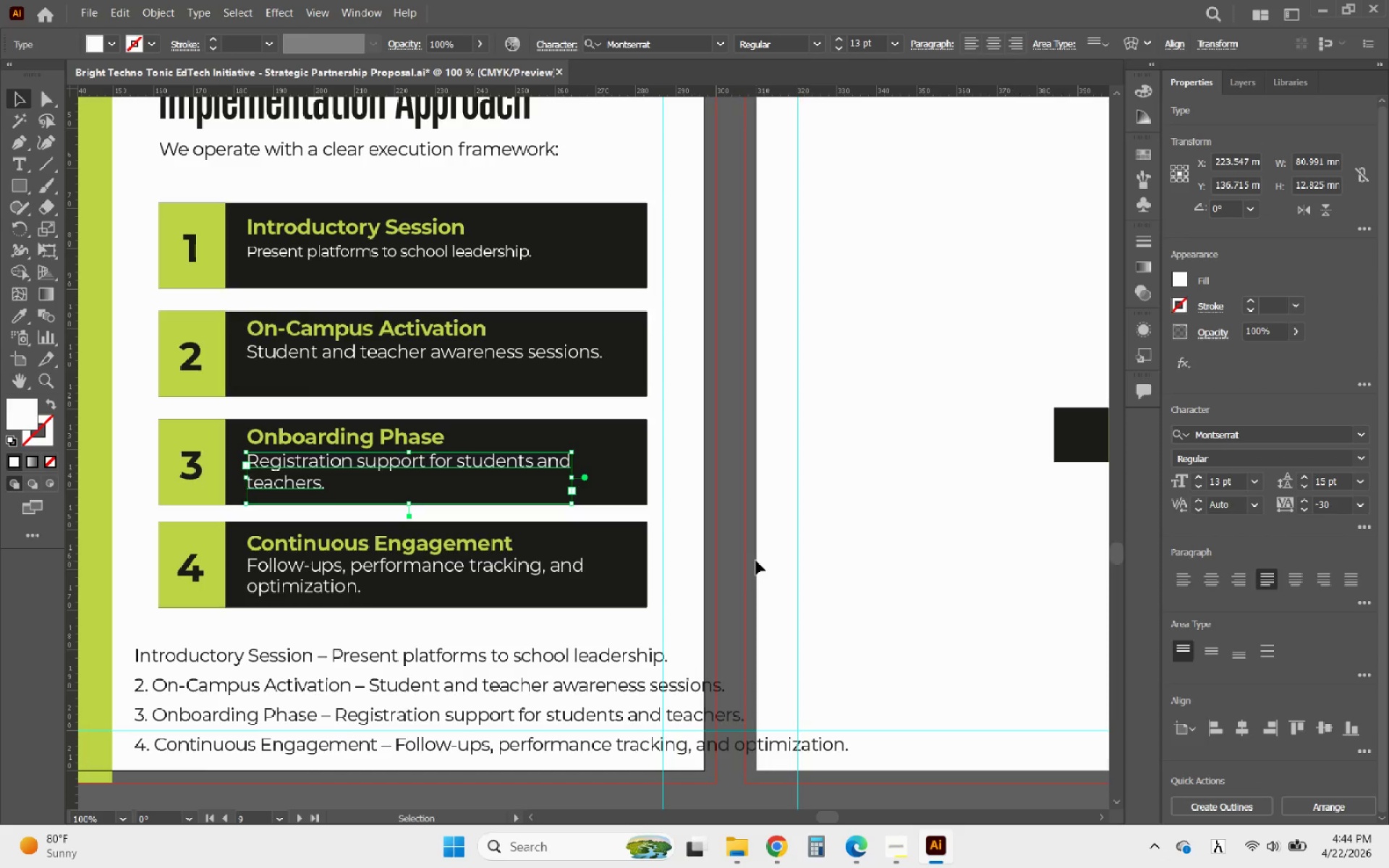 
key(ArrowDown)
 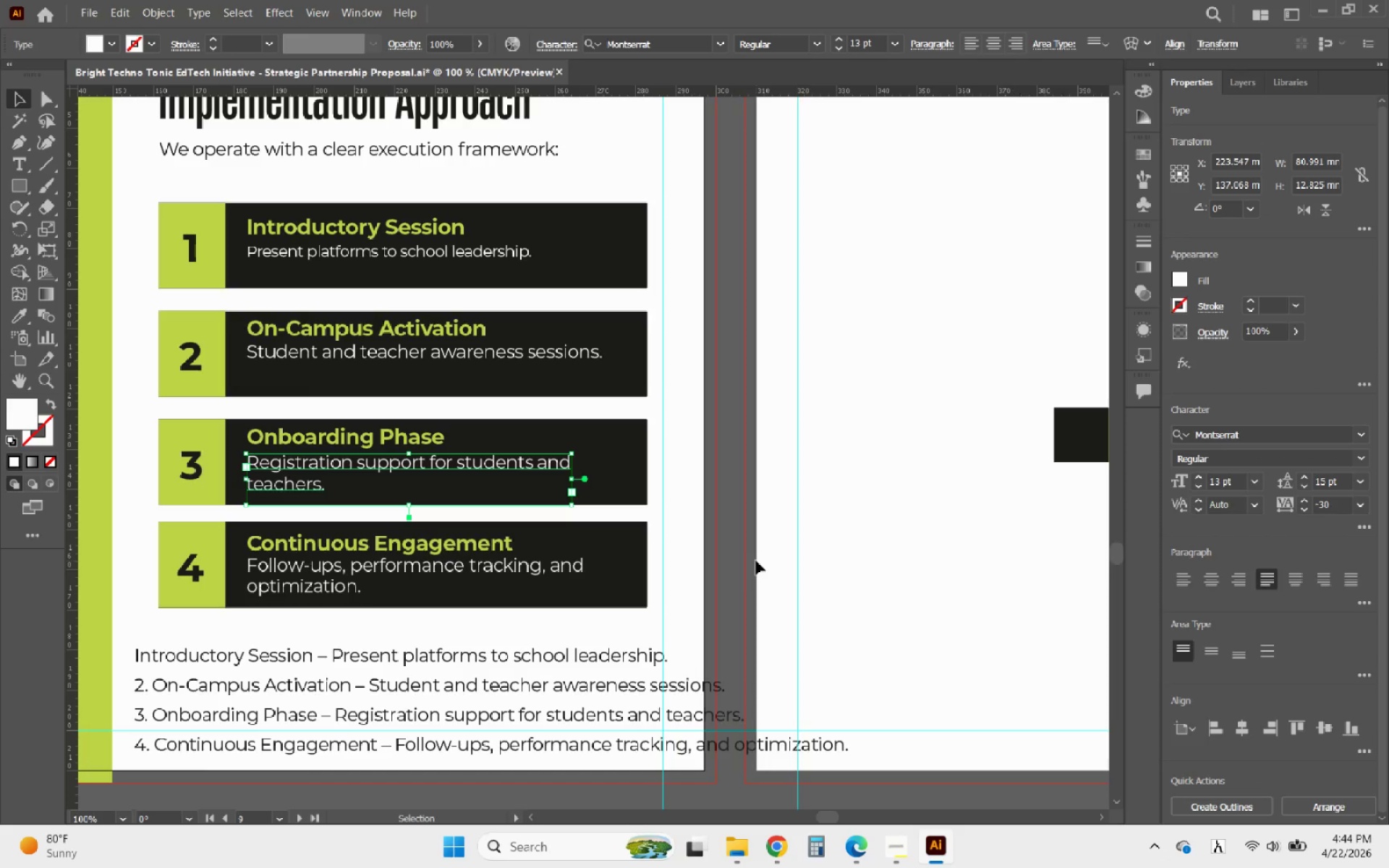 
key(ArrowDown)
 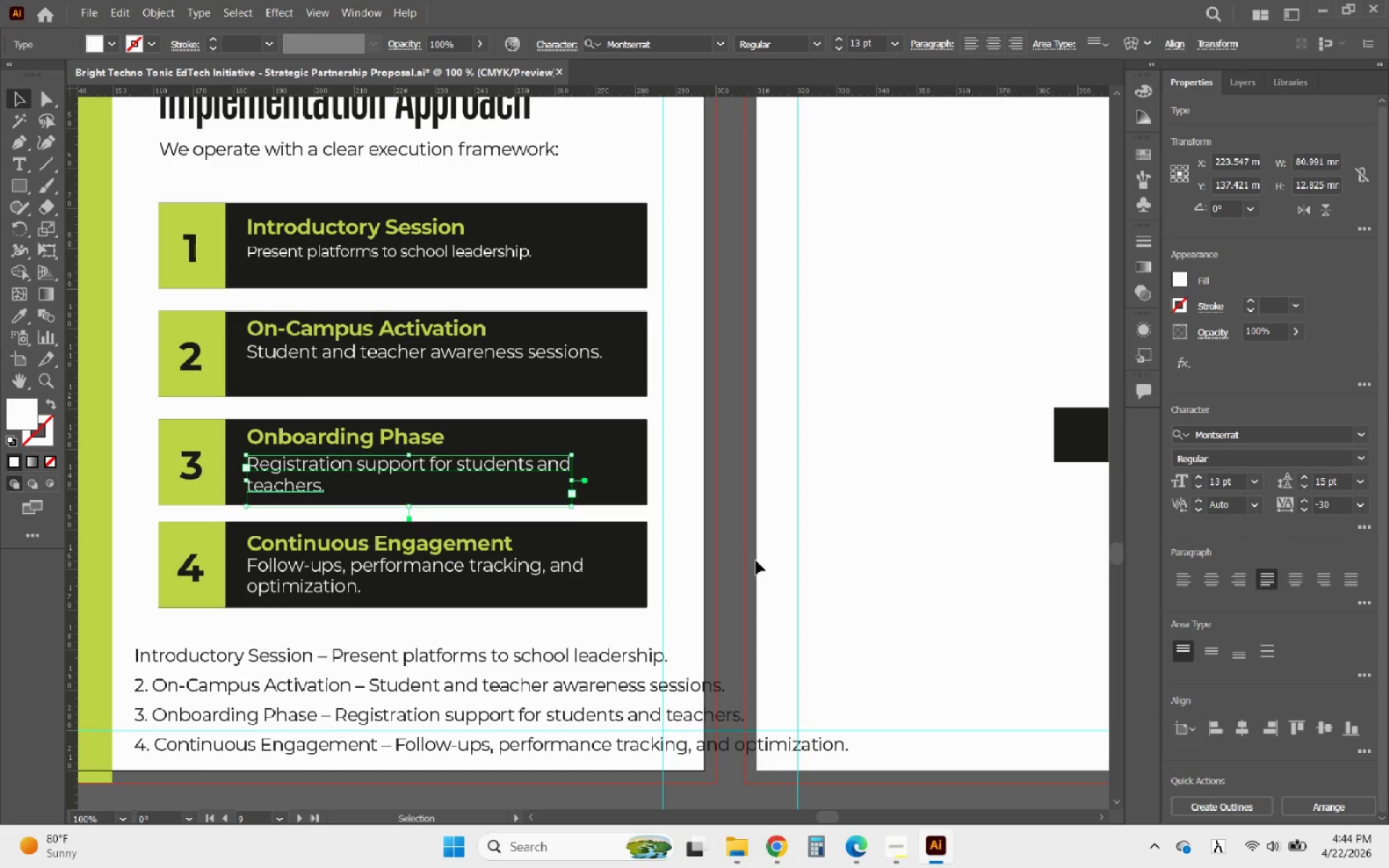 
key(ArrowDown)
 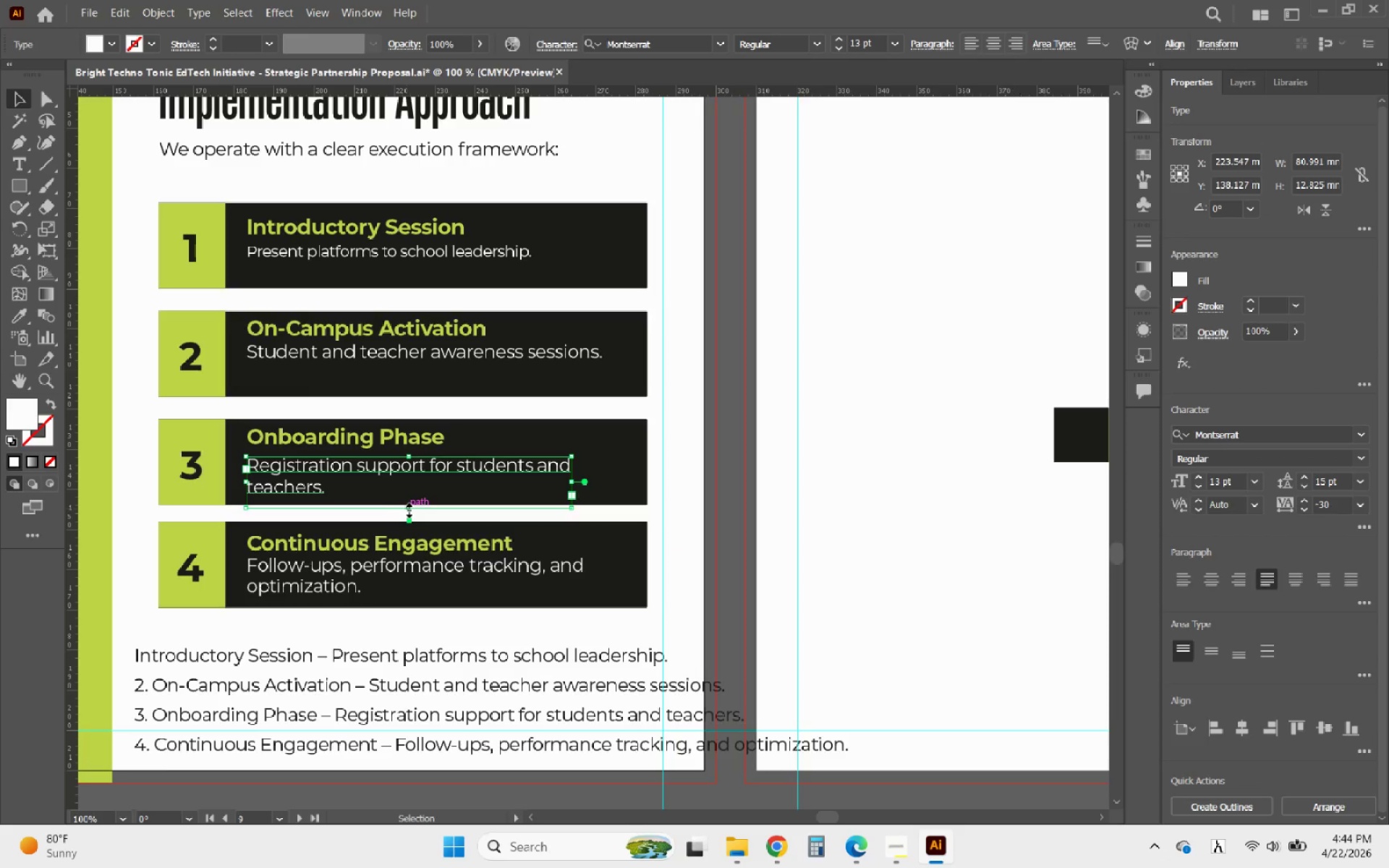 
left_click_drag(start_coordinate=[412, 510], to_coordinate=[441, 494])
 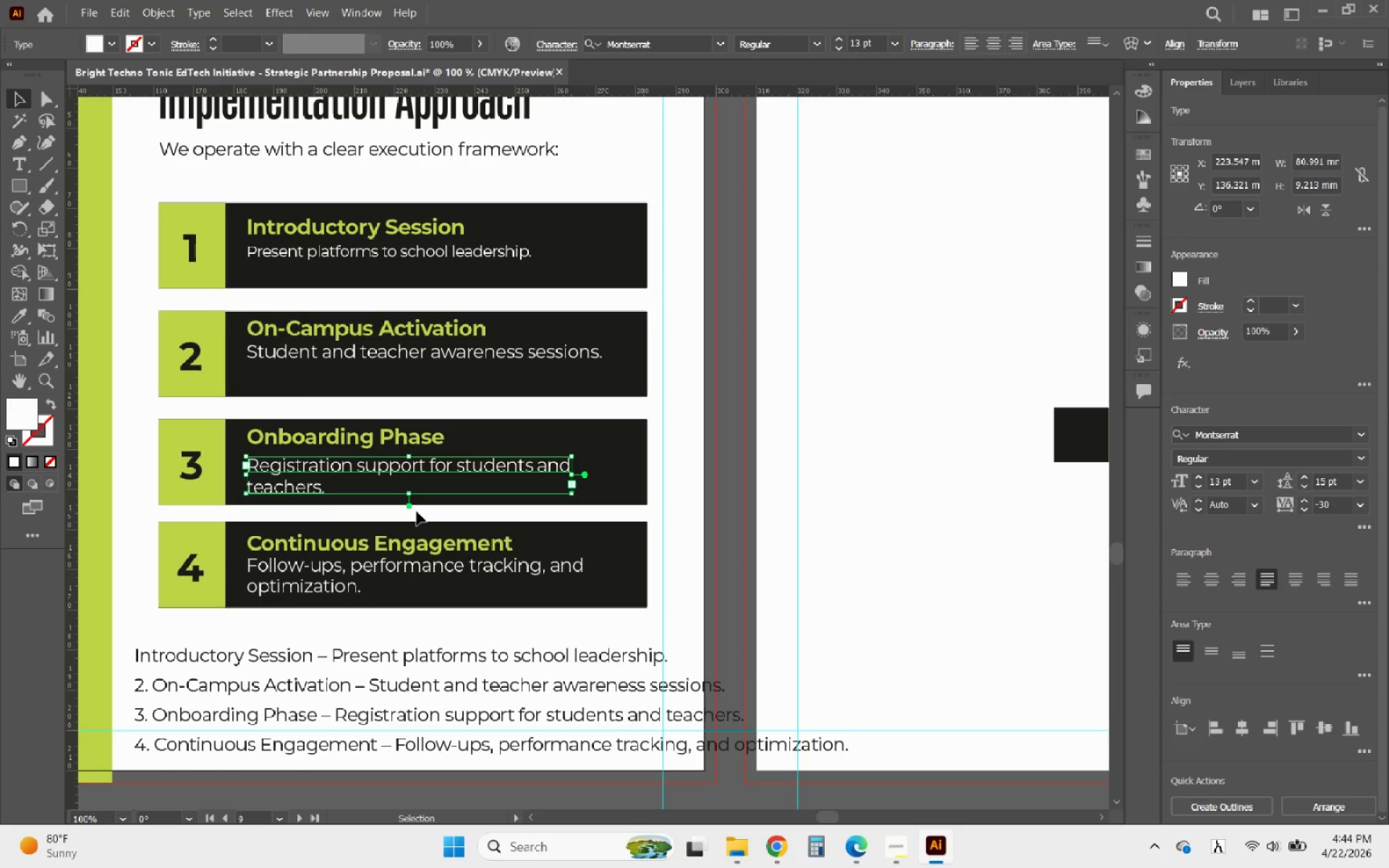 
key(ArrowUp)
 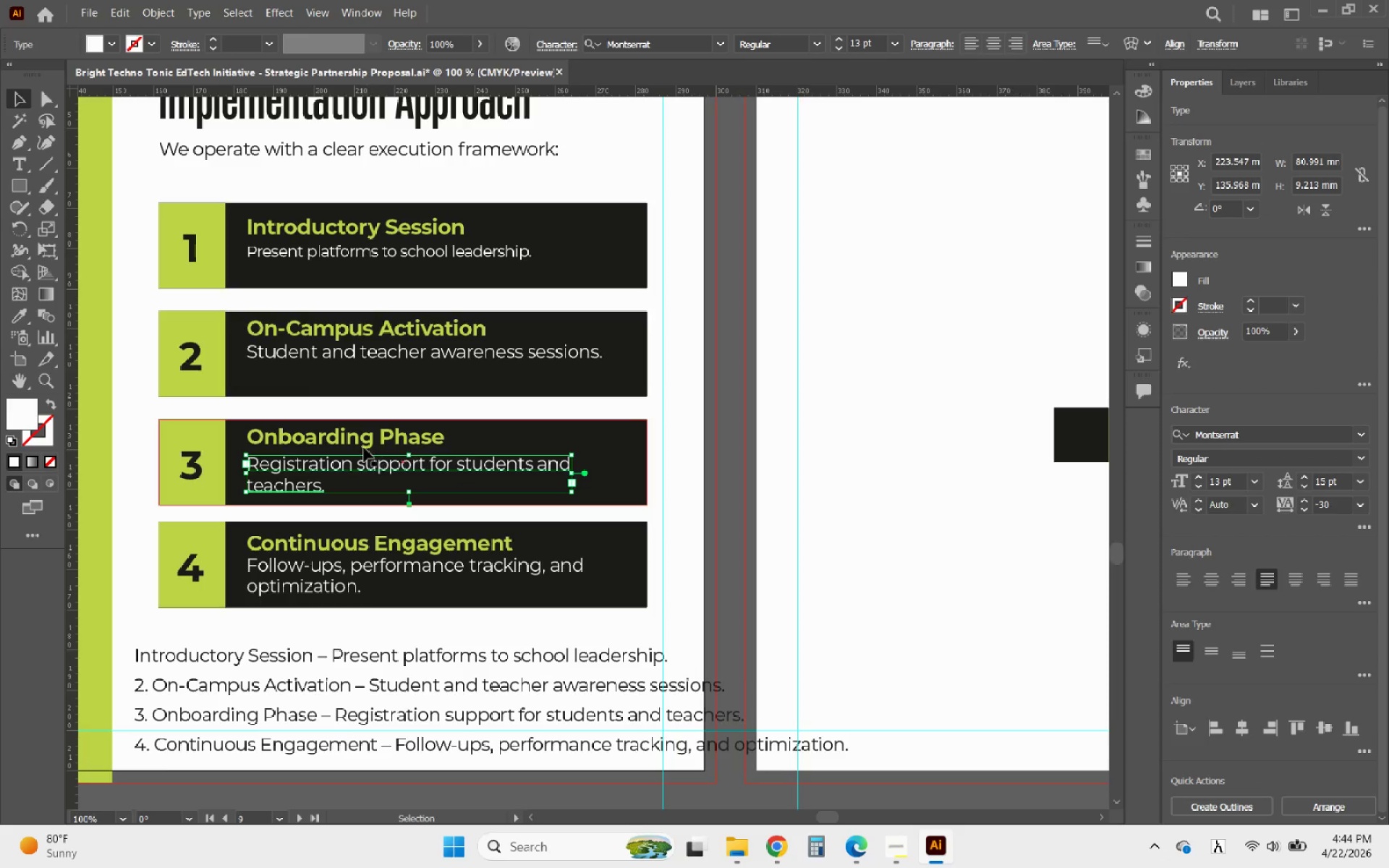 
left_click([344, 438])
 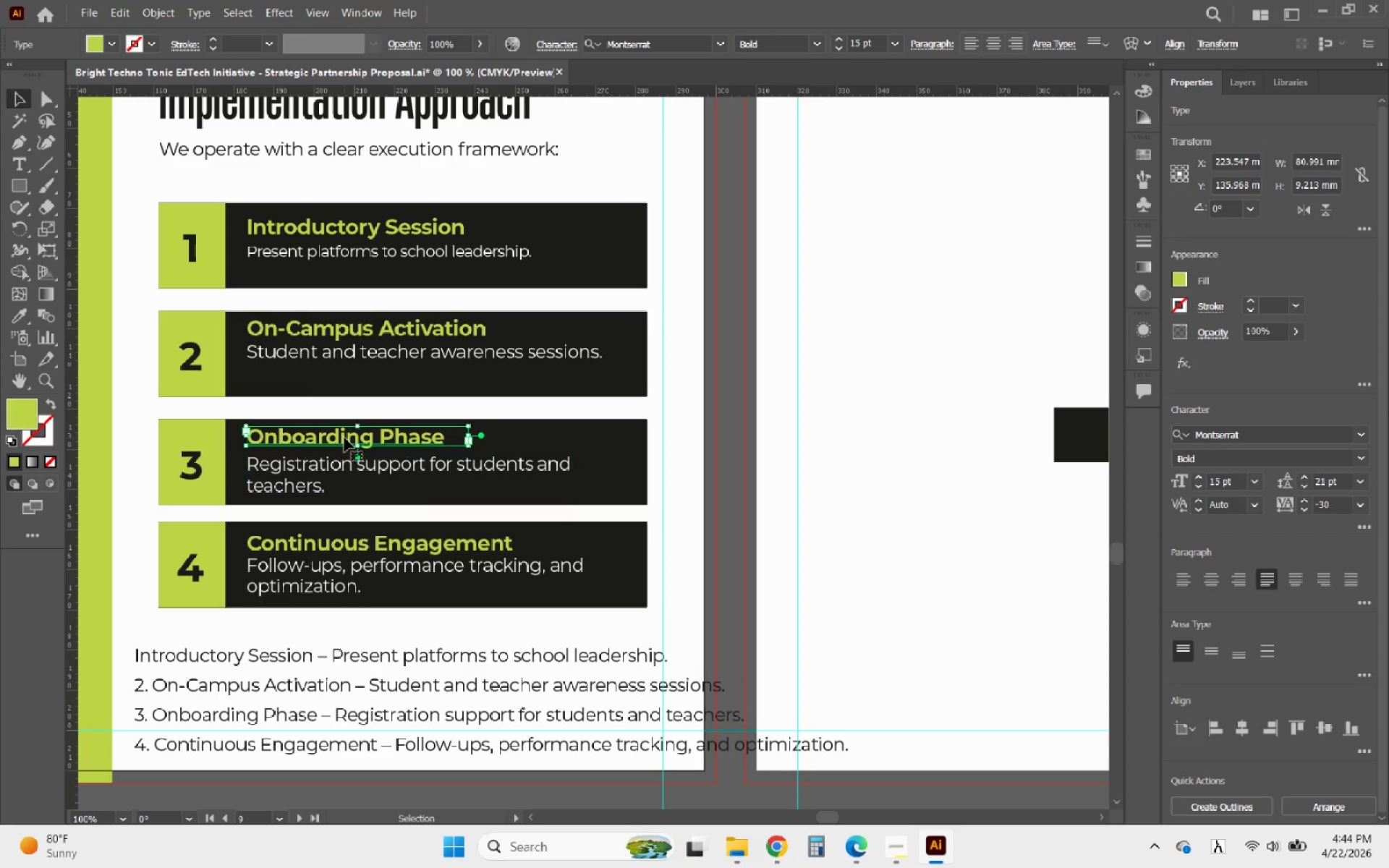 
key(ArrowDown)
 